 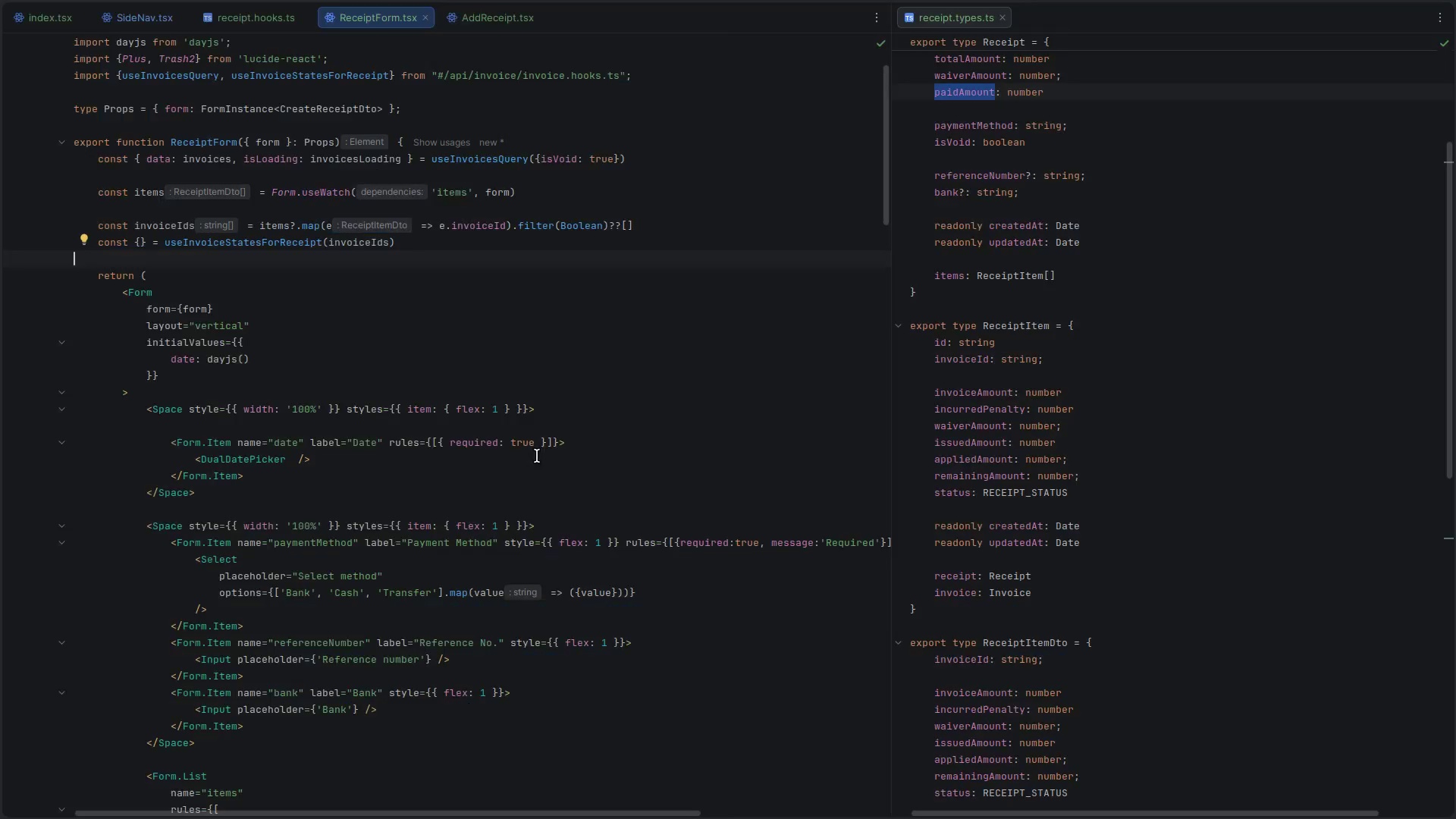 
key(Alt+Tab)
 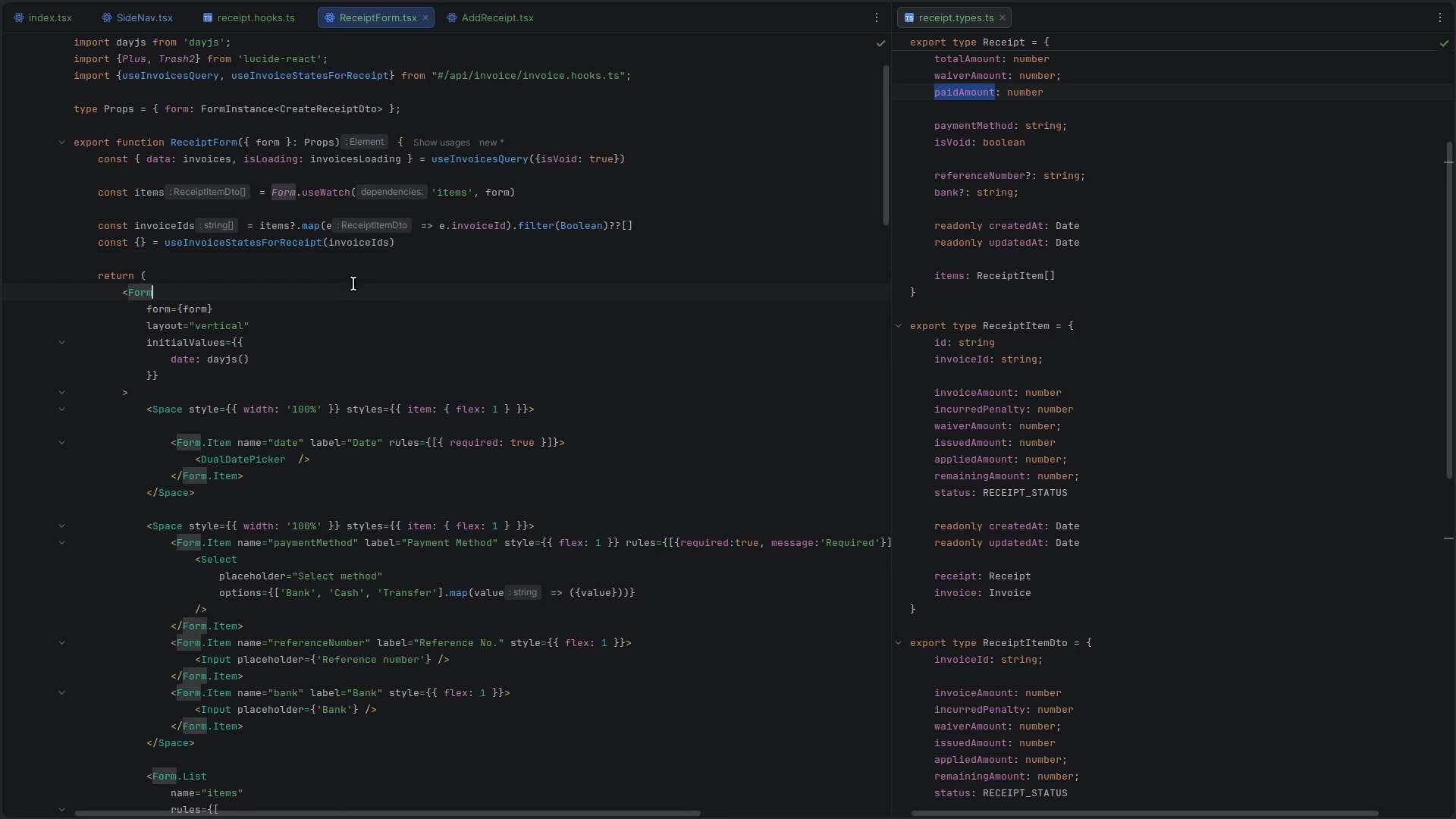 
scroll: coordinate [1149, 557], scroll_direction: down, amount: 10.0
 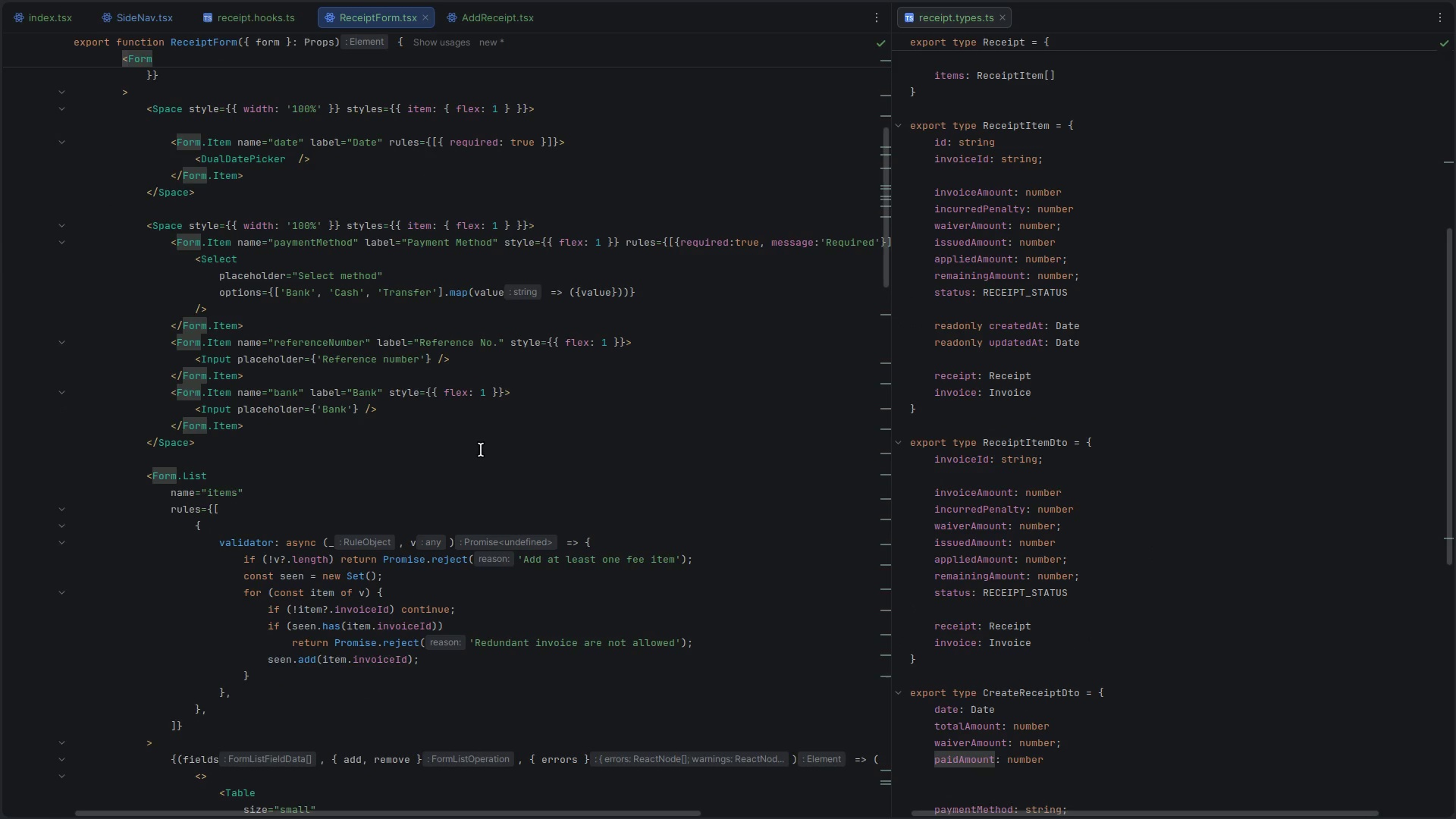 
scroll: coordinate [481, 450], scroll_direction: up, amount: 3.0
 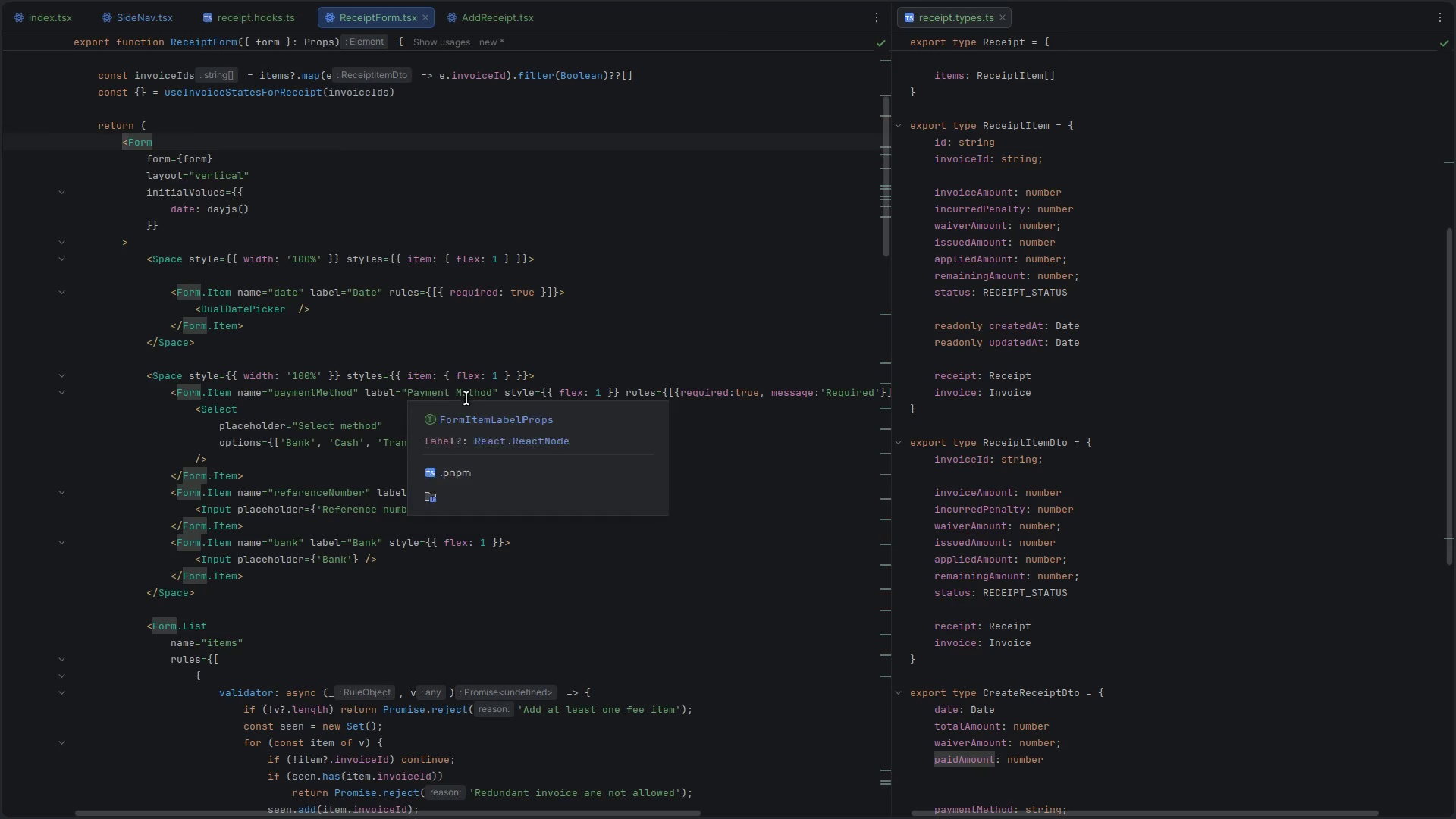 
left_click([745, 325])
 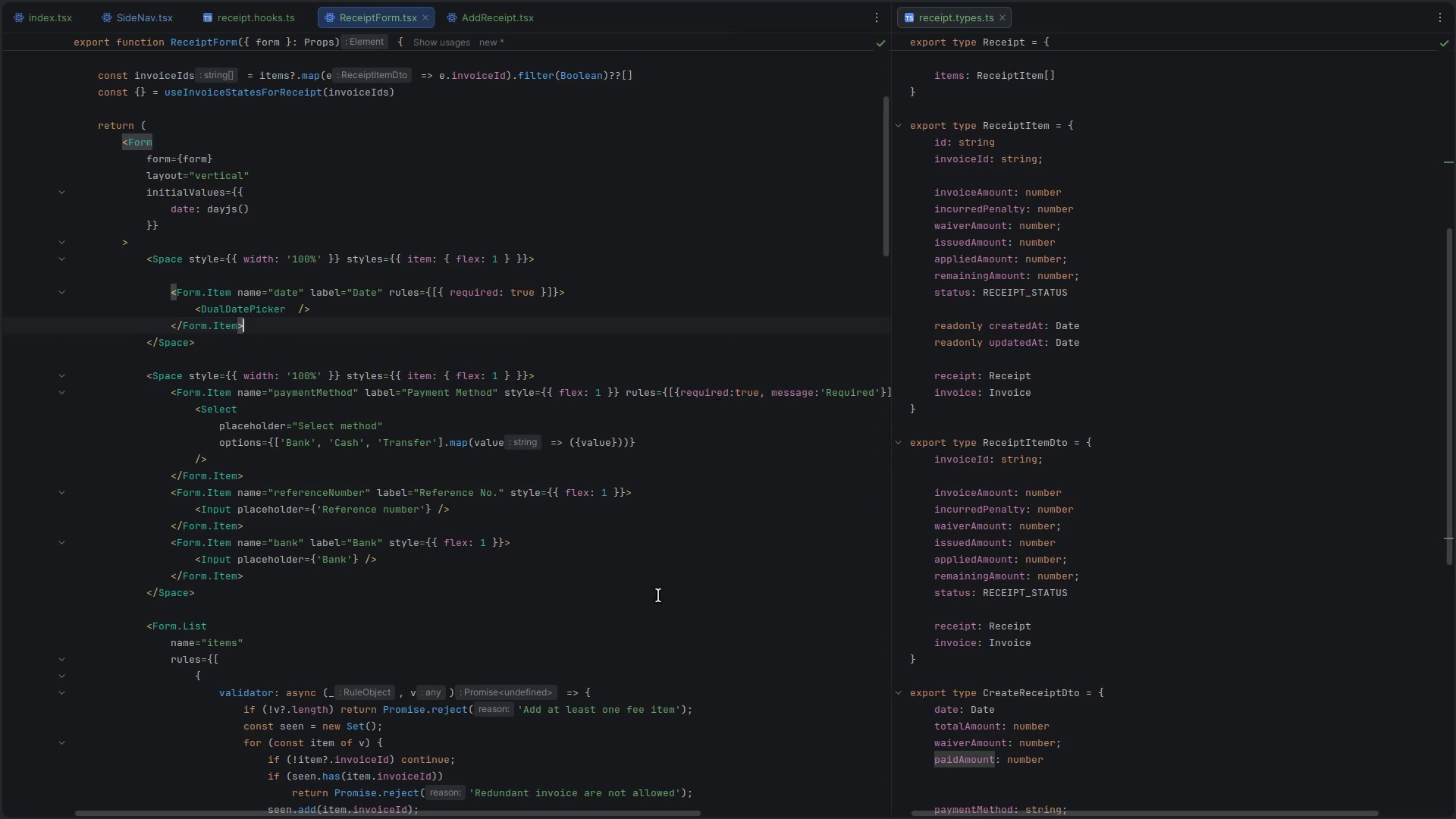 
scroll: coordinate [329, 442], scroll_direction: down, amount: 8.0
 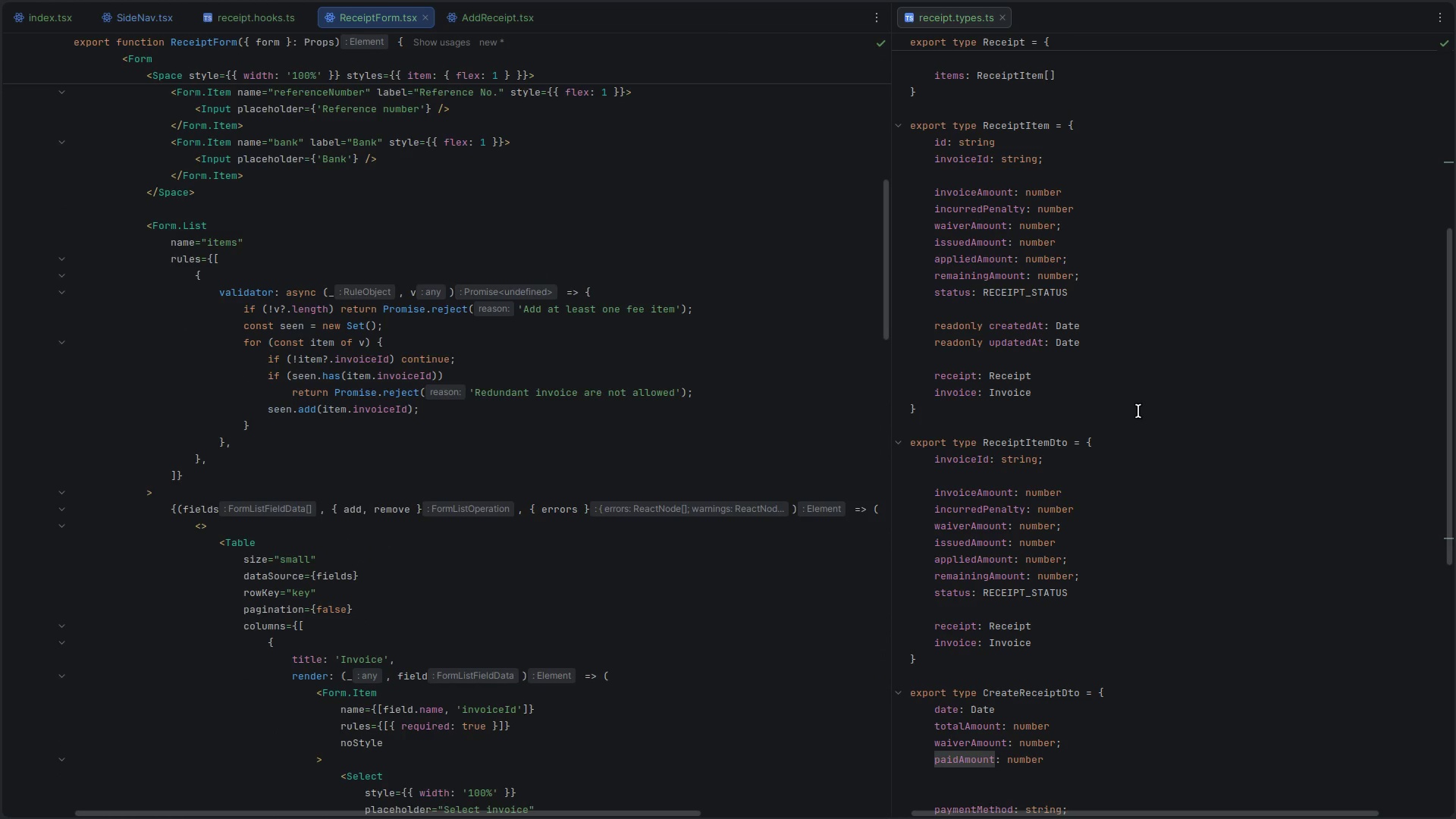 
mouse_move([1037, 297])
 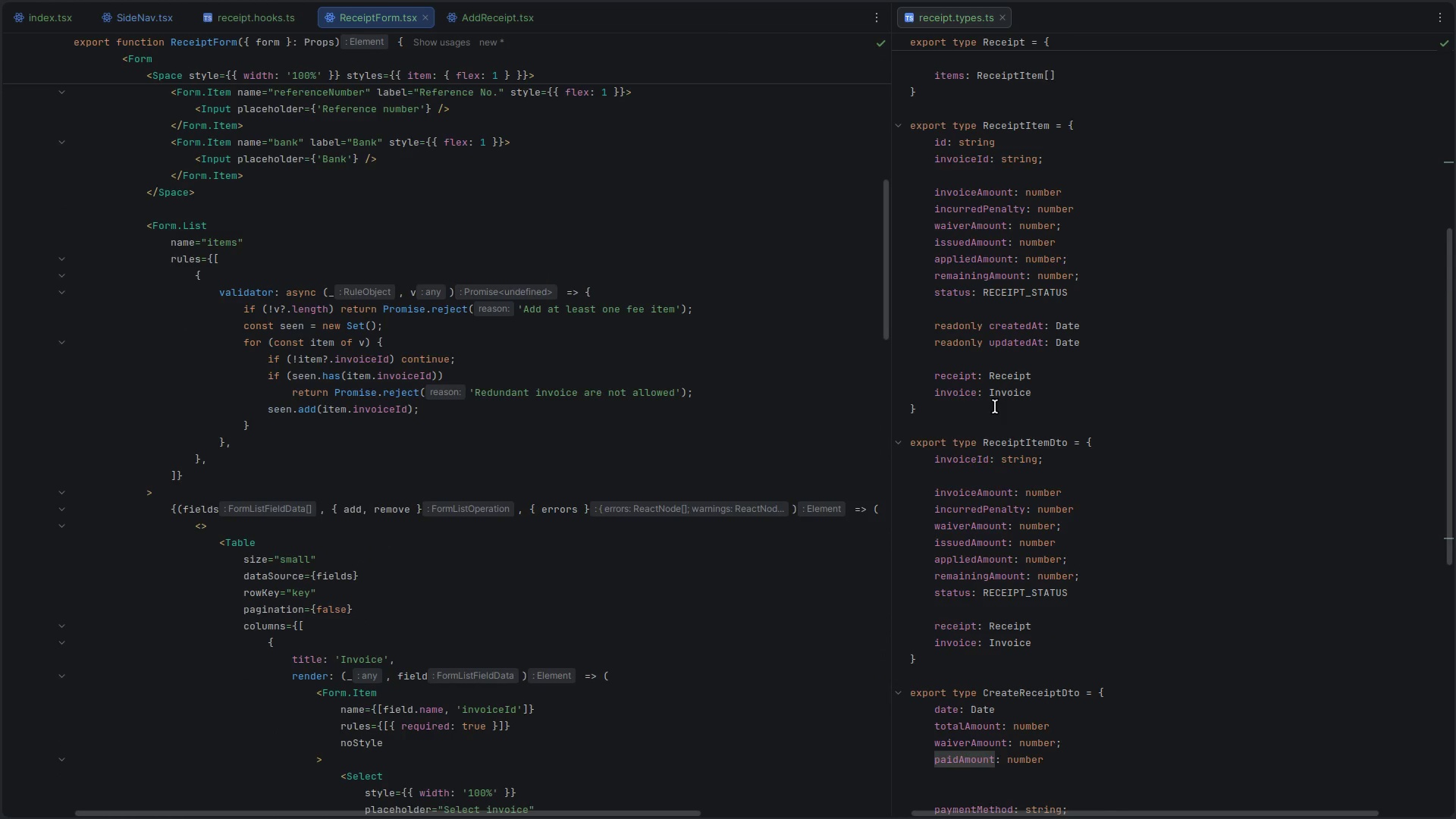 
scroll: coordinate [995, 403], scroll_direction: none, amount: 0.0
 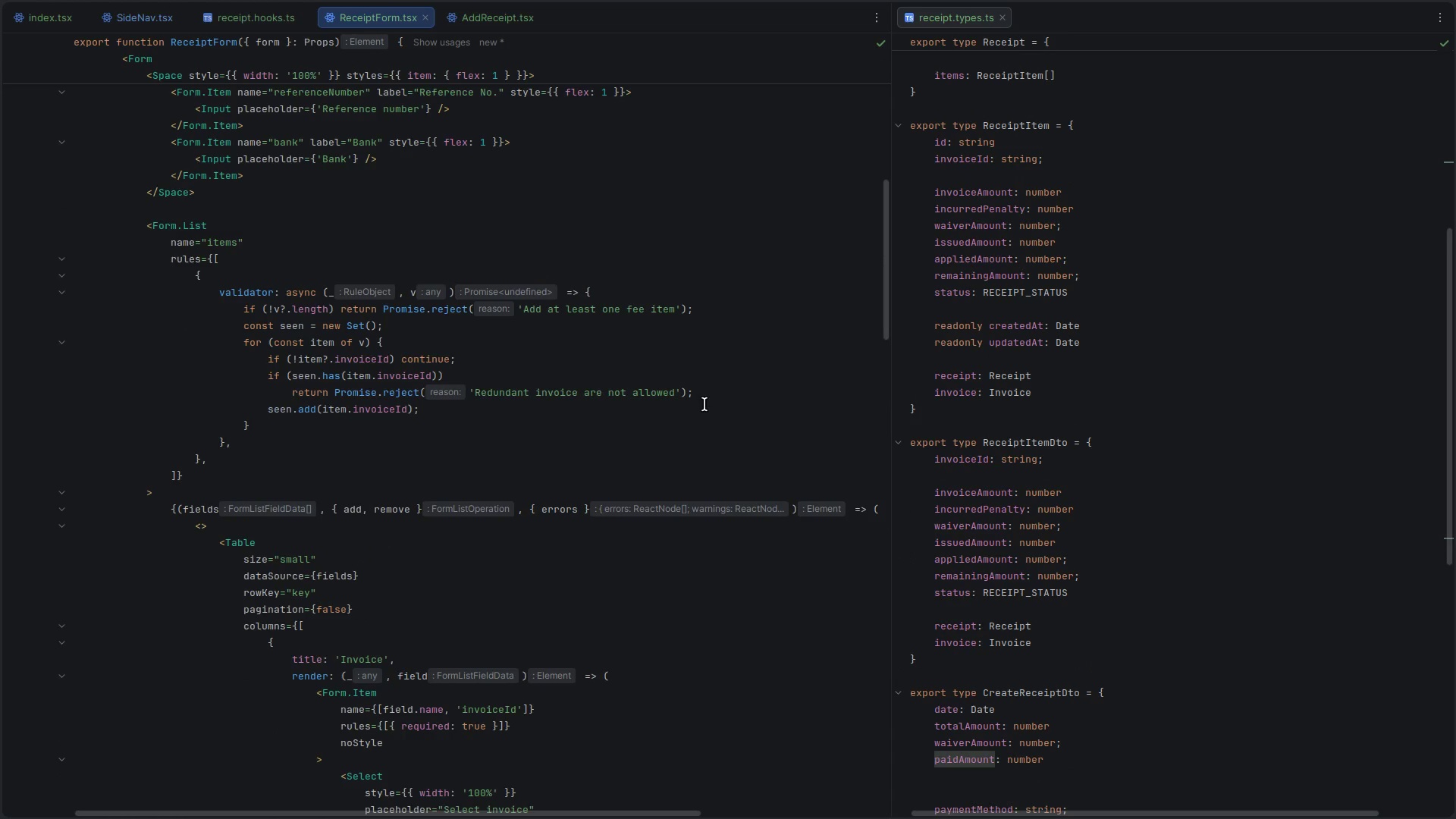 
scroll: coordinate [314, 385], scroll_direction: down, amount: 23.0
 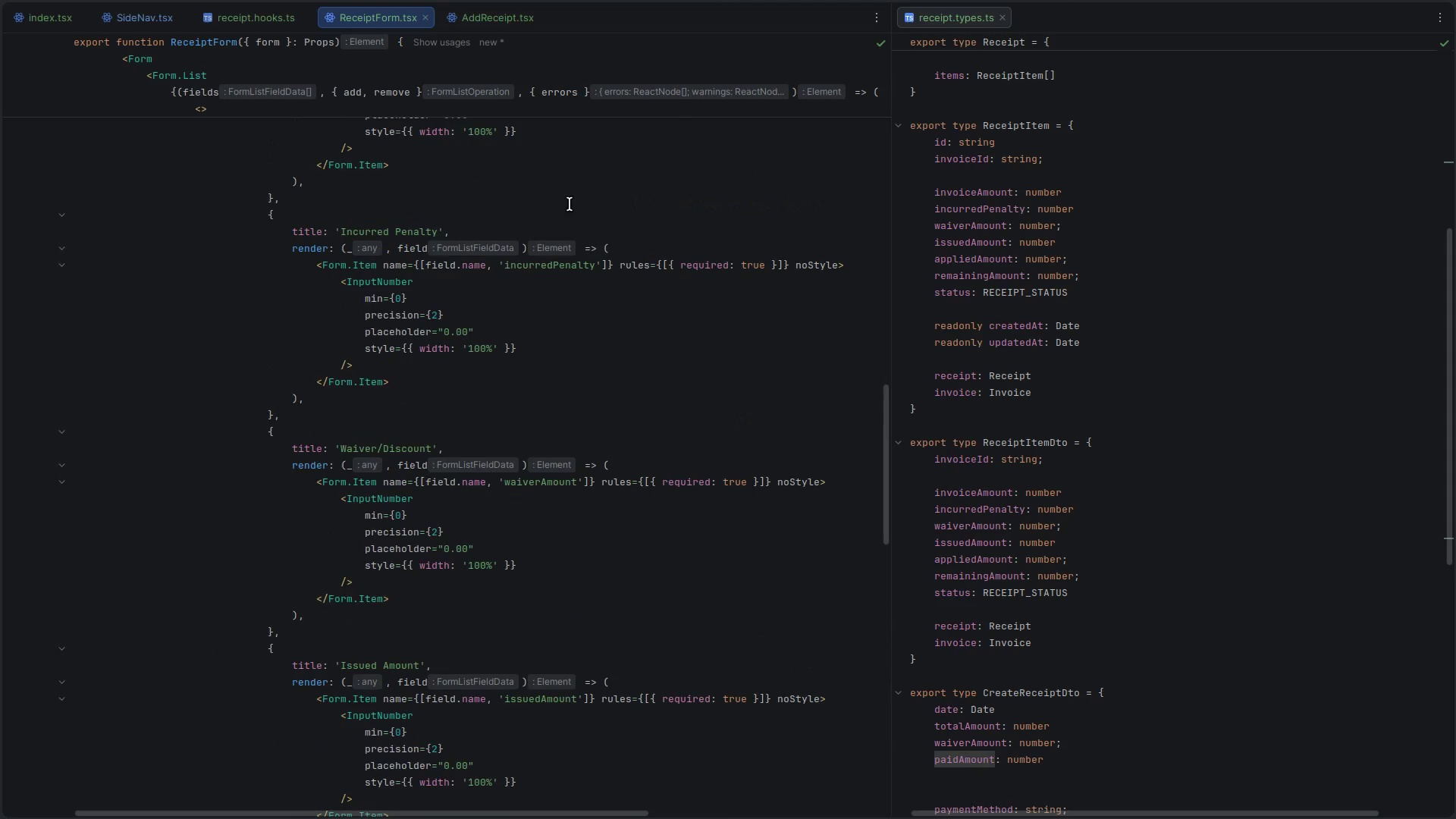 
left_click([576, 196])
 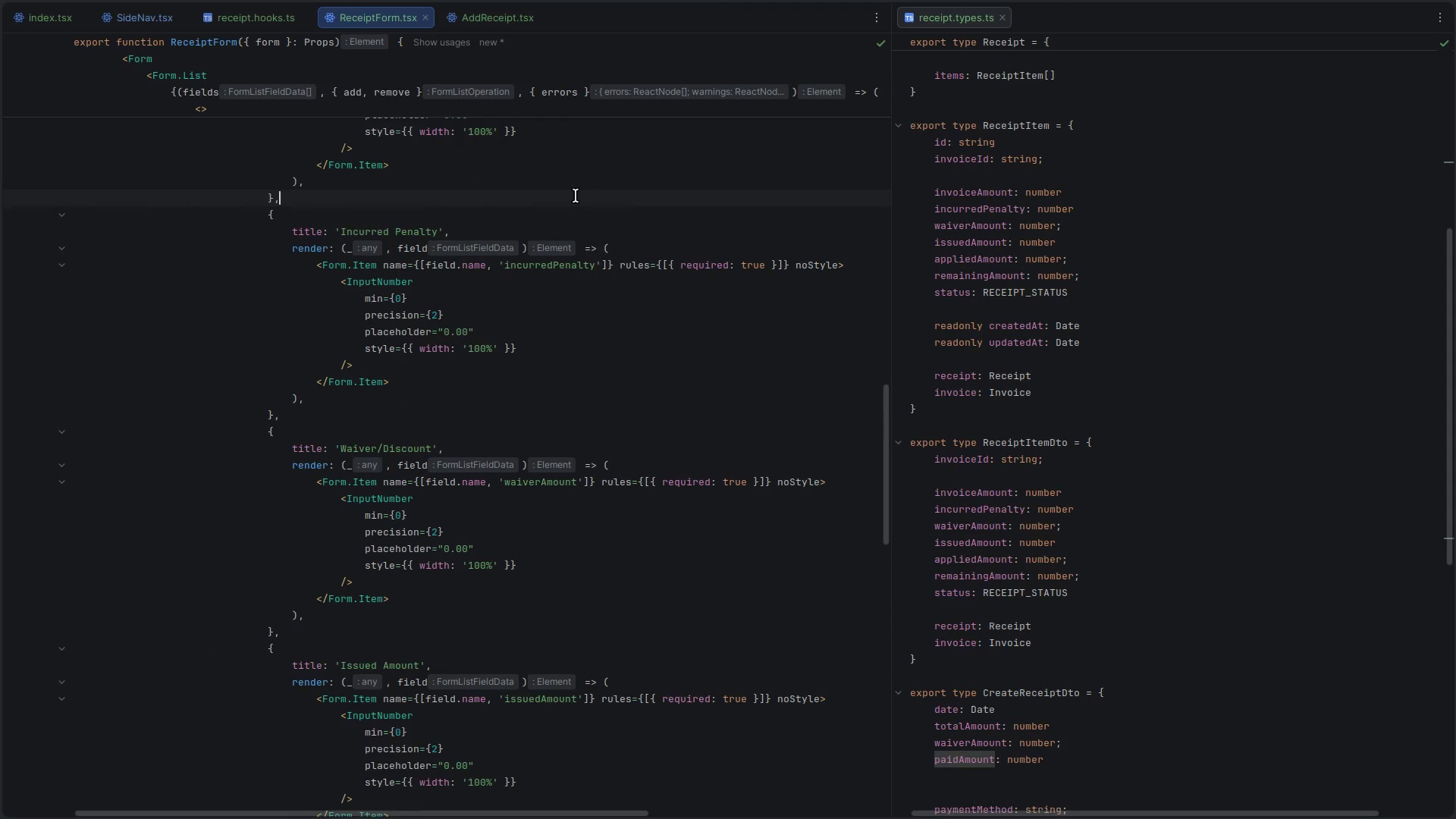 
key(Control+P)
 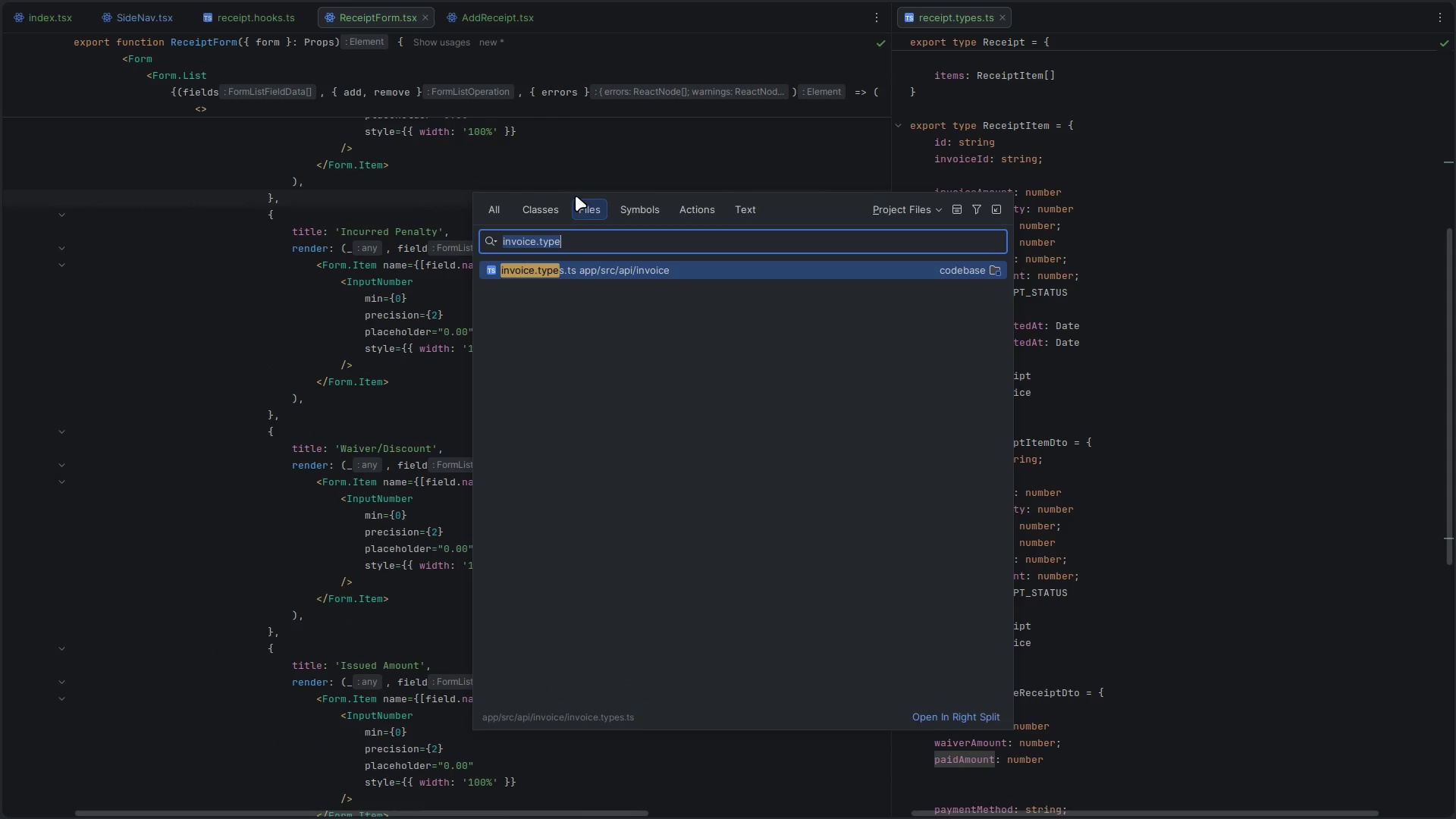 
type(invoice.form)
 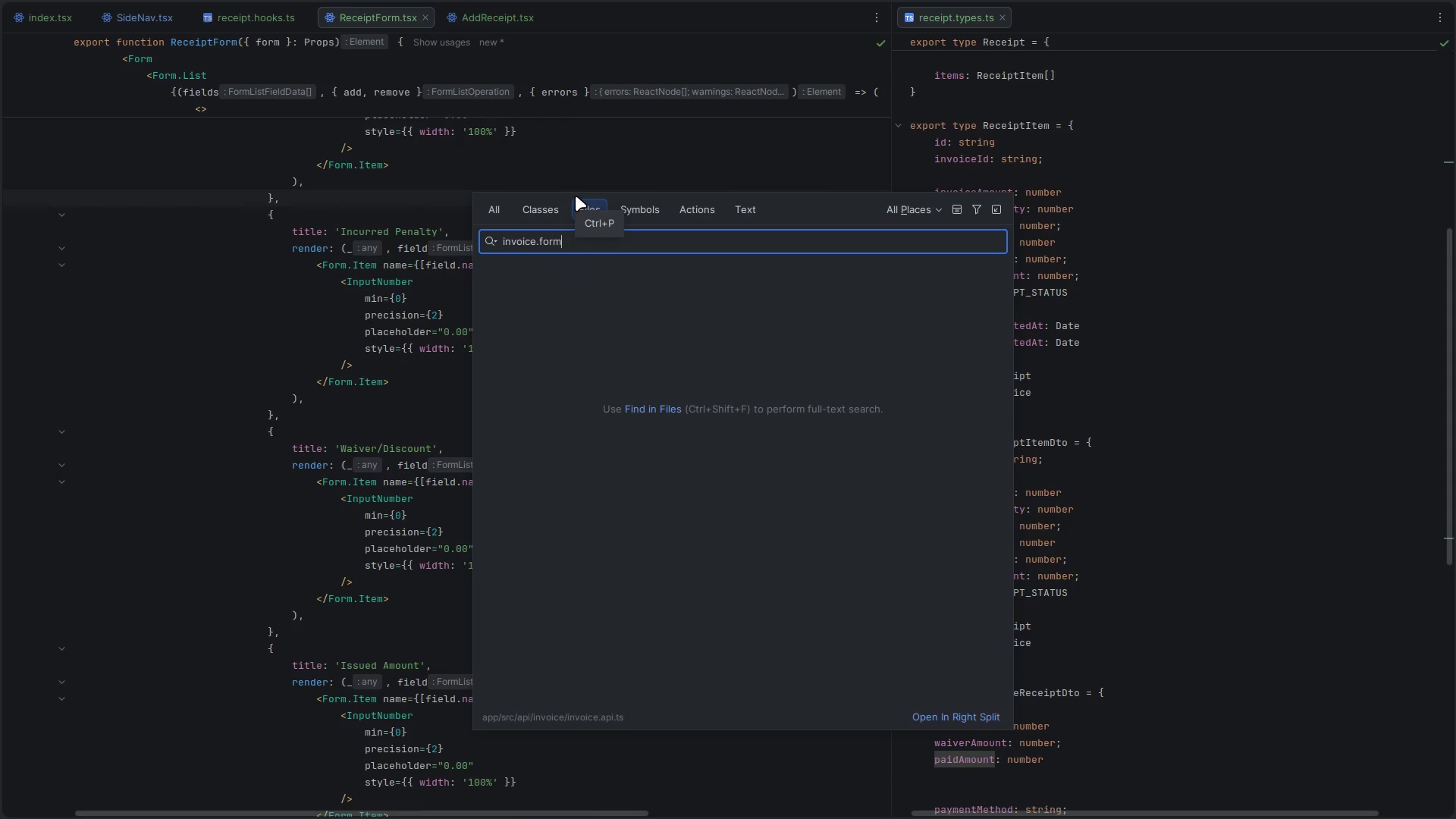 
key(Control+ControlLeft)
 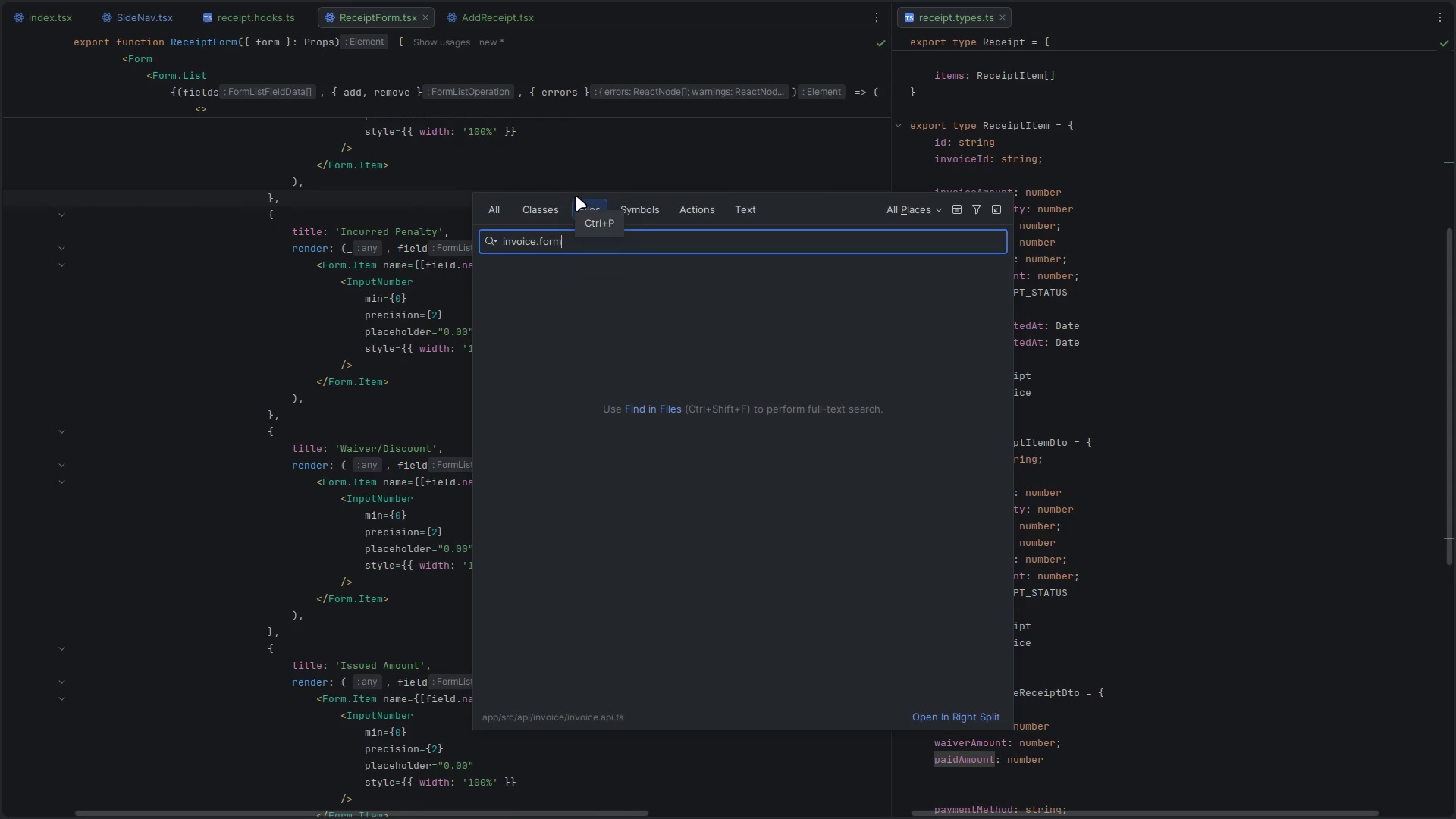 
key(Control+A)
 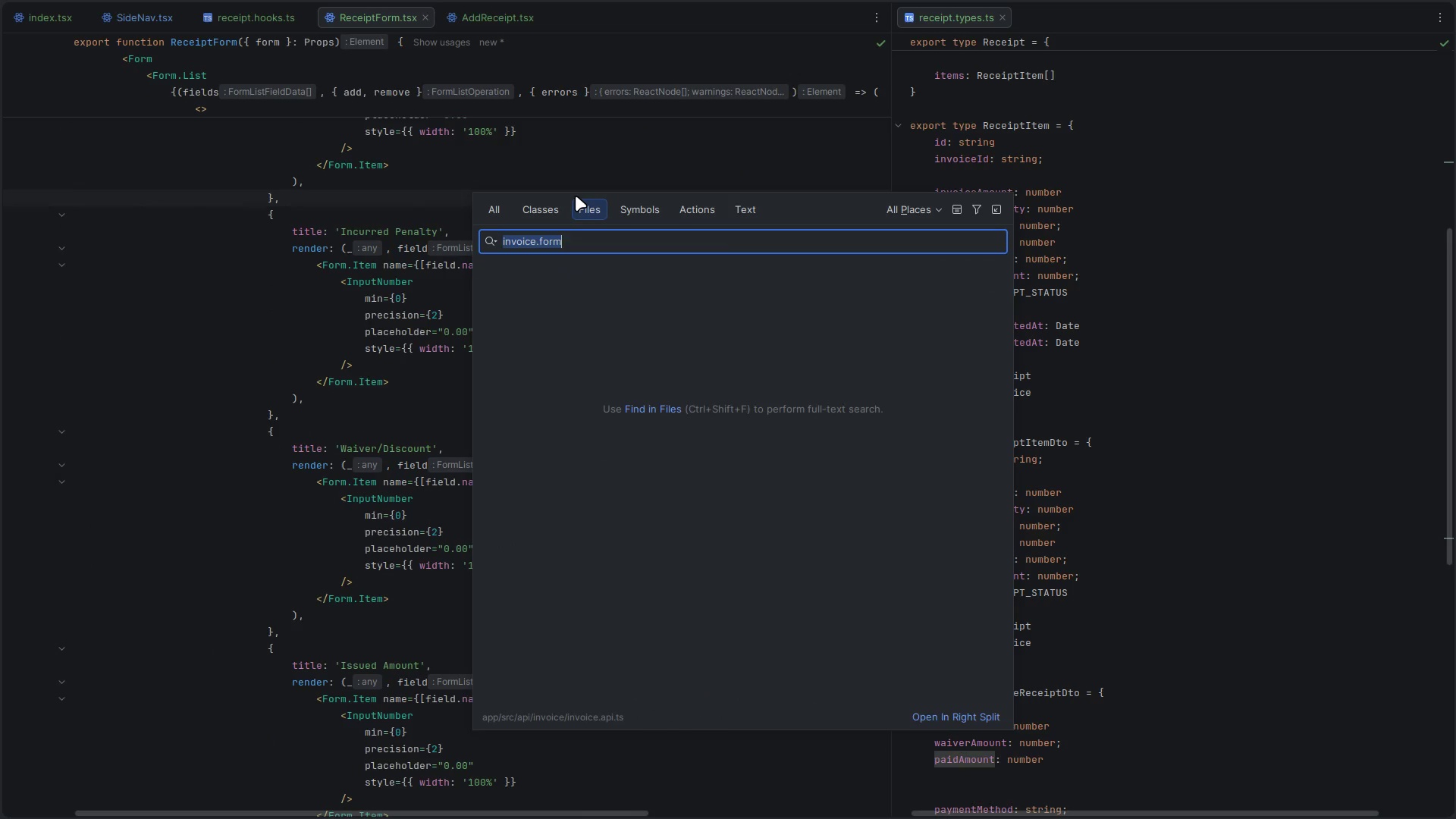 
type(invoiceform)
 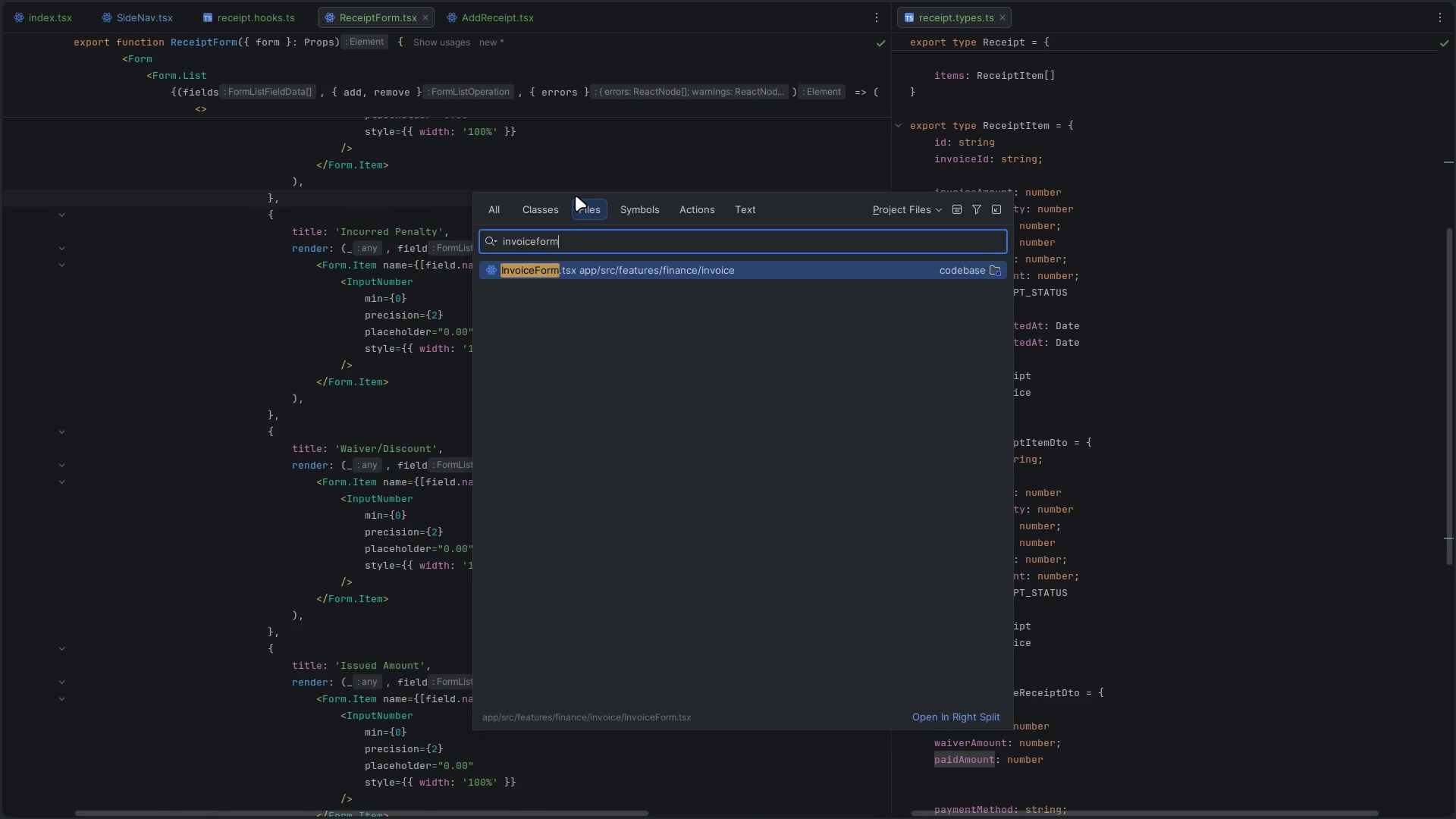 
key(Enter)
 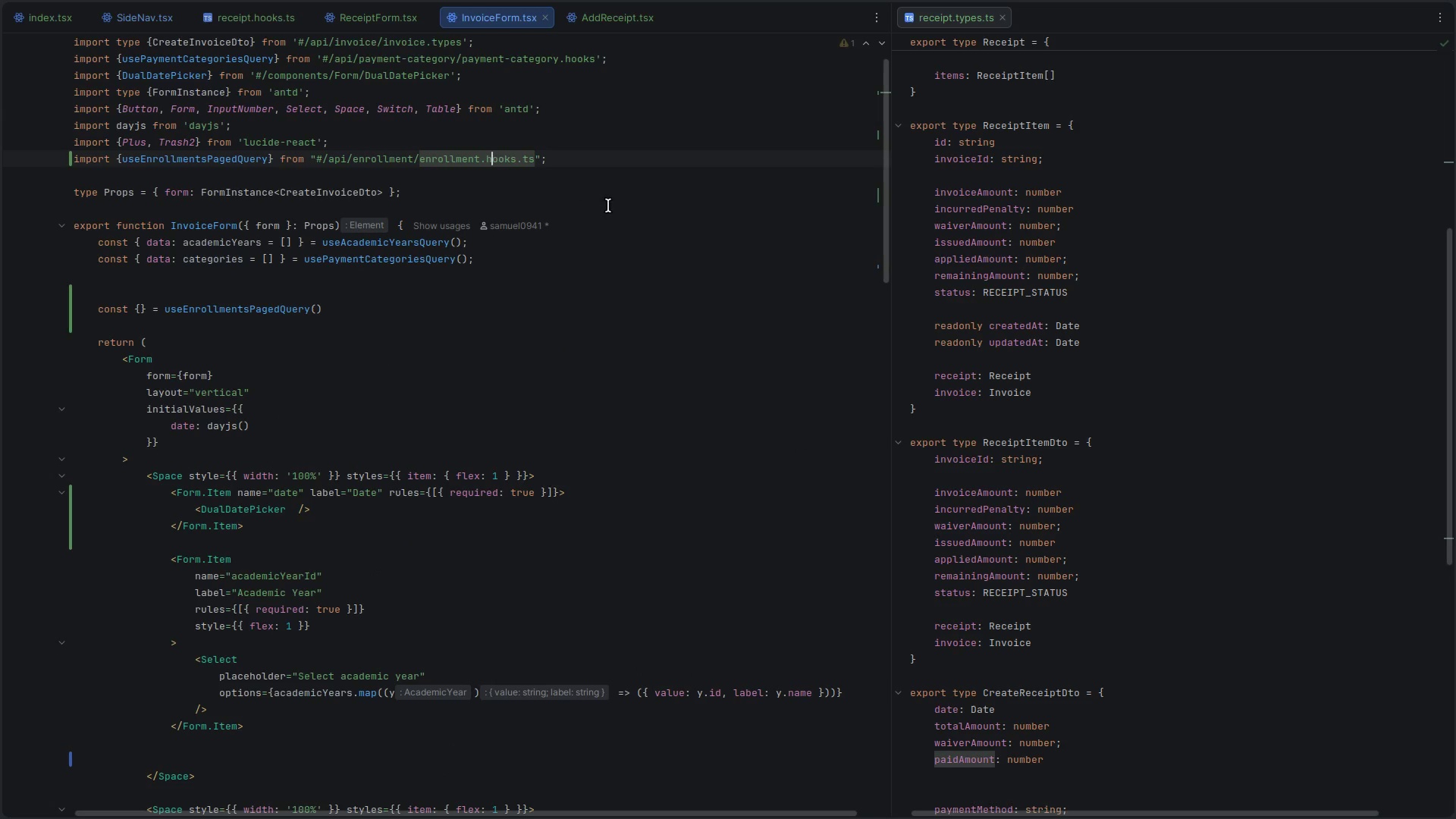 
scroll: coordinate [505, 498], scroll_direction: down, amount: 5.0
 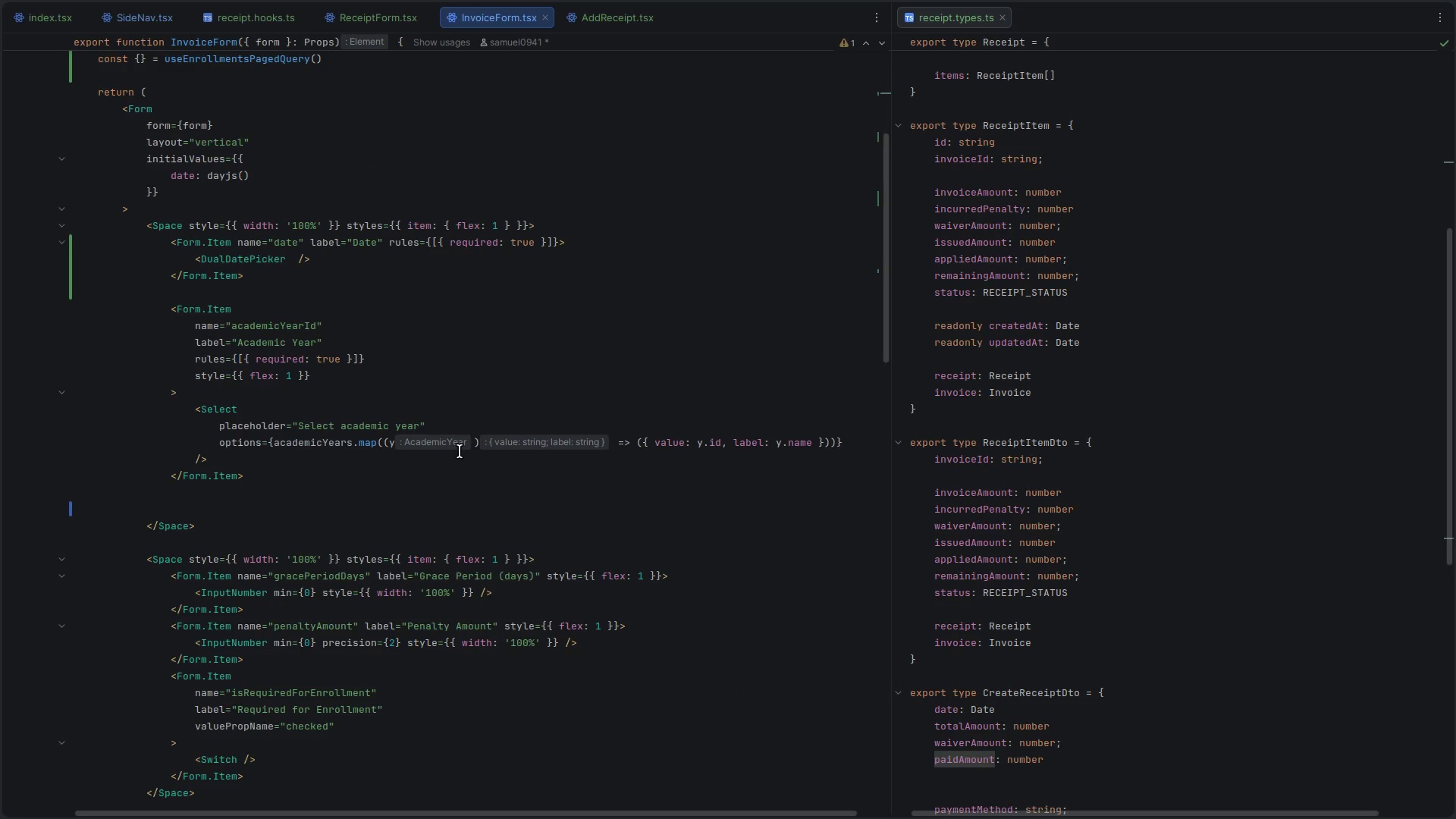 
scroll: coordinate [303, 442], scroll_direction: up, amount: 5.0
 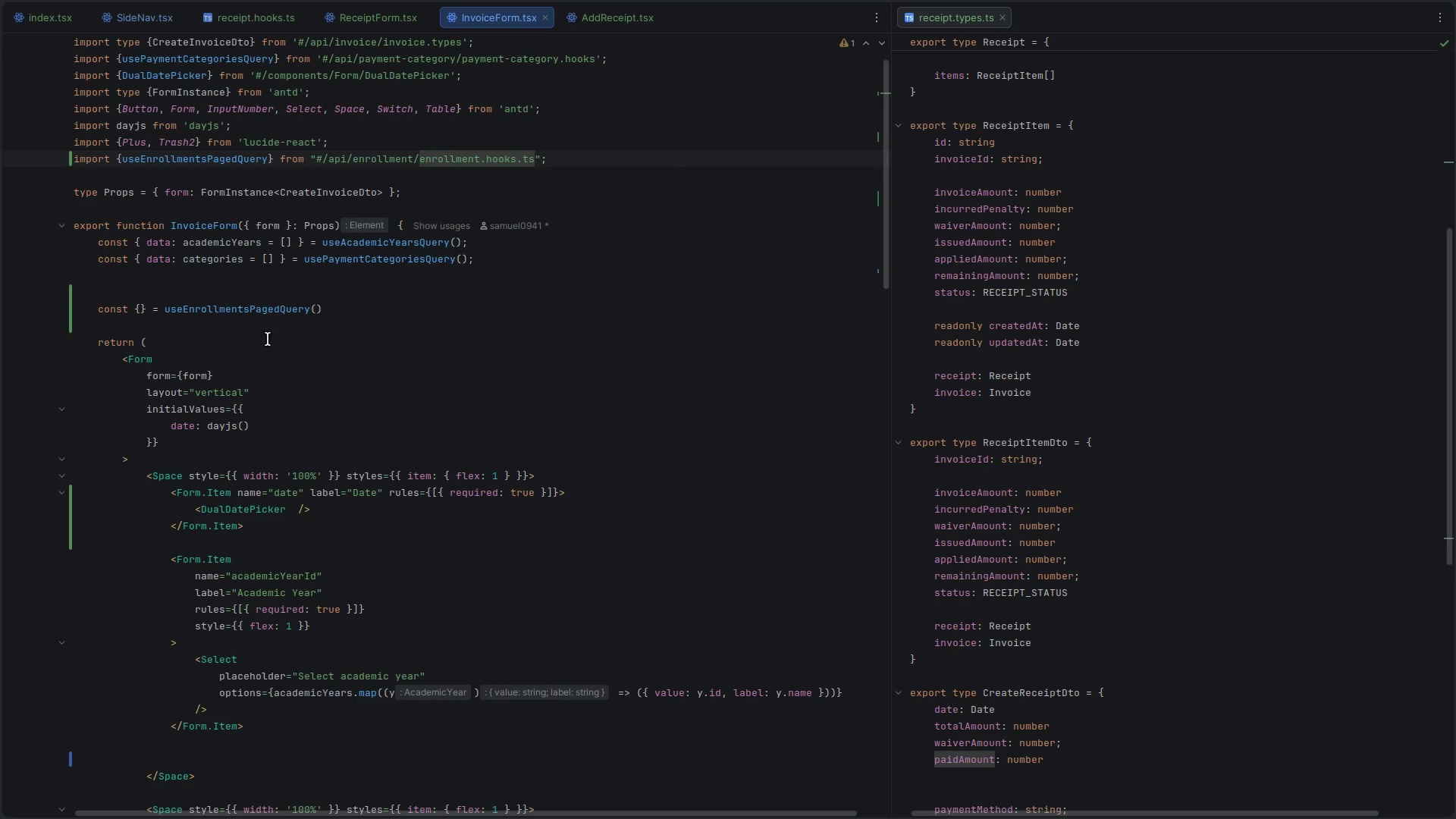 
left_click([255, 306])
 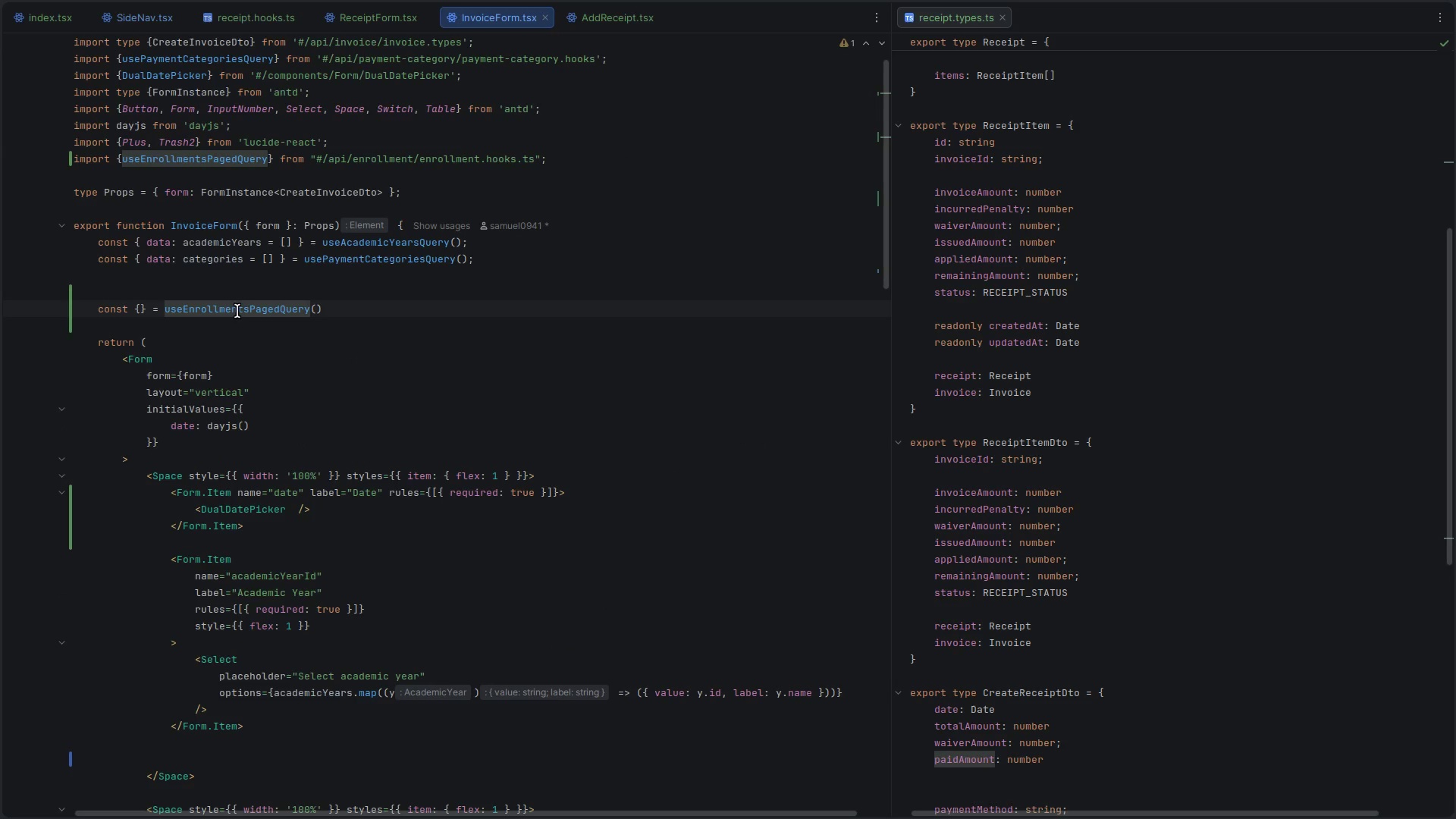 
double_click([237, 311])
 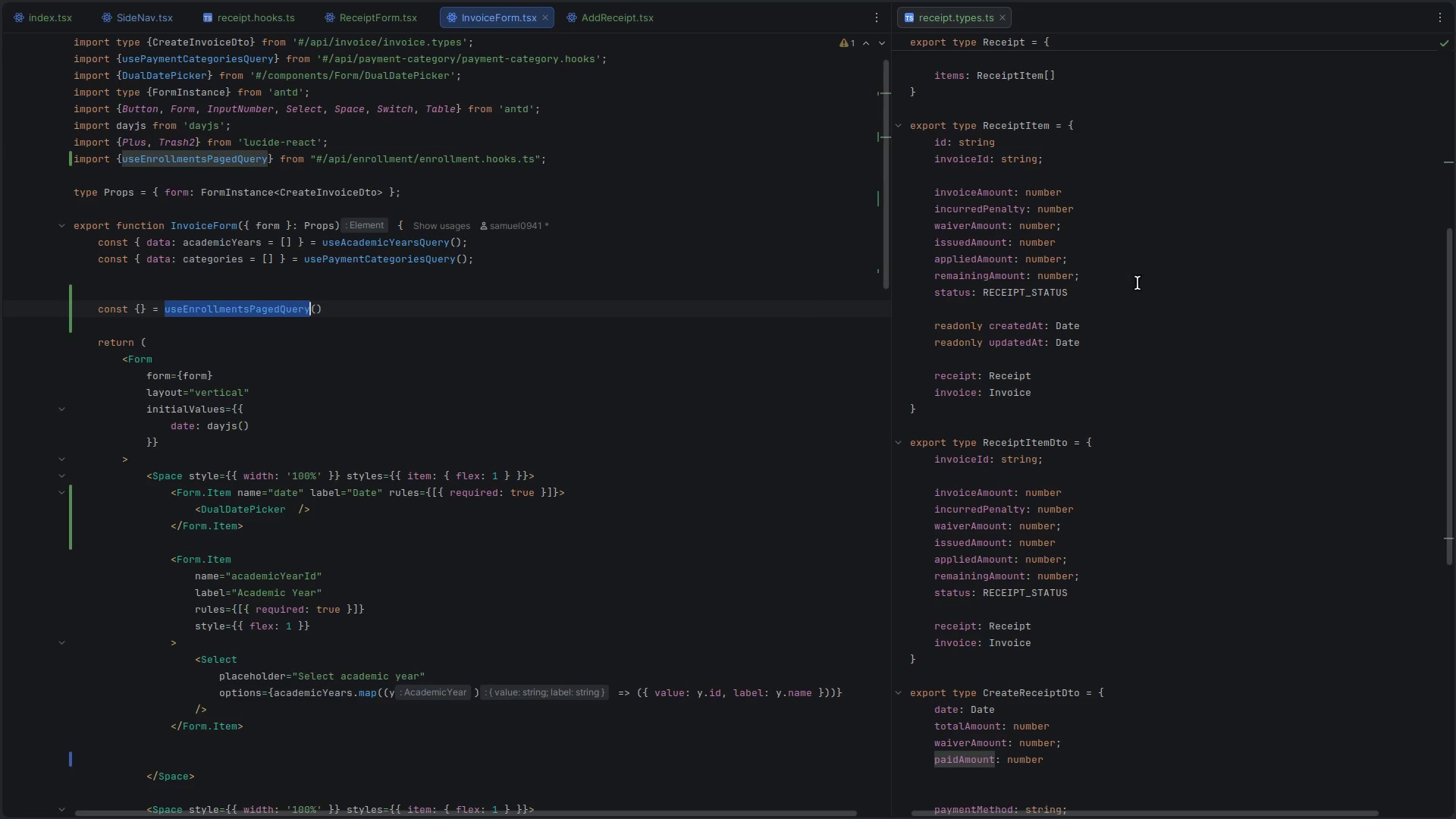 
double_click([1189, 275])
 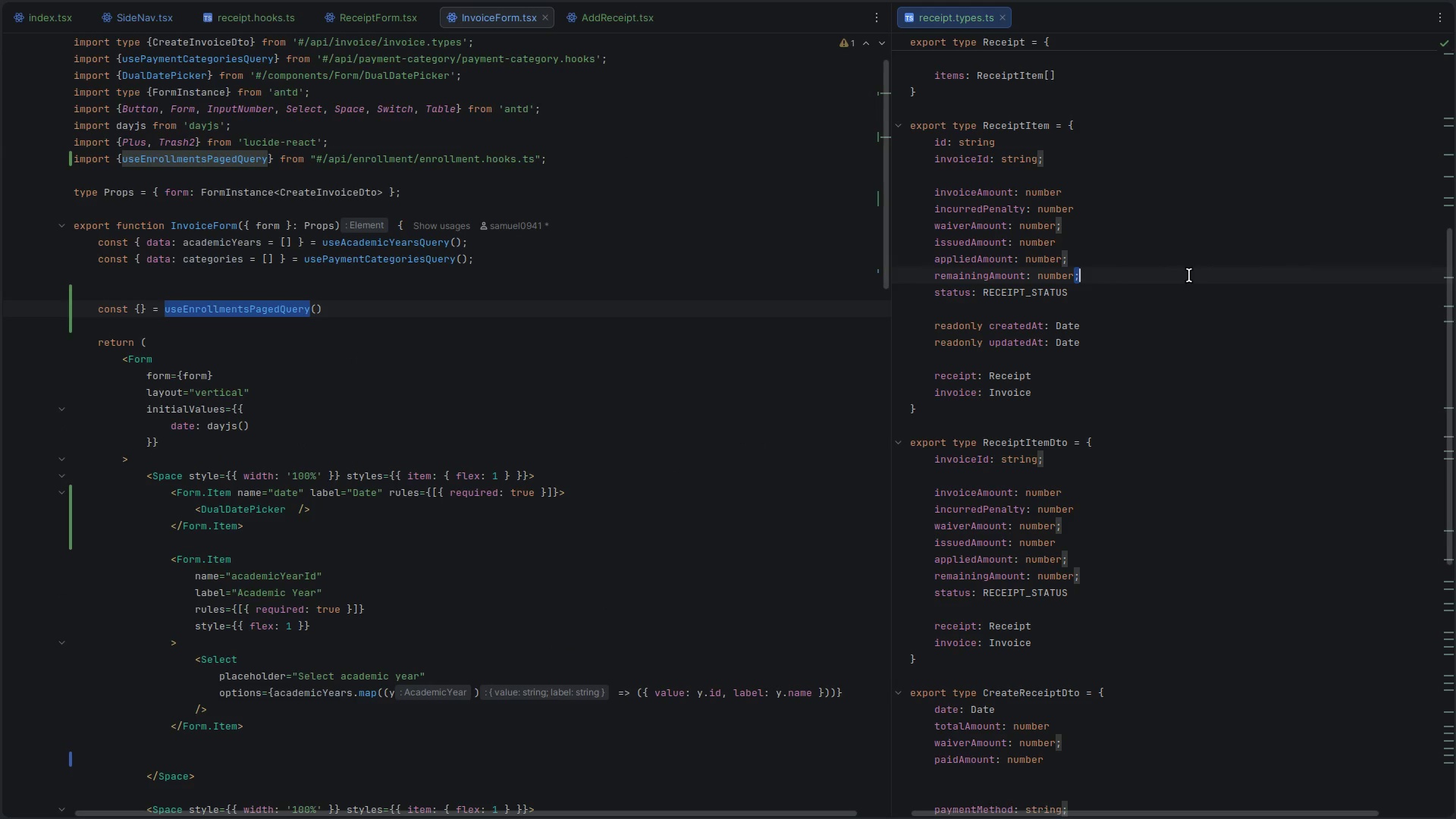 
key(Control+P)
 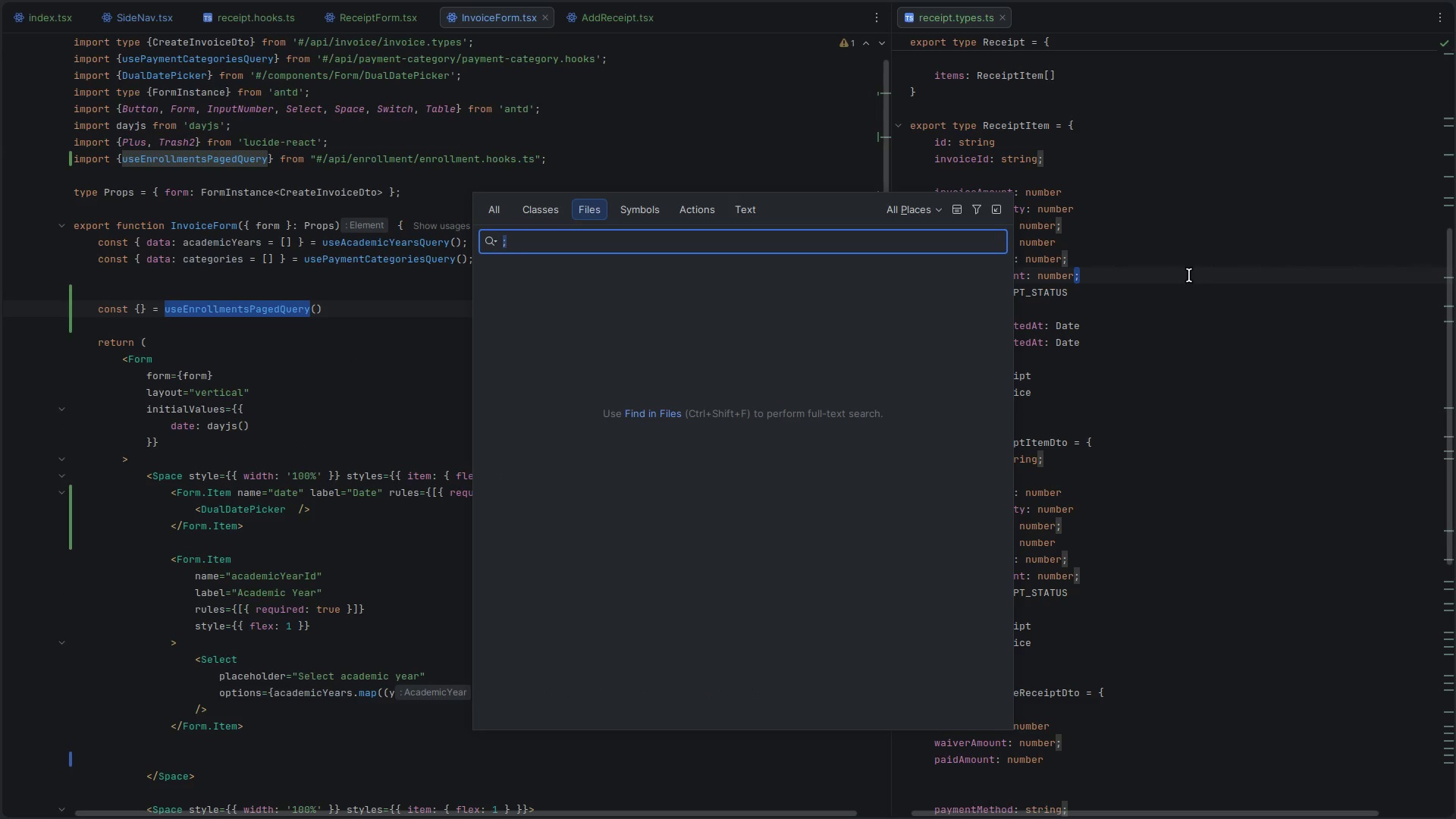 
type(enrollment.ts)
key(Backspace)
key(Backspace)
type(cont)
 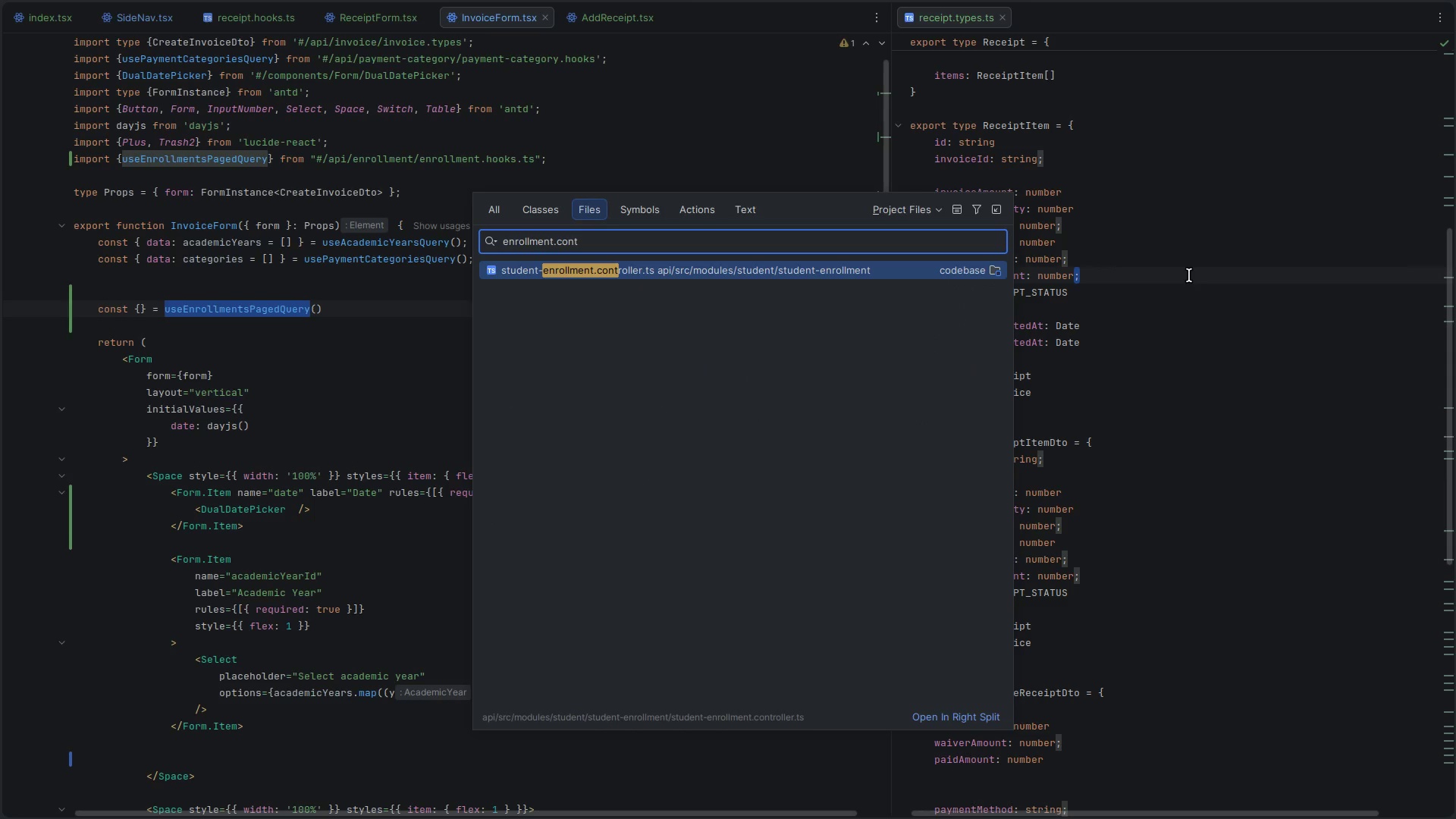 
key(Enter)
 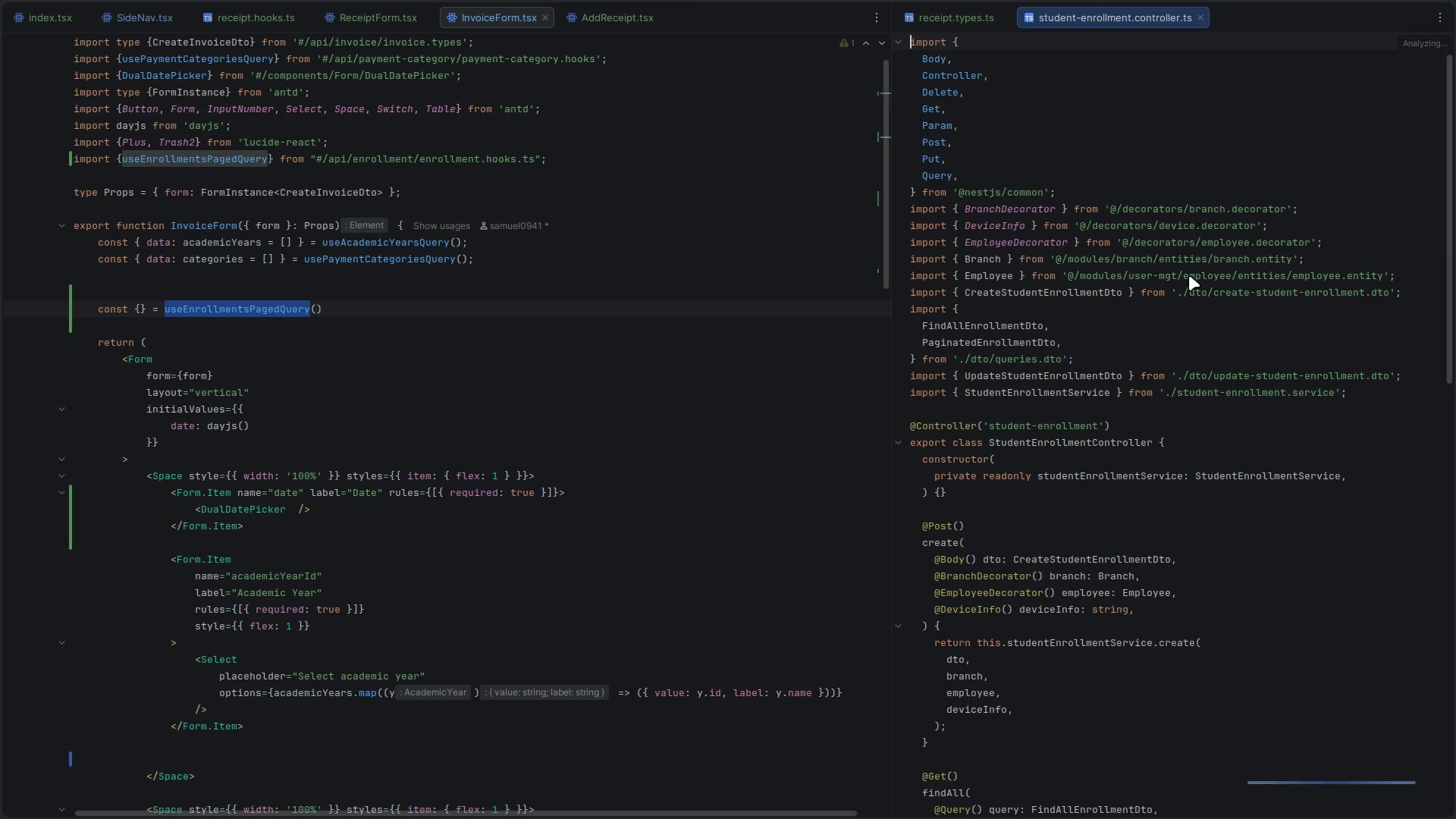 
scroll: coordinate [1198, 334], scroll_direction: down, amount: 7.0
 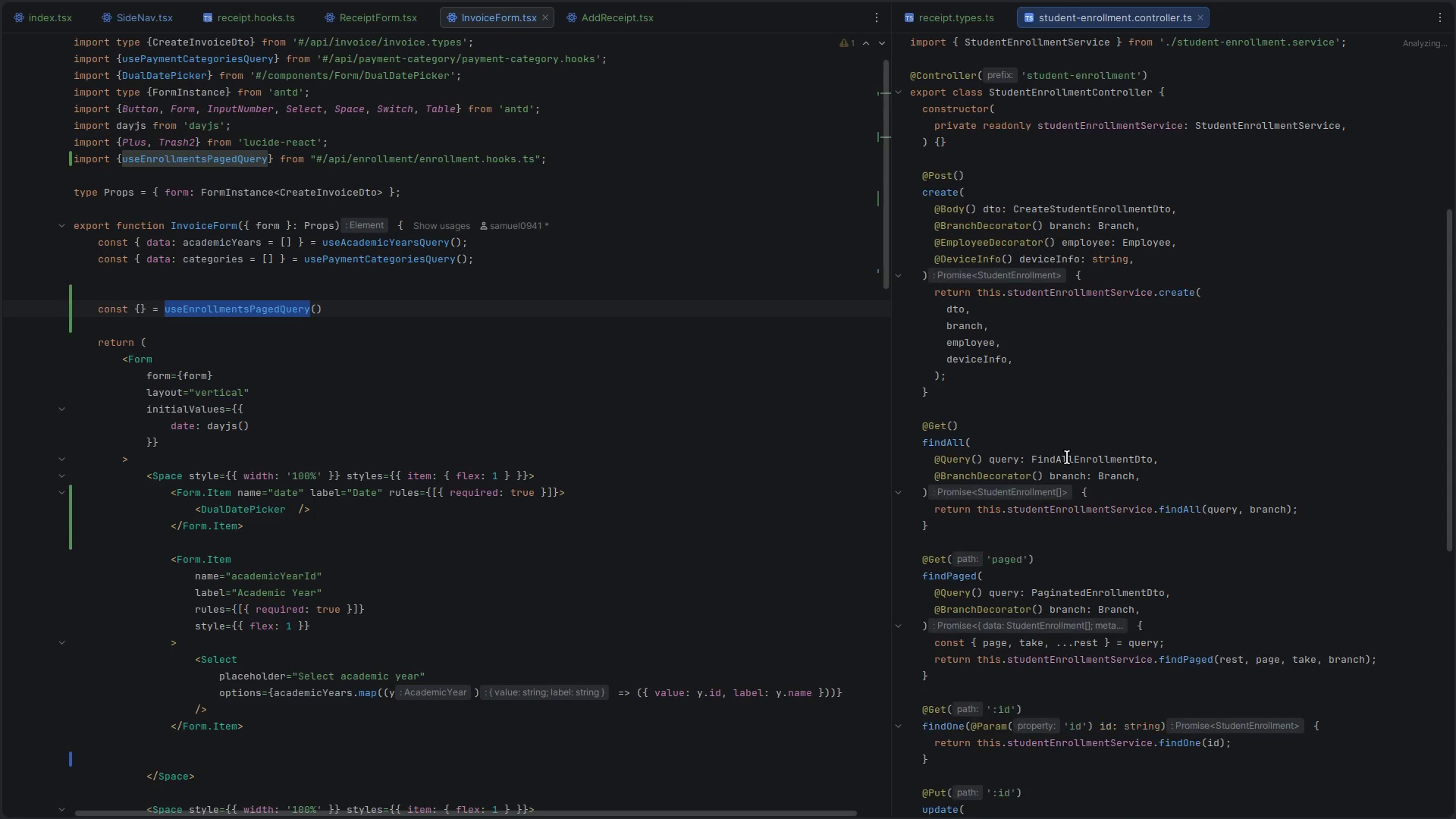 
left_click([1166, 442])
 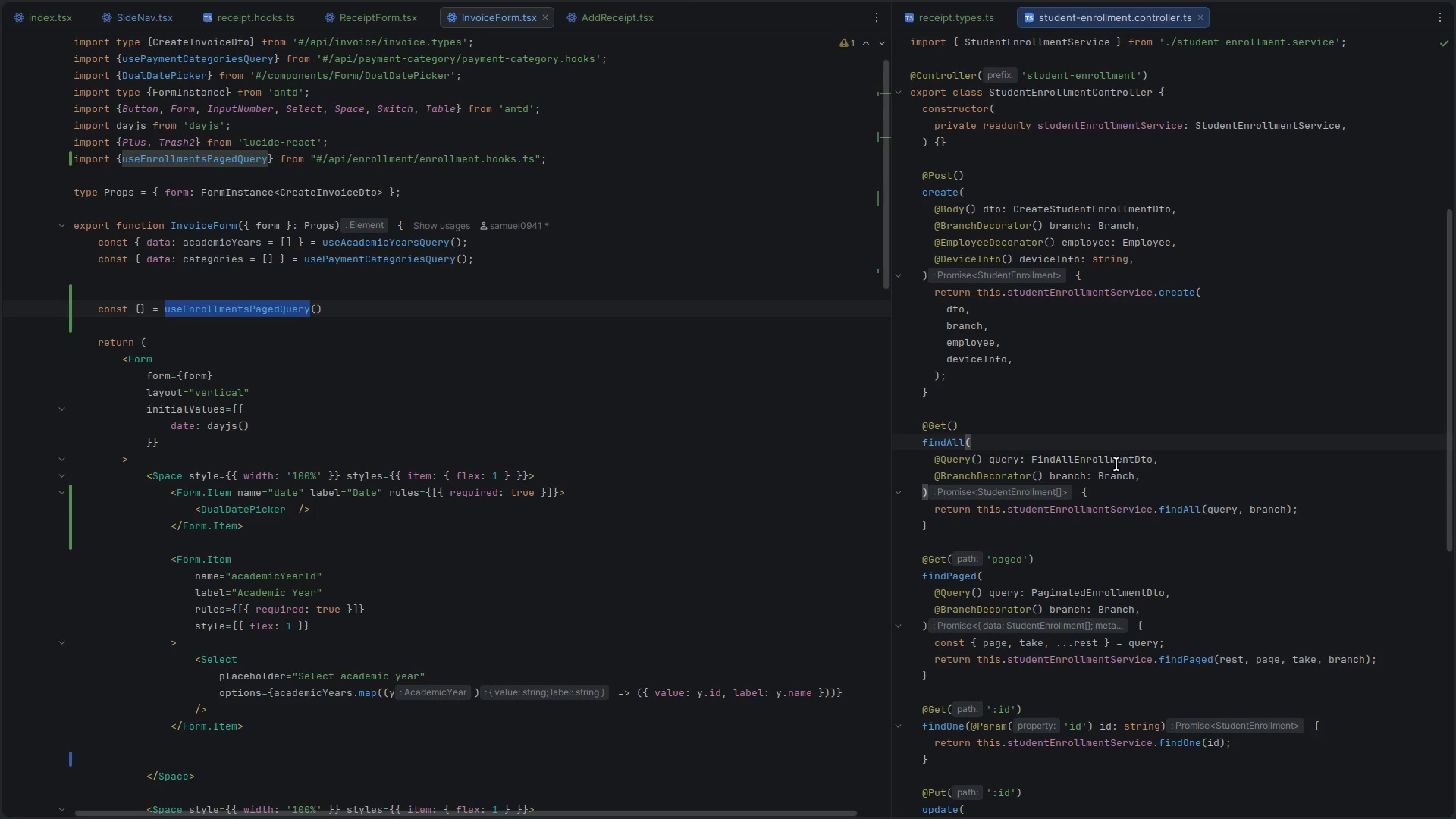 
hold_key(key=ControlLeft, duration=0.45)
left_click([1113, 459])
 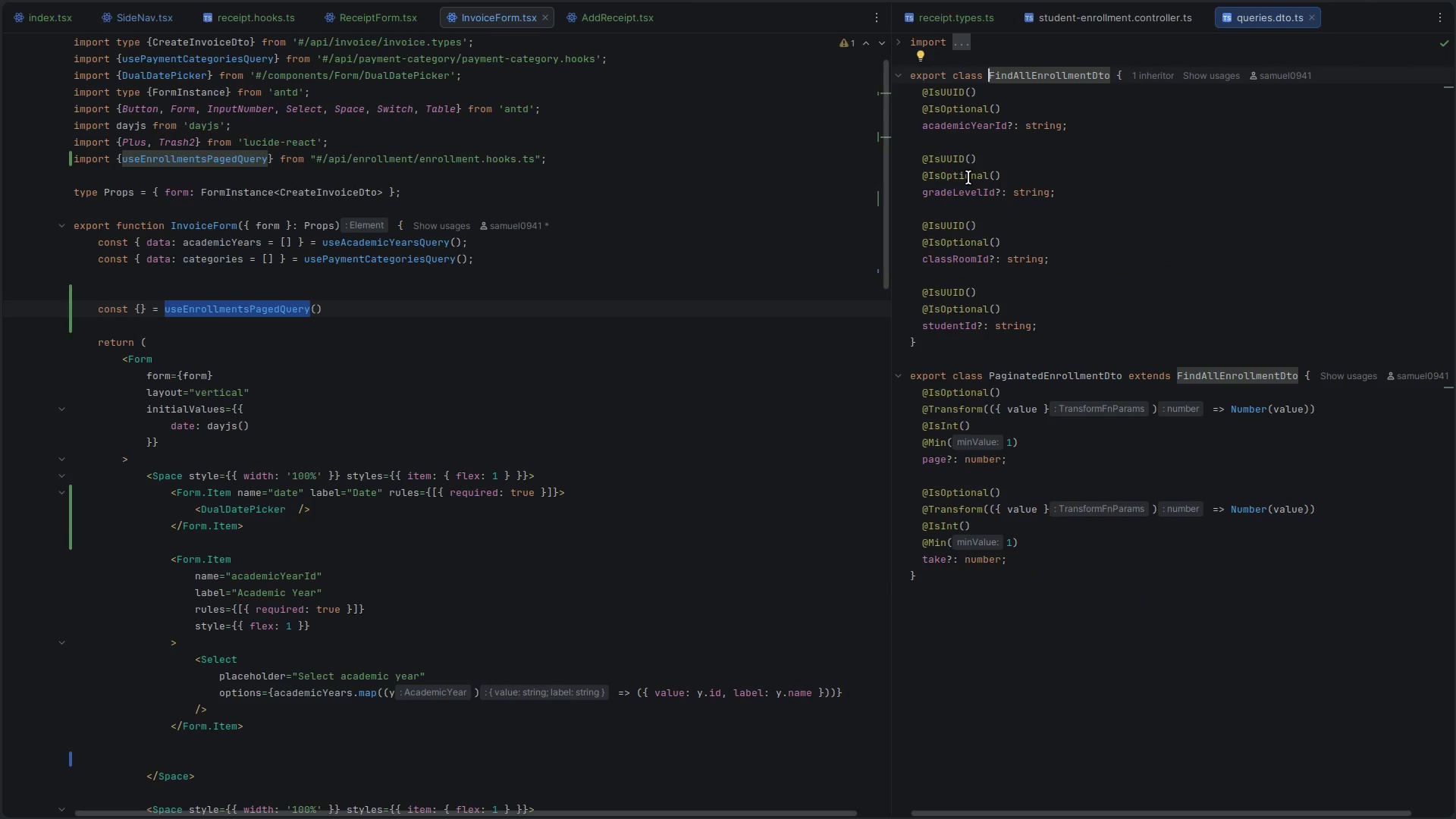 
double_click([965, 129])
 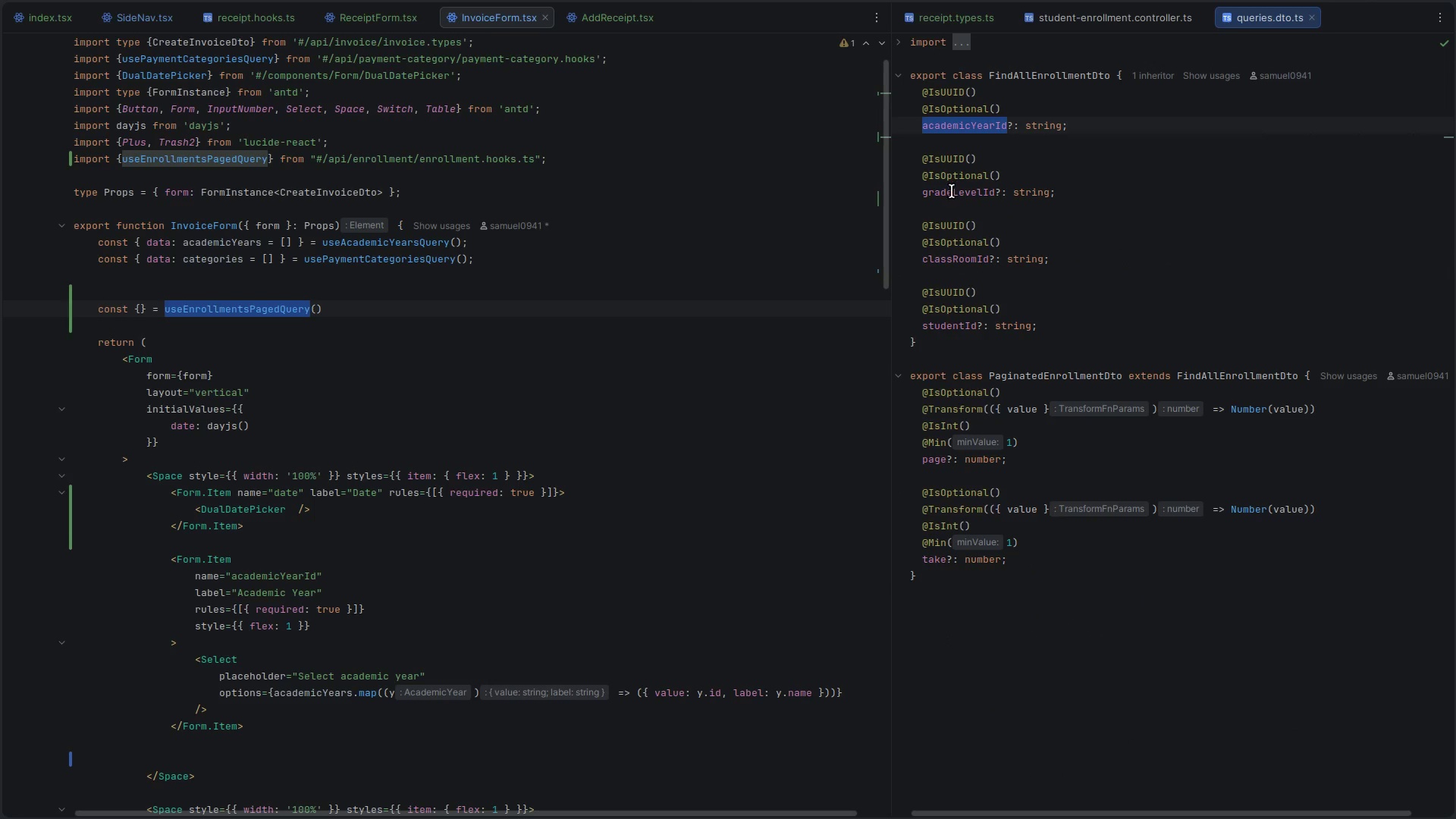 
double_click([949, 193])
 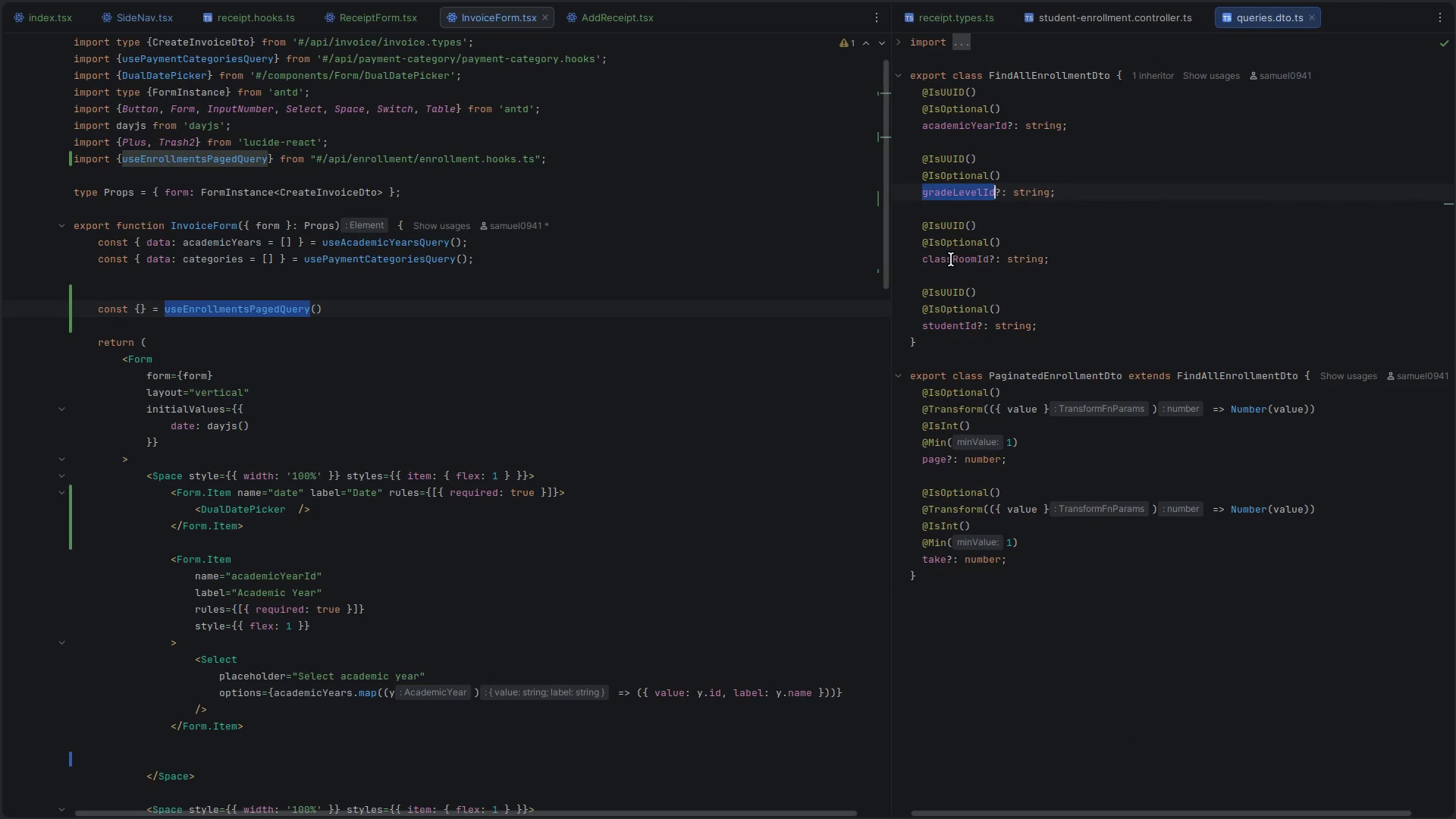 
double_click([952, 259])
 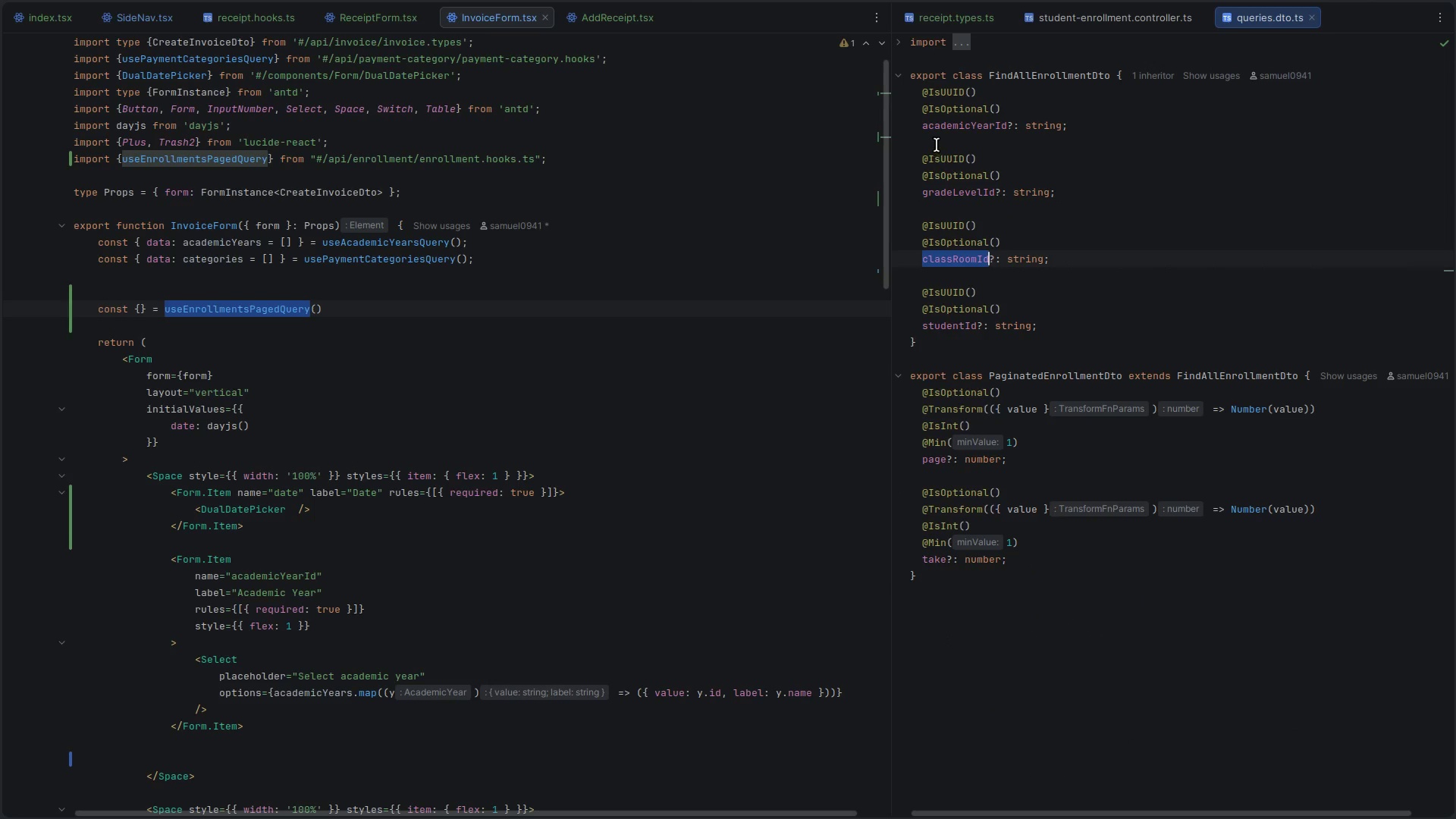 
left_click([938, 143])
 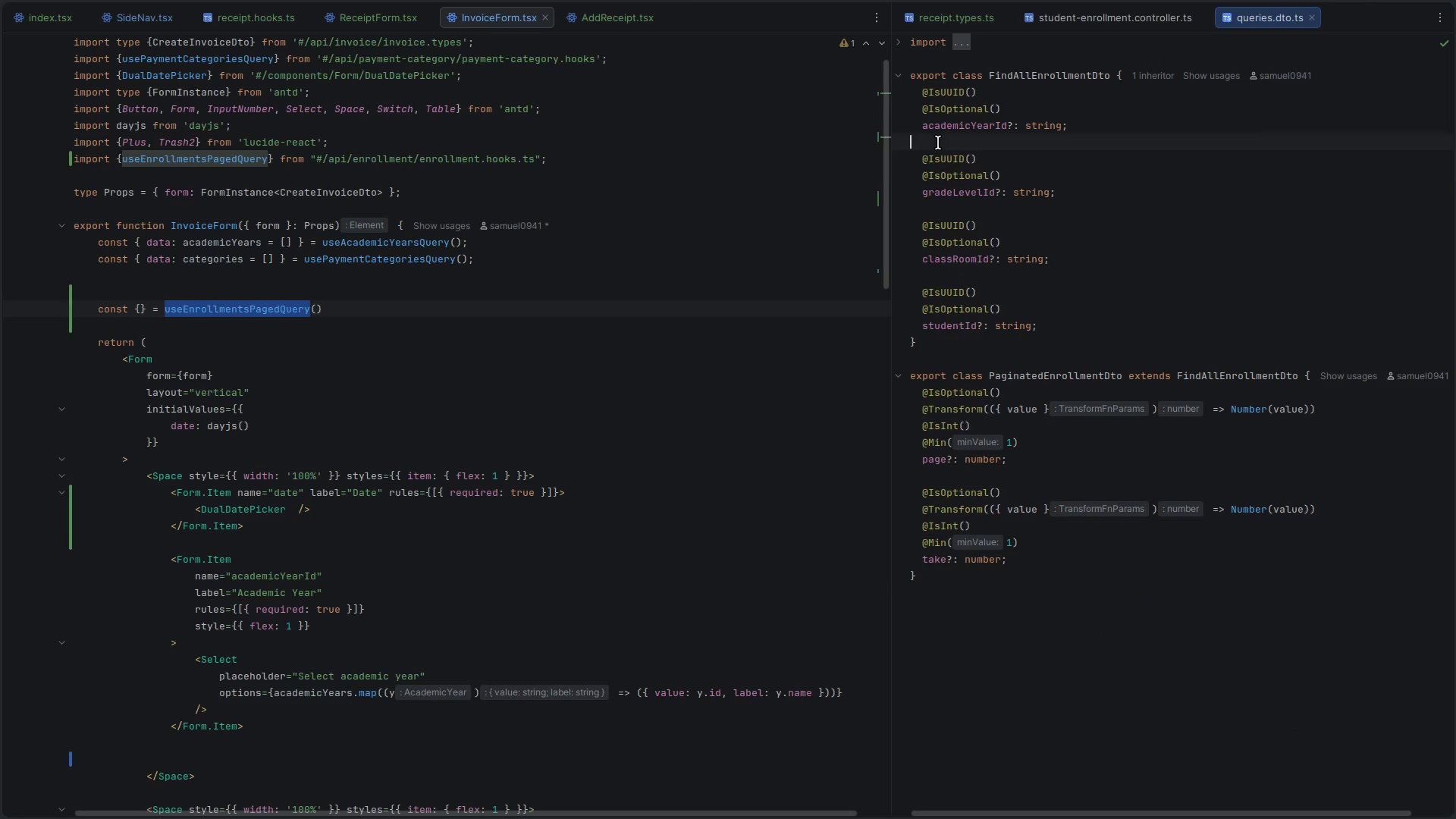 
left_click_drag(start_coordinate=[941, 146], to_coordinate=[1056, 322])
 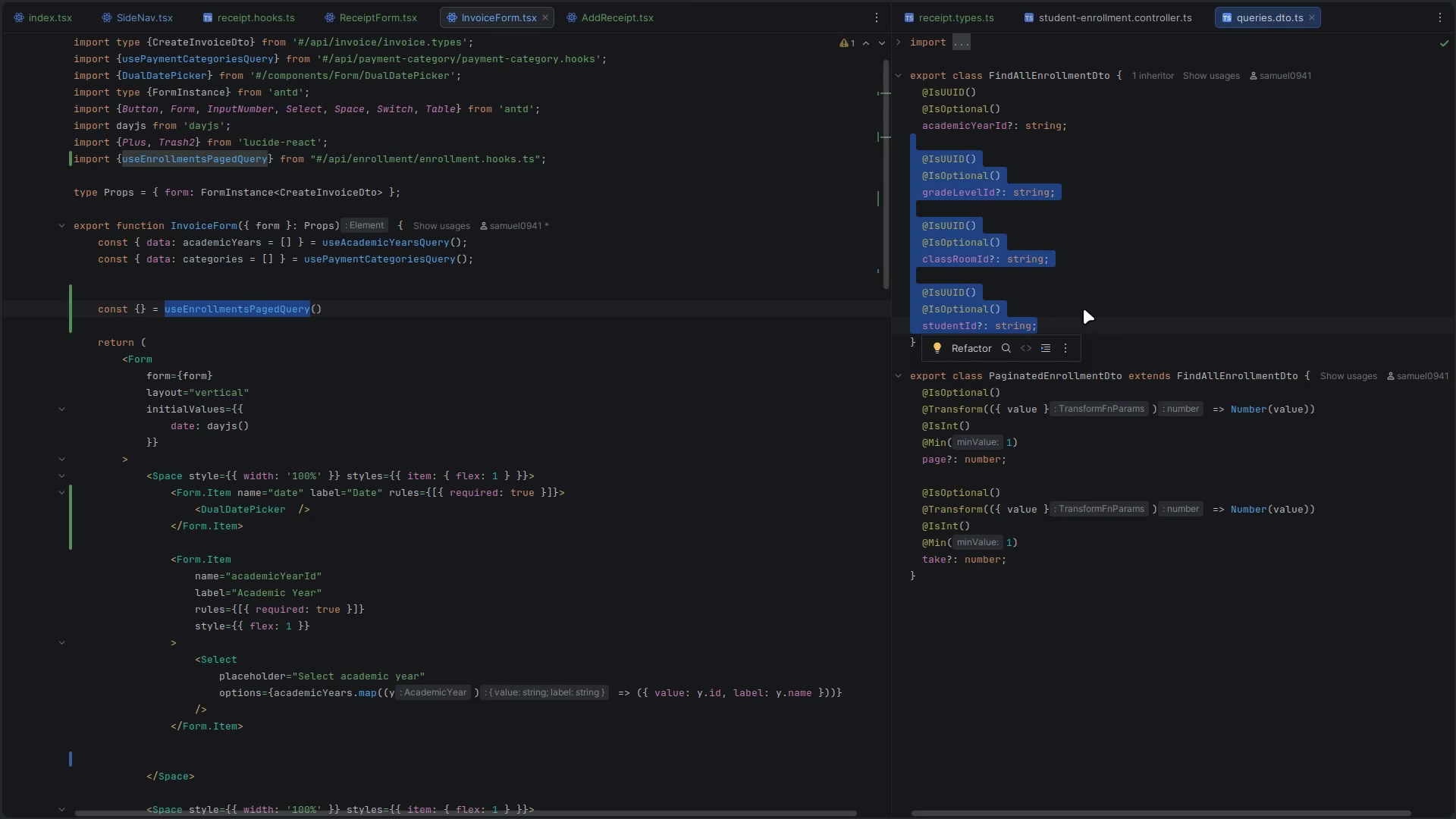 
left_click([1182, 192])
 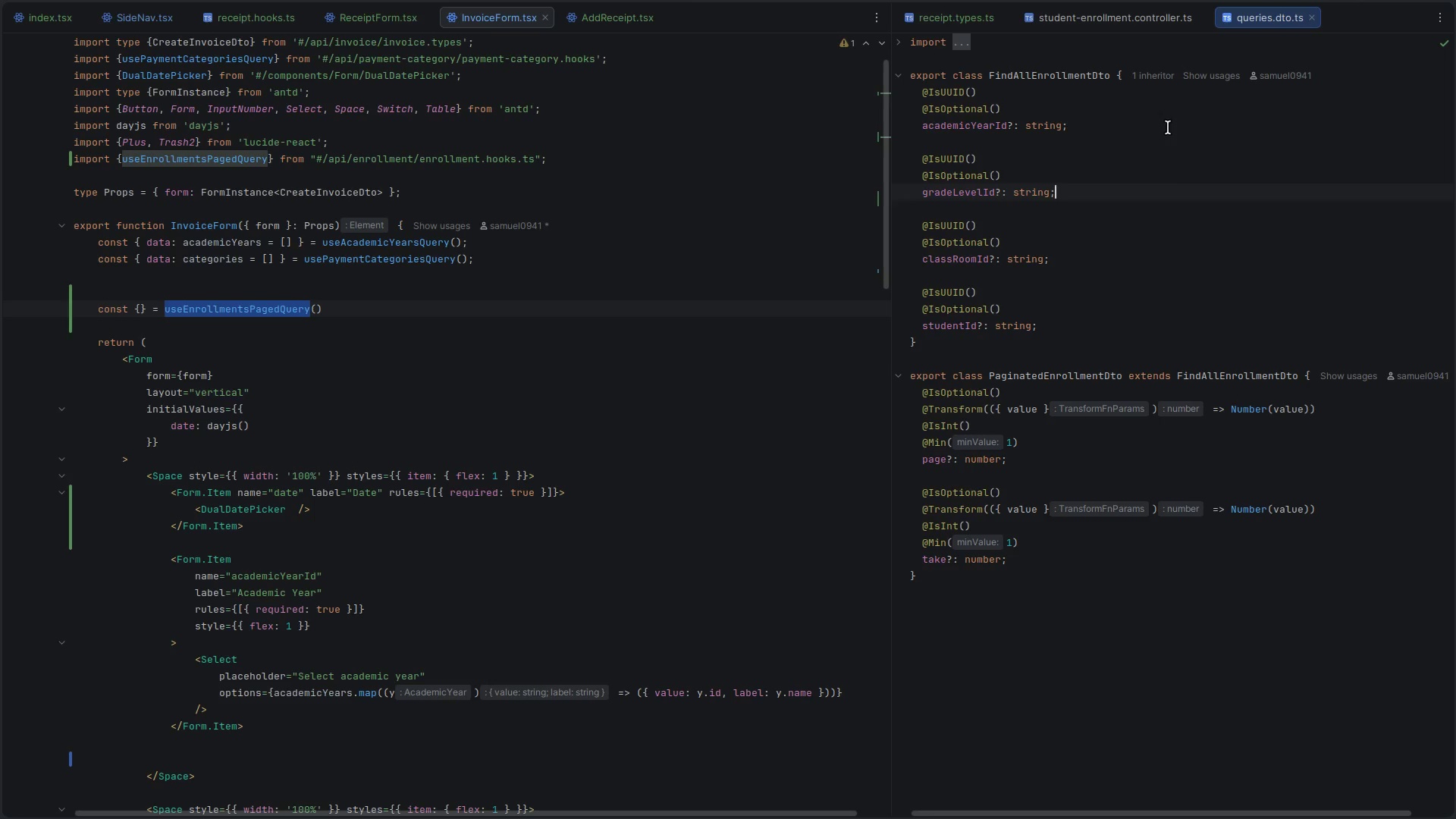 
left_click([1168, 148])
 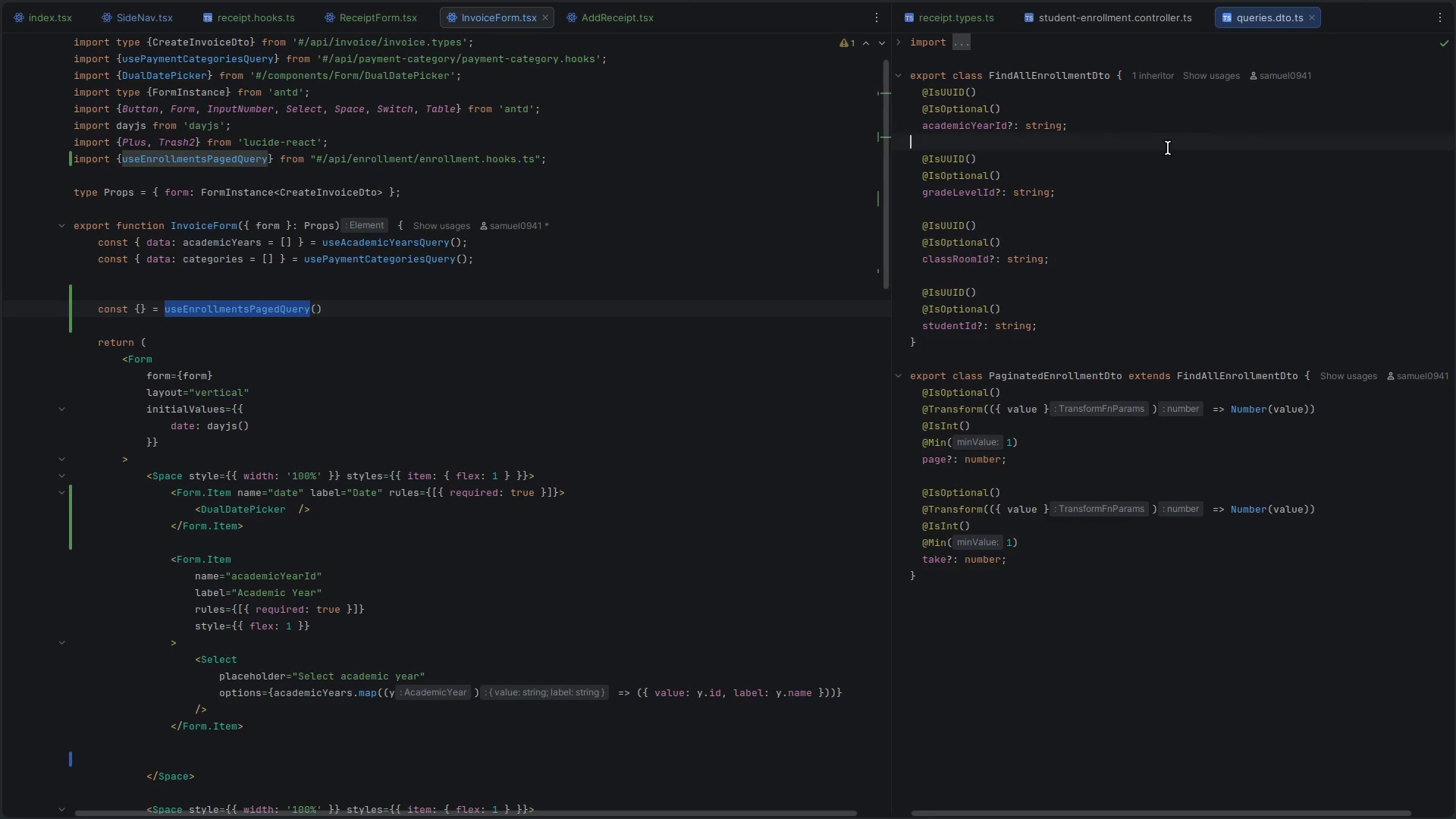 
key(Control+W)
 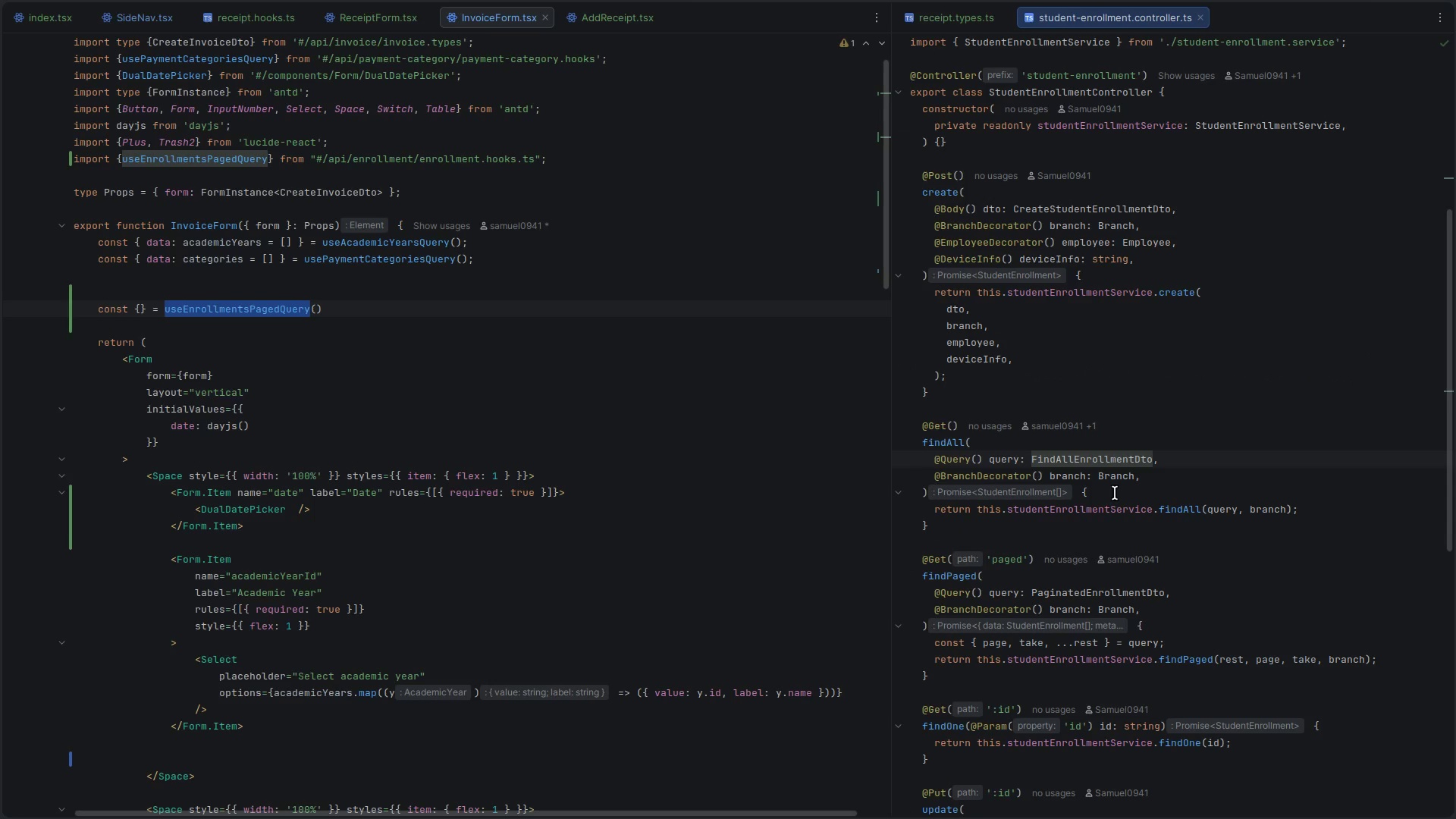 
hold_key(key=ControlLeft, duration=1.11)
 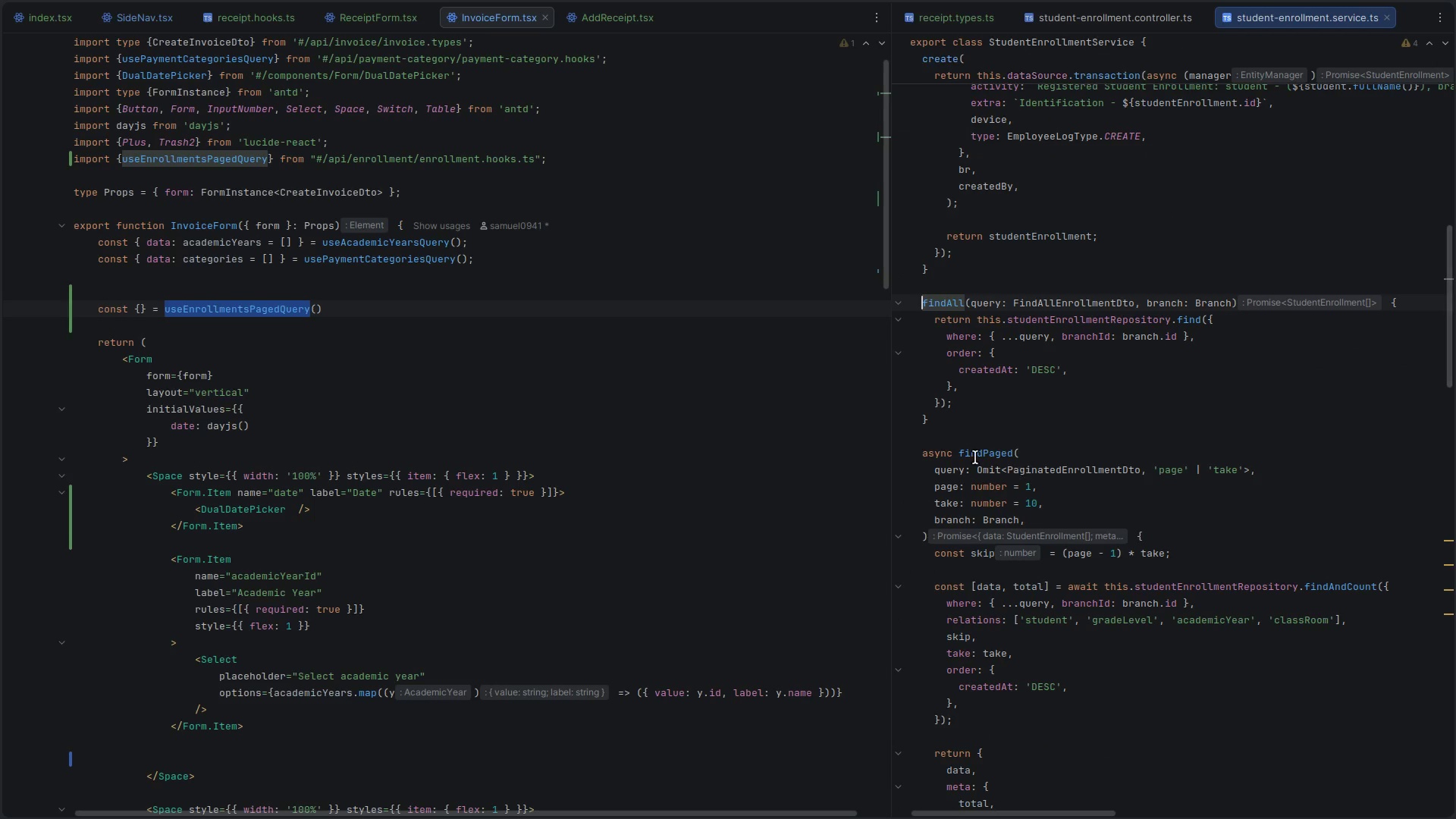 
scroll: coordinate [1081, 520], scroll_direction: down, amount: 2.0
 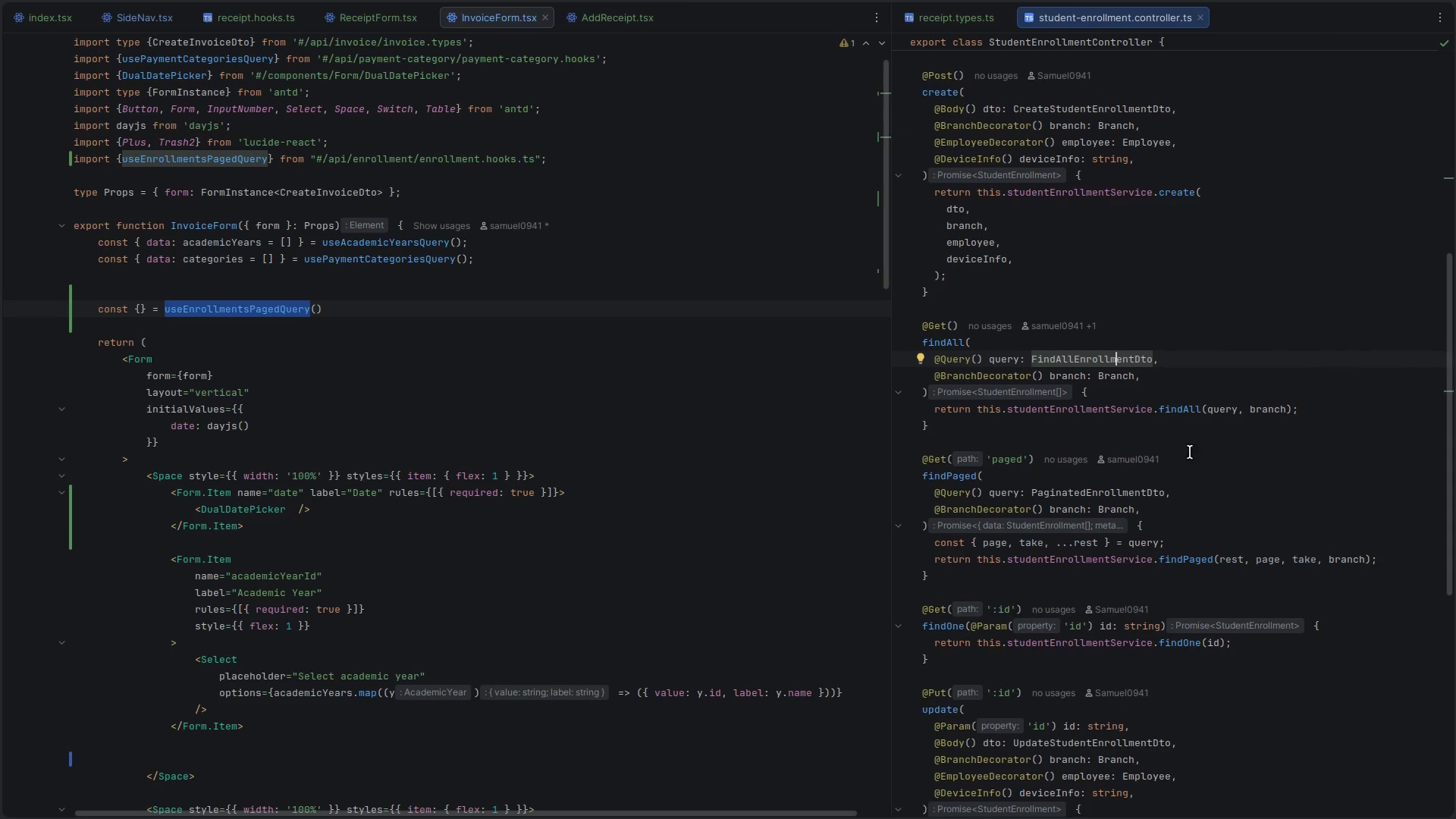 
left_click([1170, 404])
 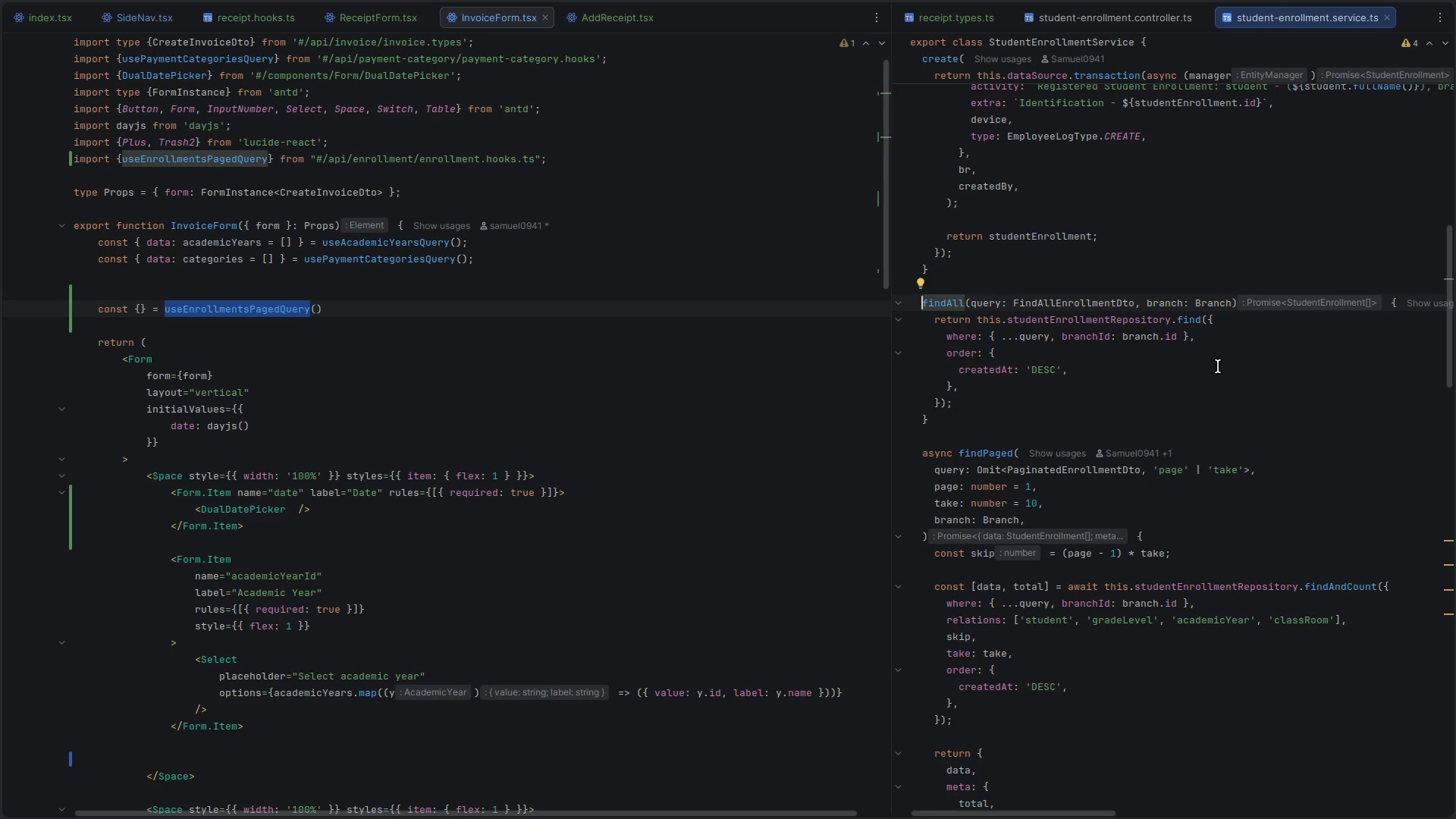 
wait(33.04)
 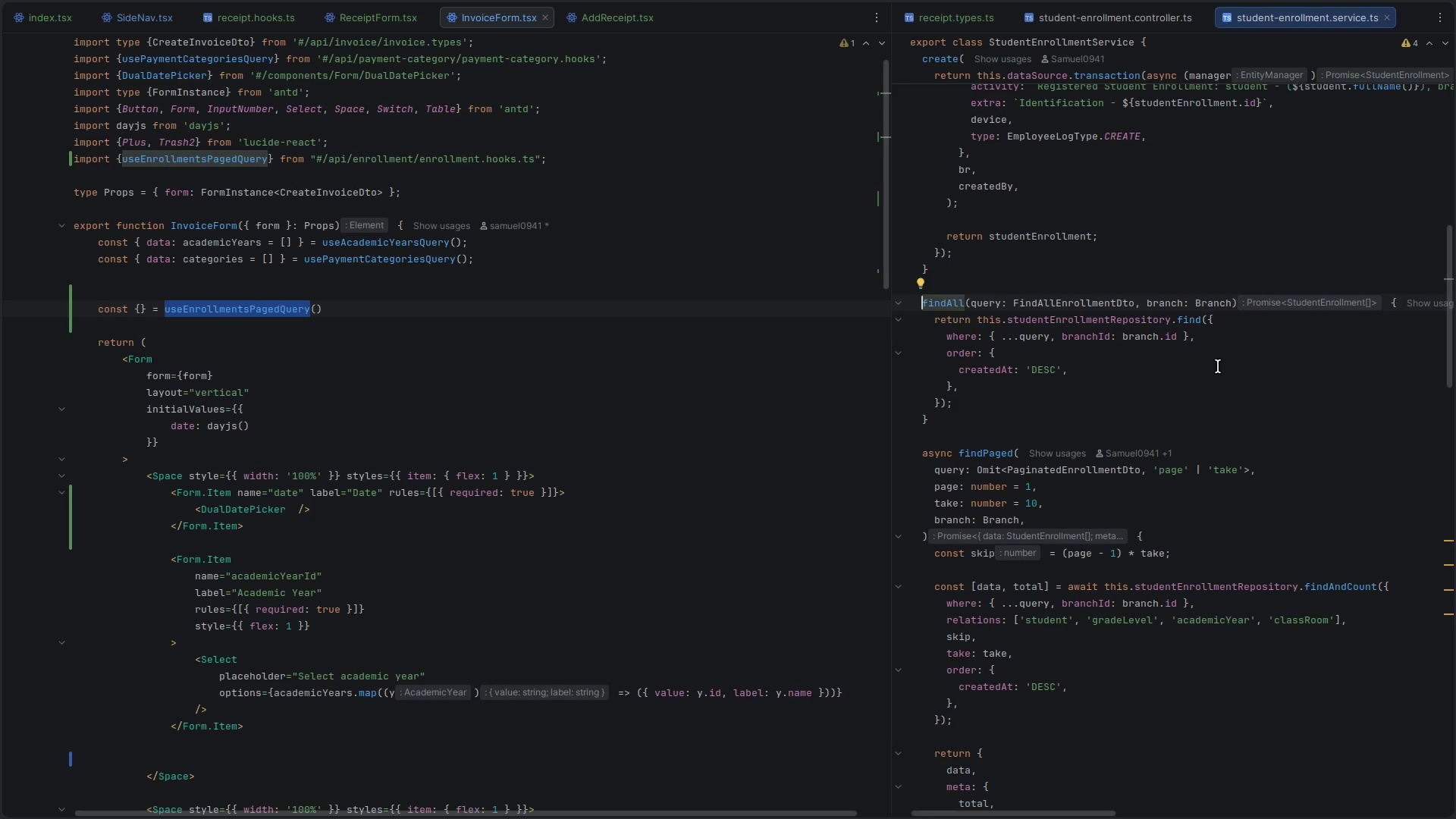 
left_click([241, 278])
 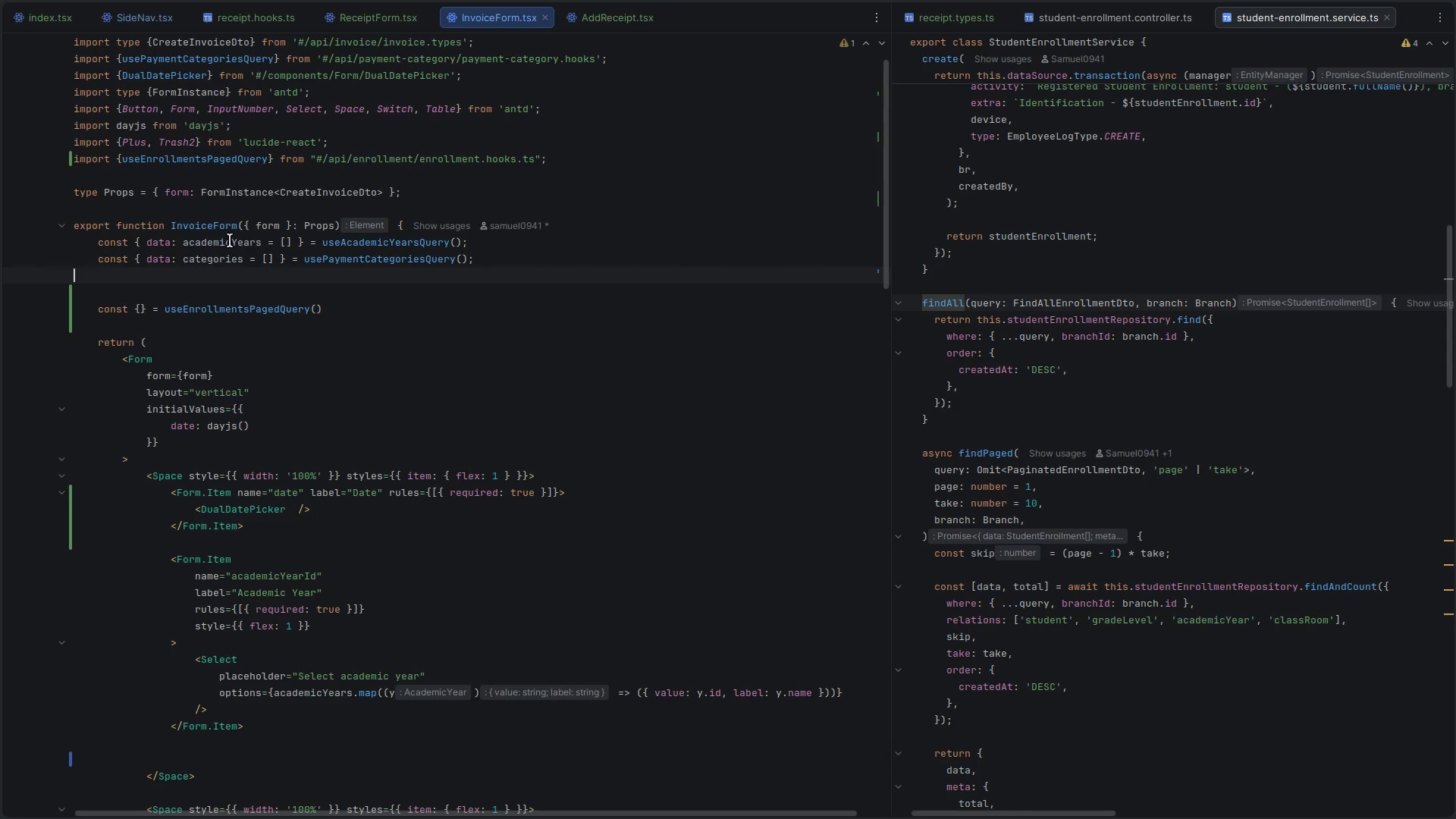 
double_click([230, 240])
 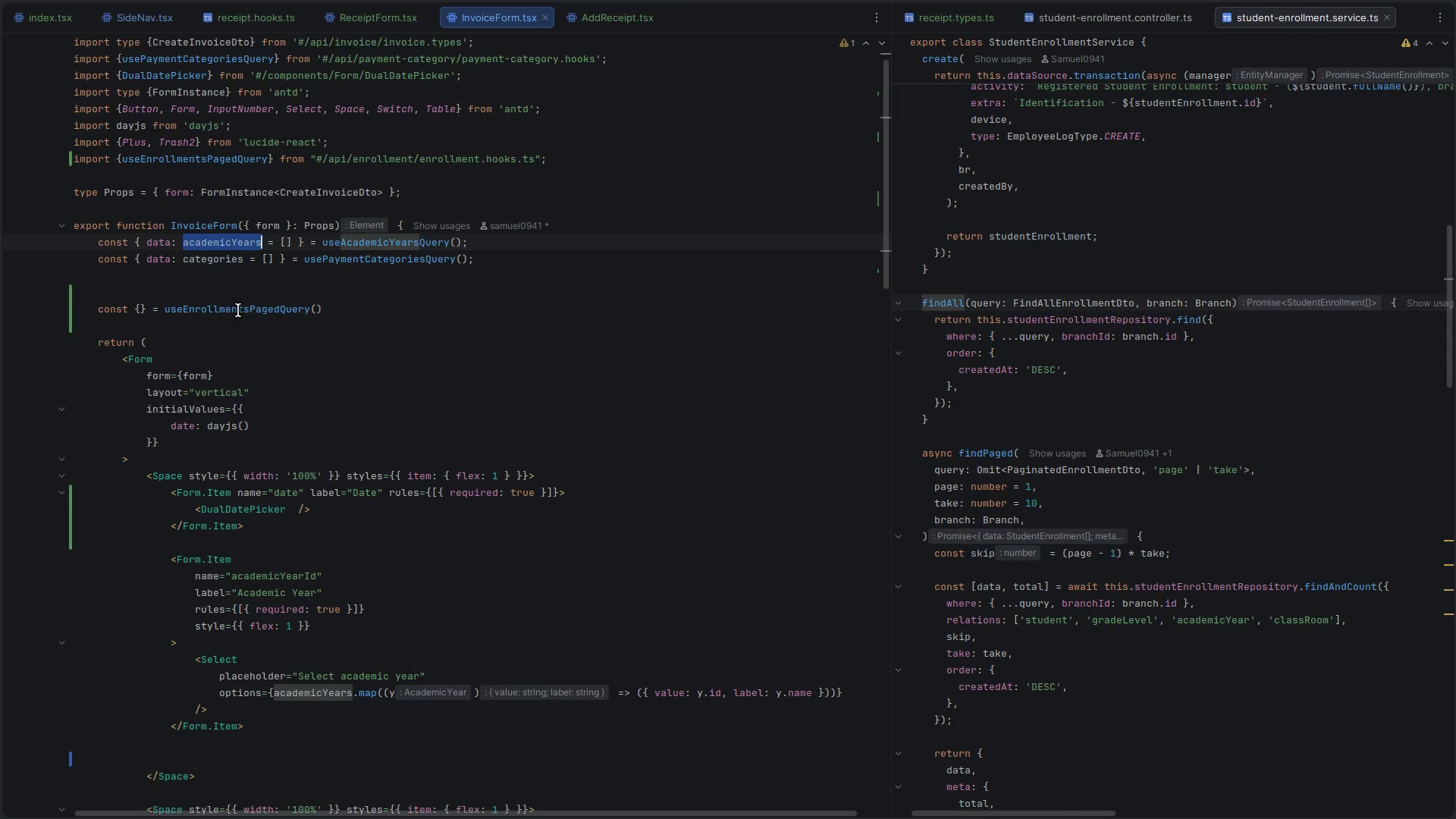 
left_click([339, 283])
 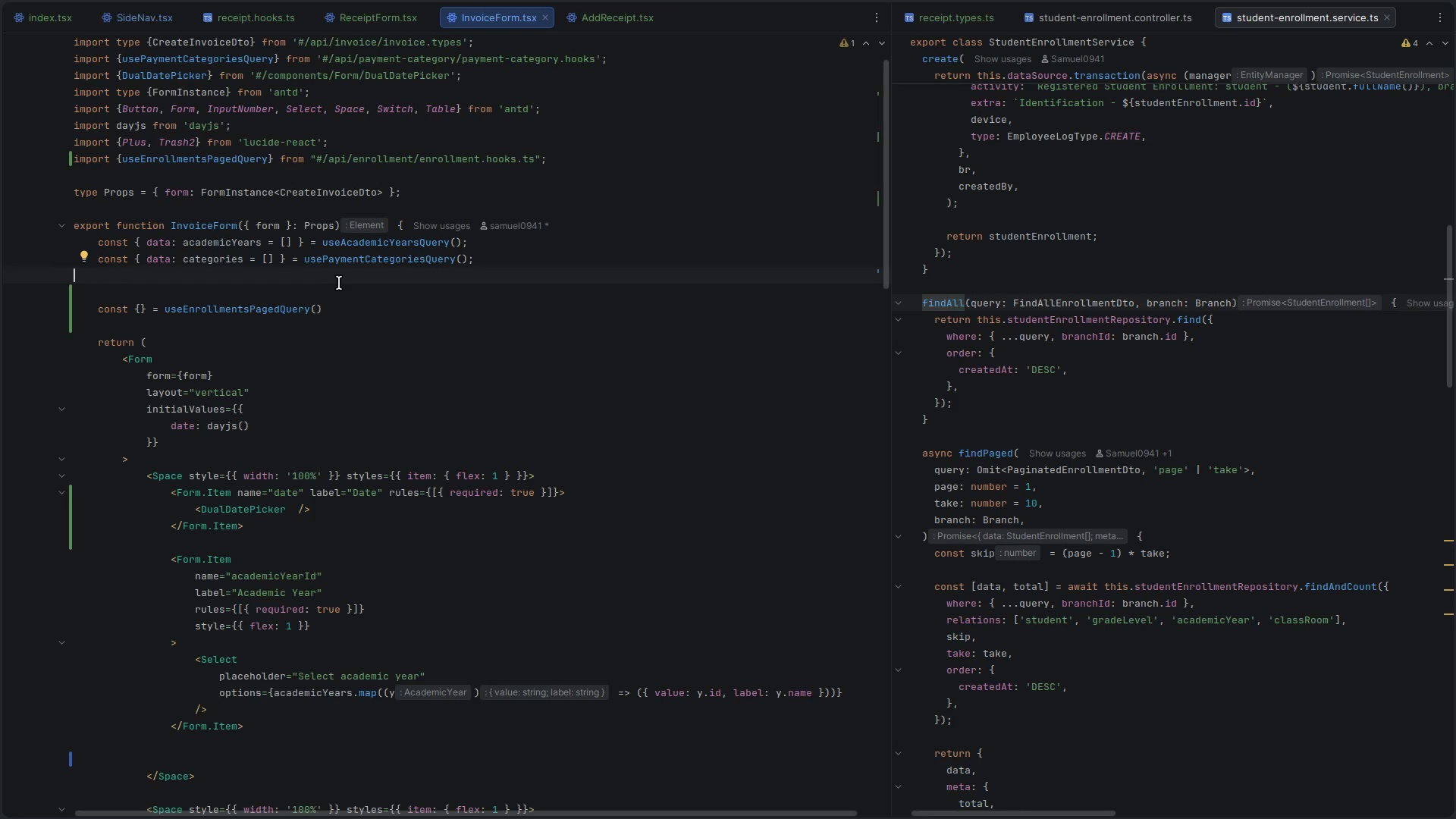 
left_click([485, 335])
 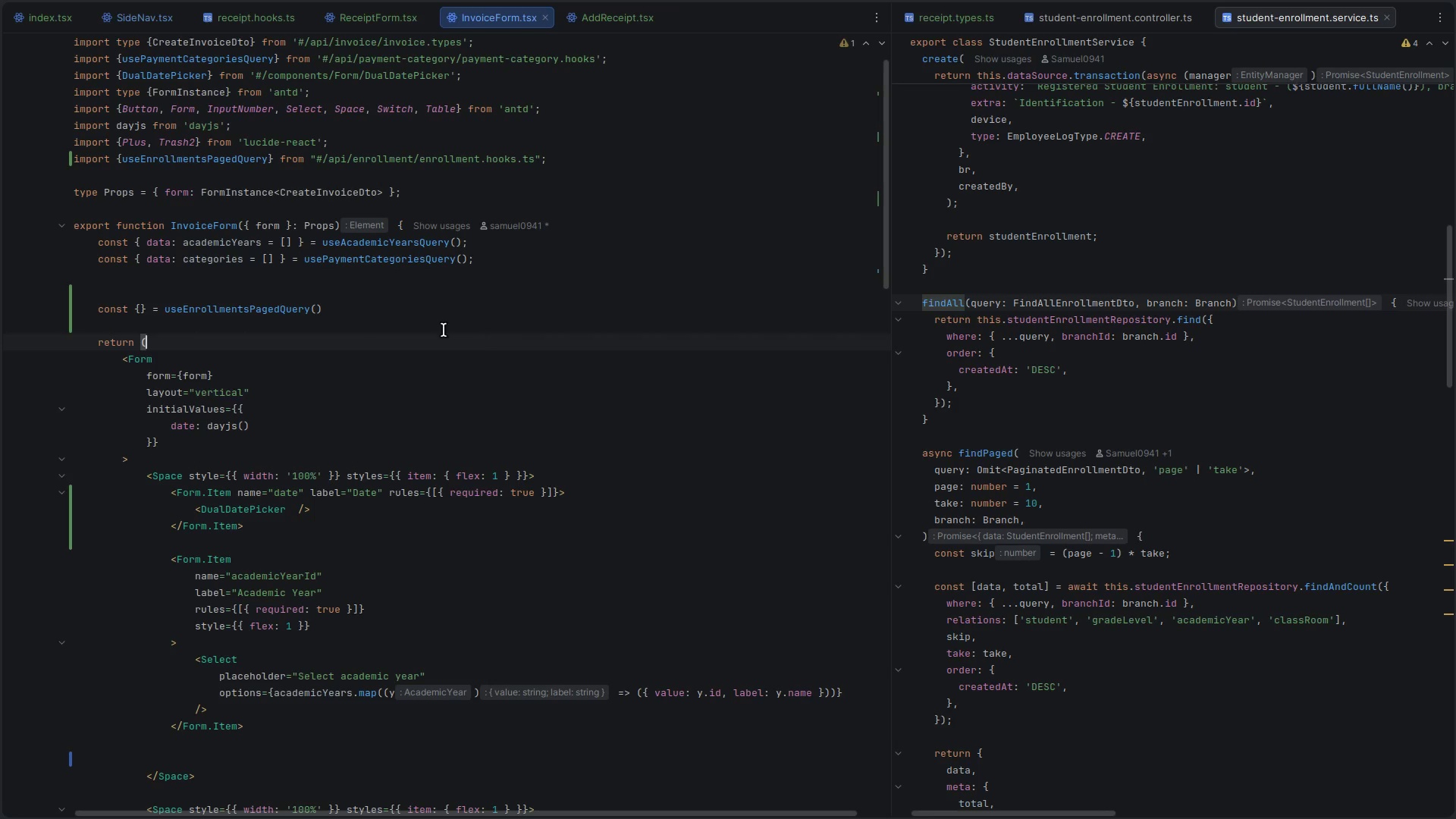 
hold_key(key=ControlLeft, duration=0.95)
left_click([275, 315])
 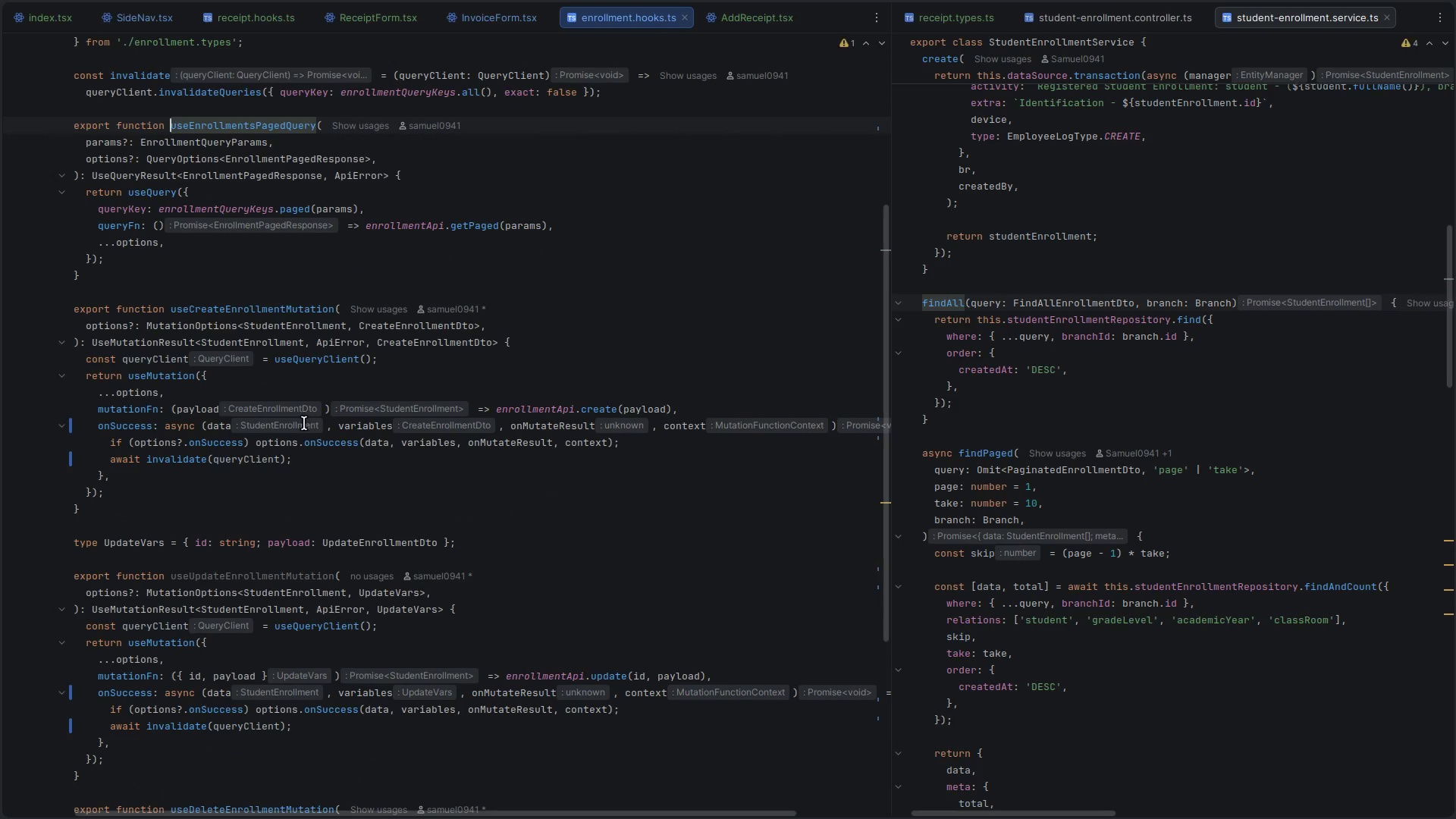 
scroll: coordinate [377, 438], scroll_direction: up, amount: 5.0
 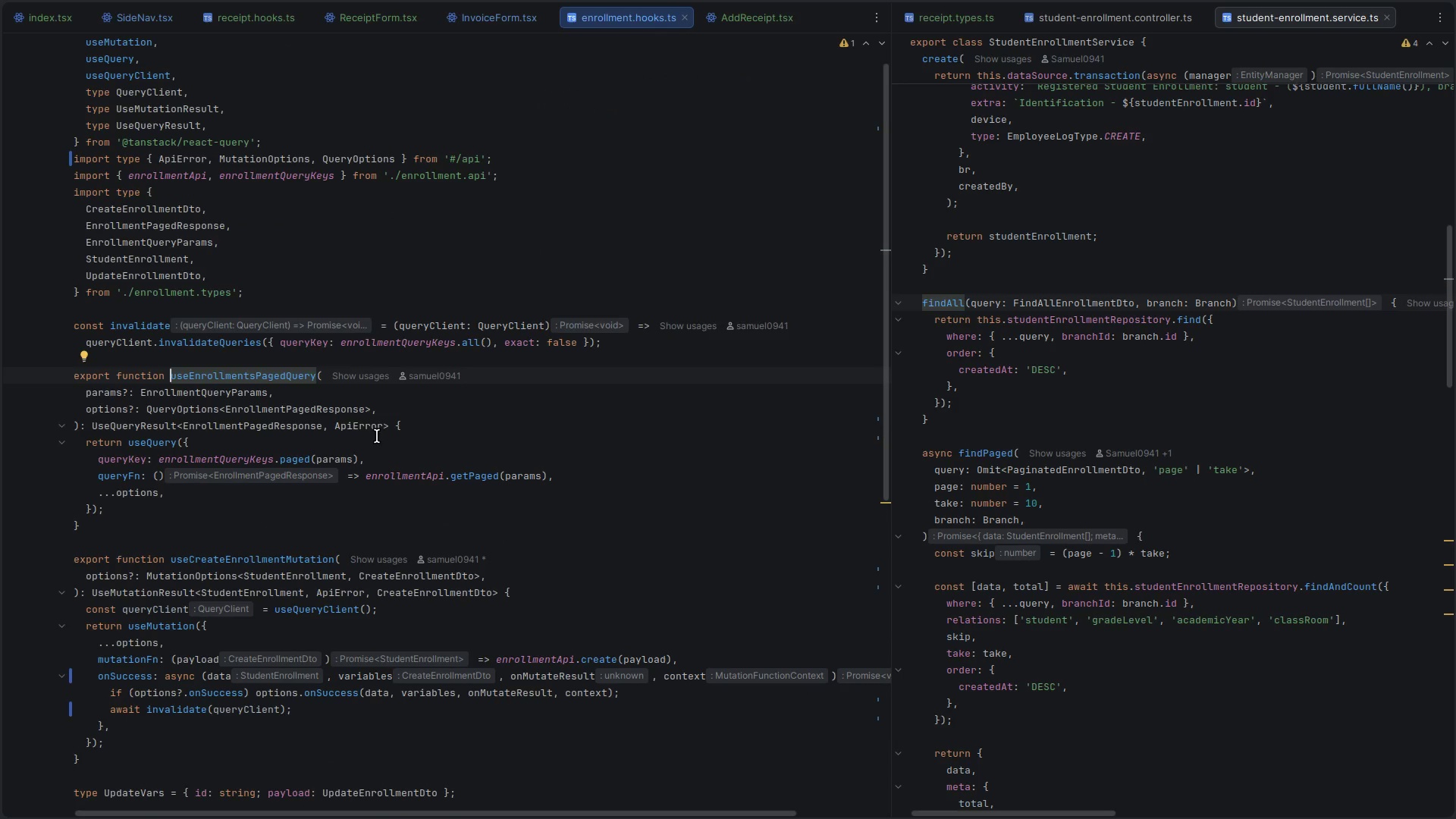 
scroll: coordinate [367, 431], scroll_direction: down, amount: 9.0
 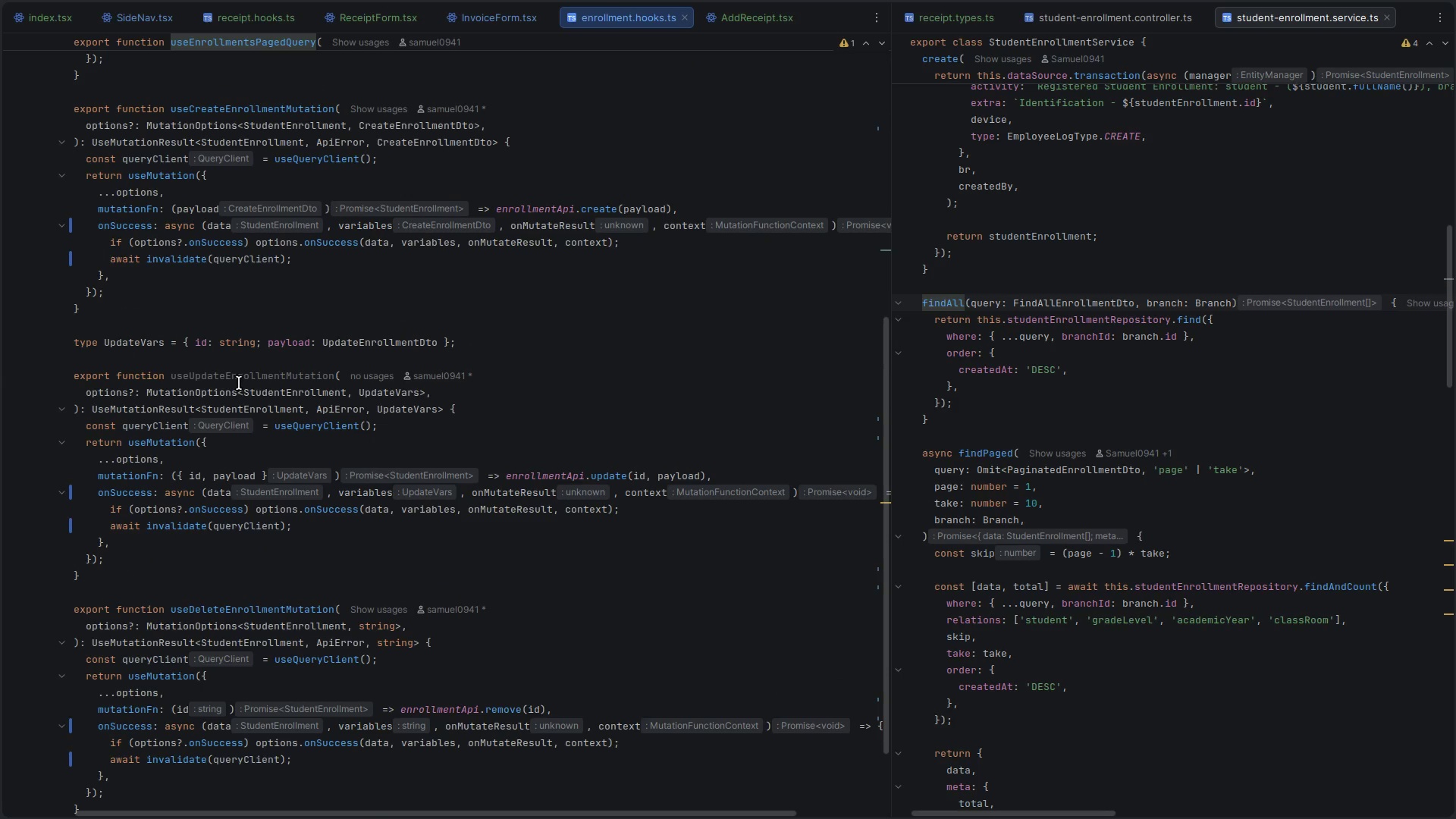 
double_click([239, 383])
 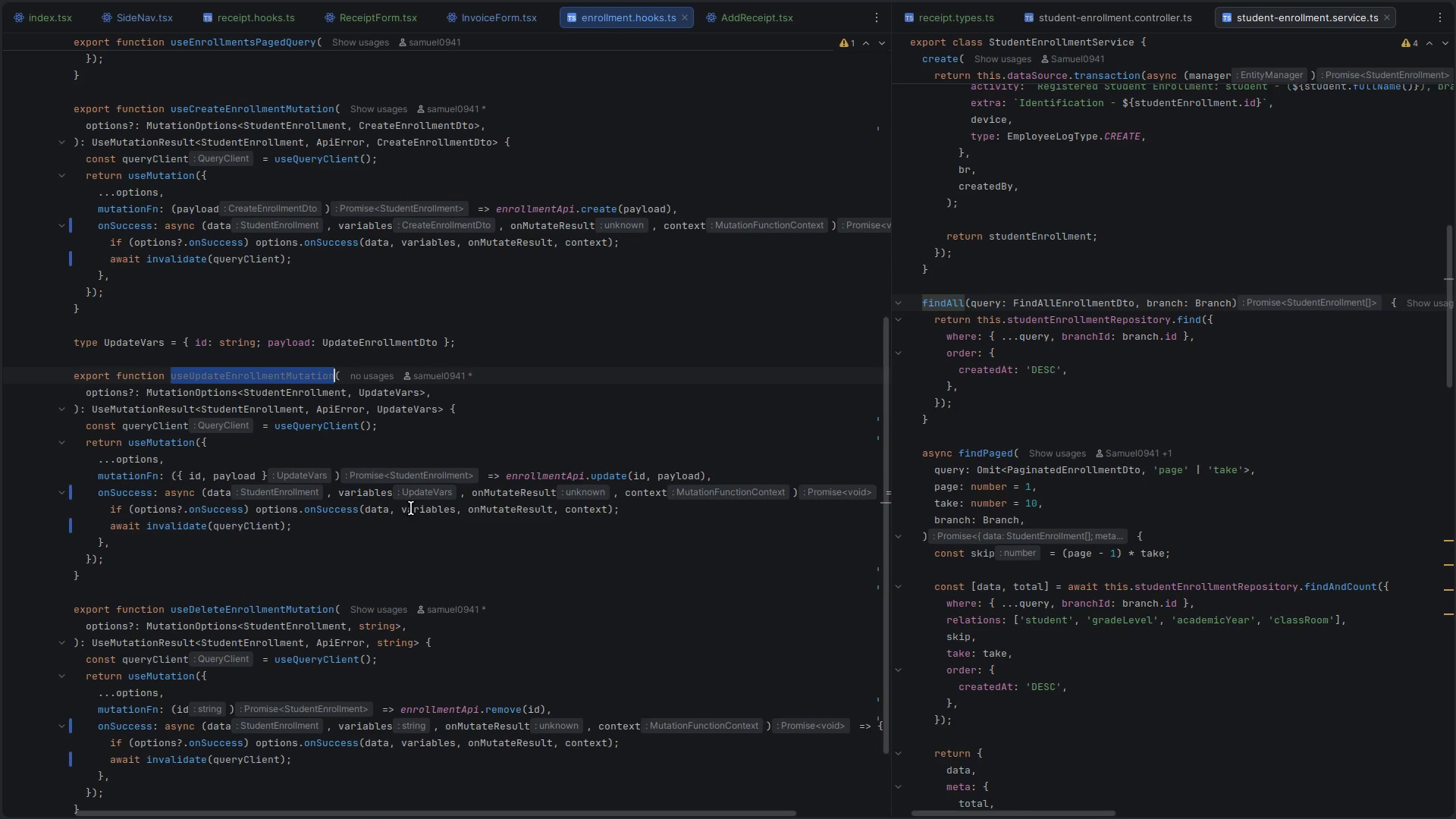 
scroll: coordinate [197, 310], scroll_direction: up, amount: 11.0
 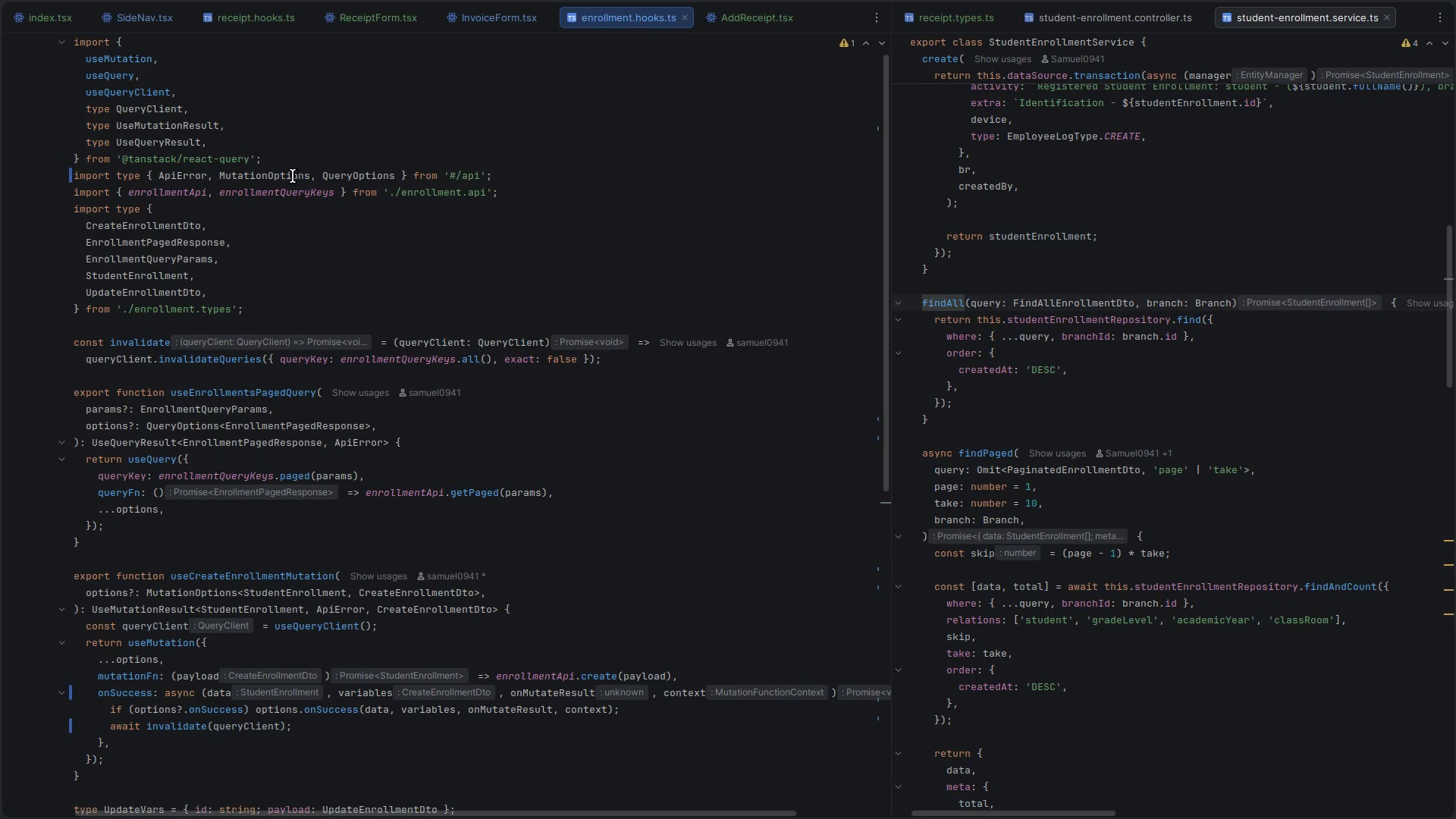 
hold_key(key=ControlLeft, duration=2.84)
left_click([429, 193])
 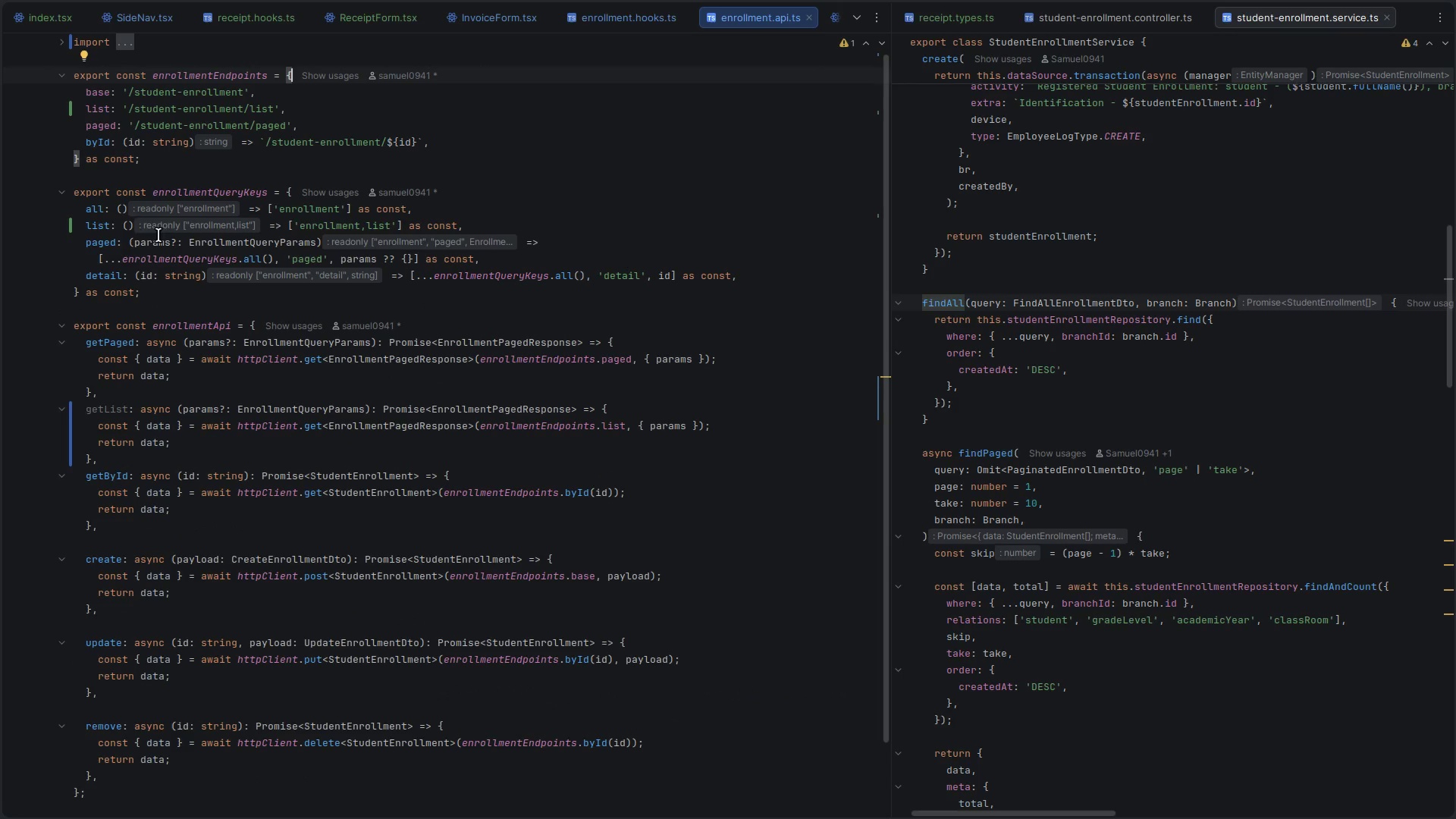 
double_click([99, 230])
 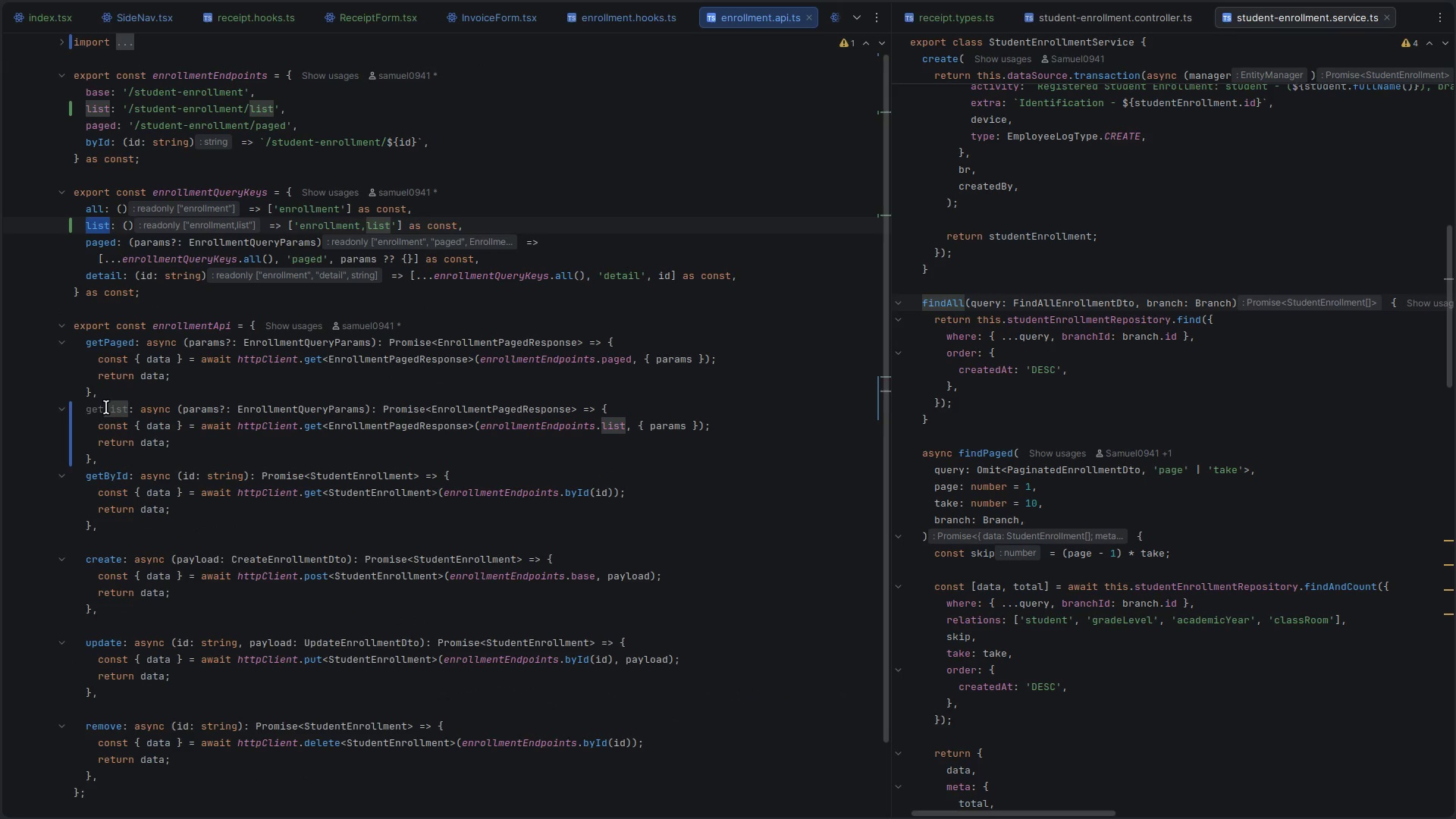 
double_click([109, 404])
 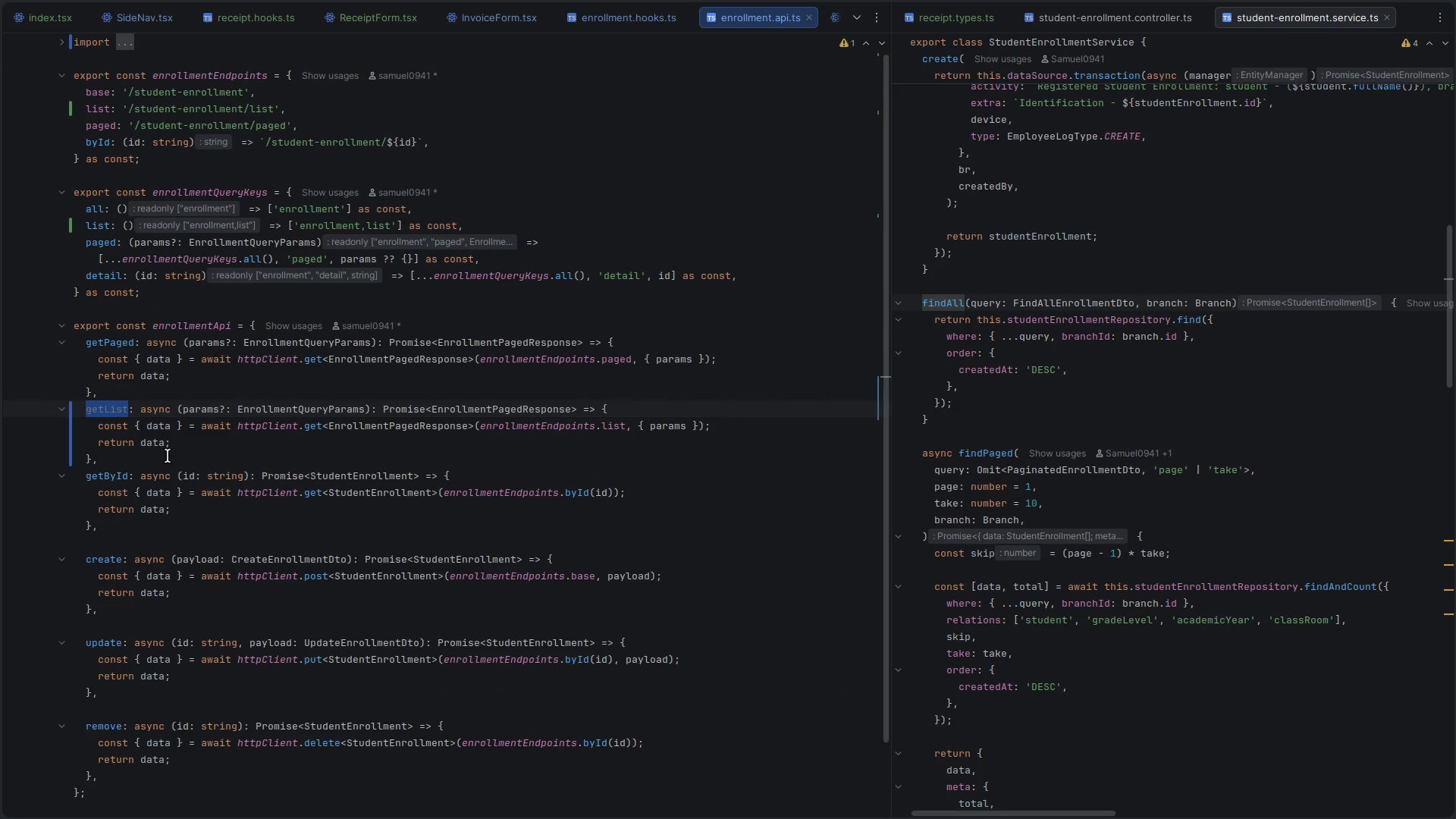 
type(getAll)
 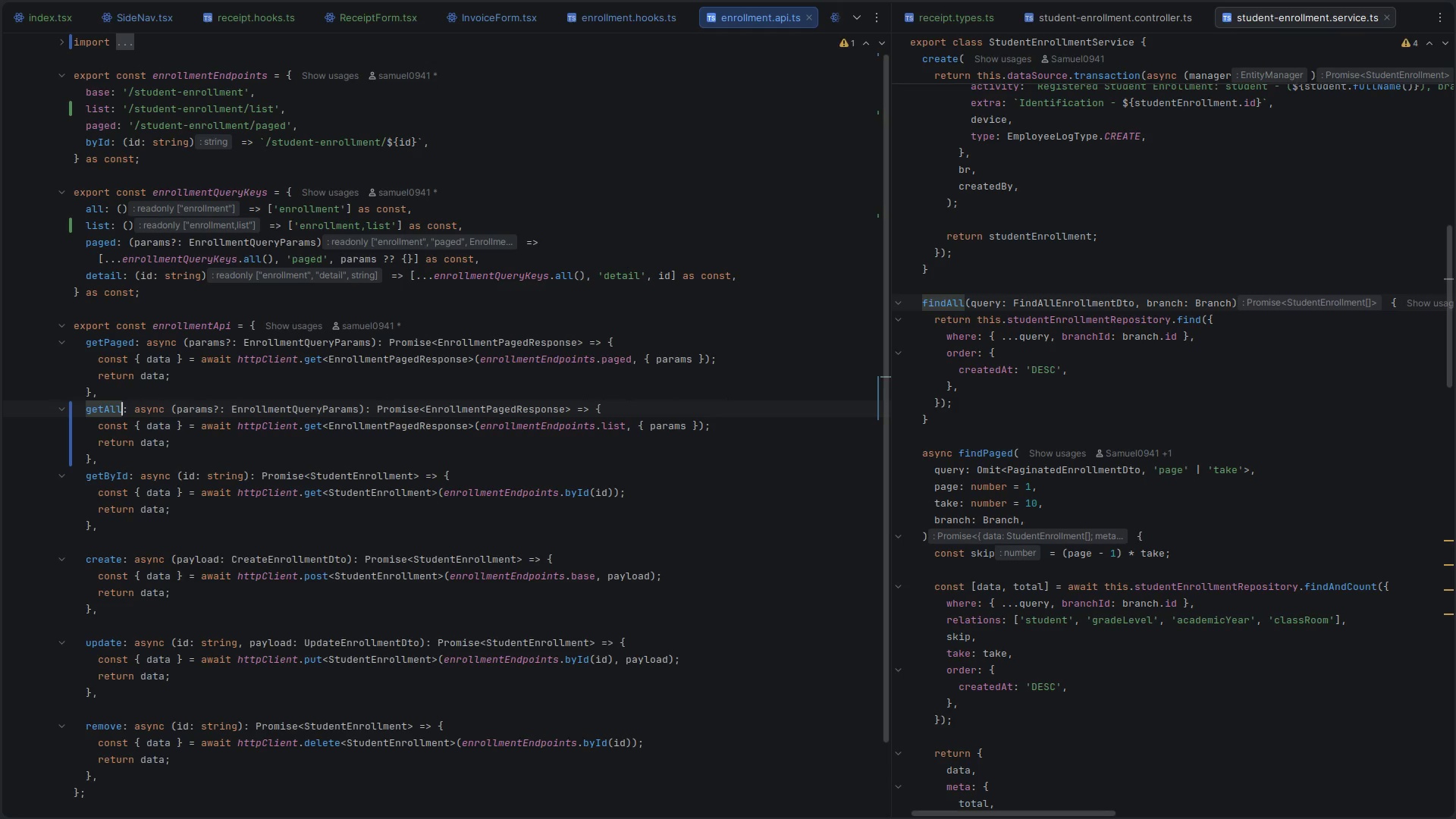 
left_click([403, 229])
 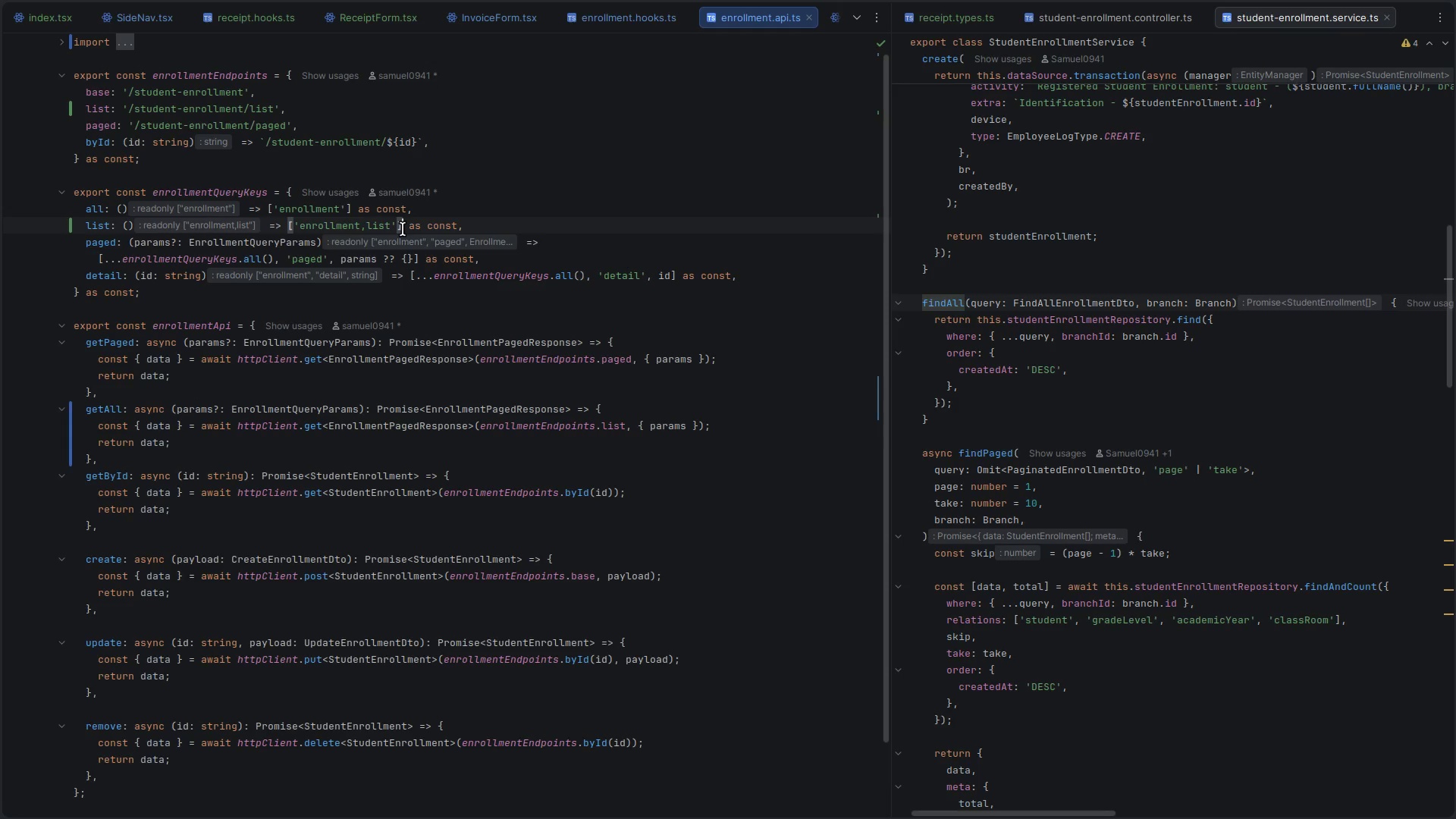 
key(Control+X)
 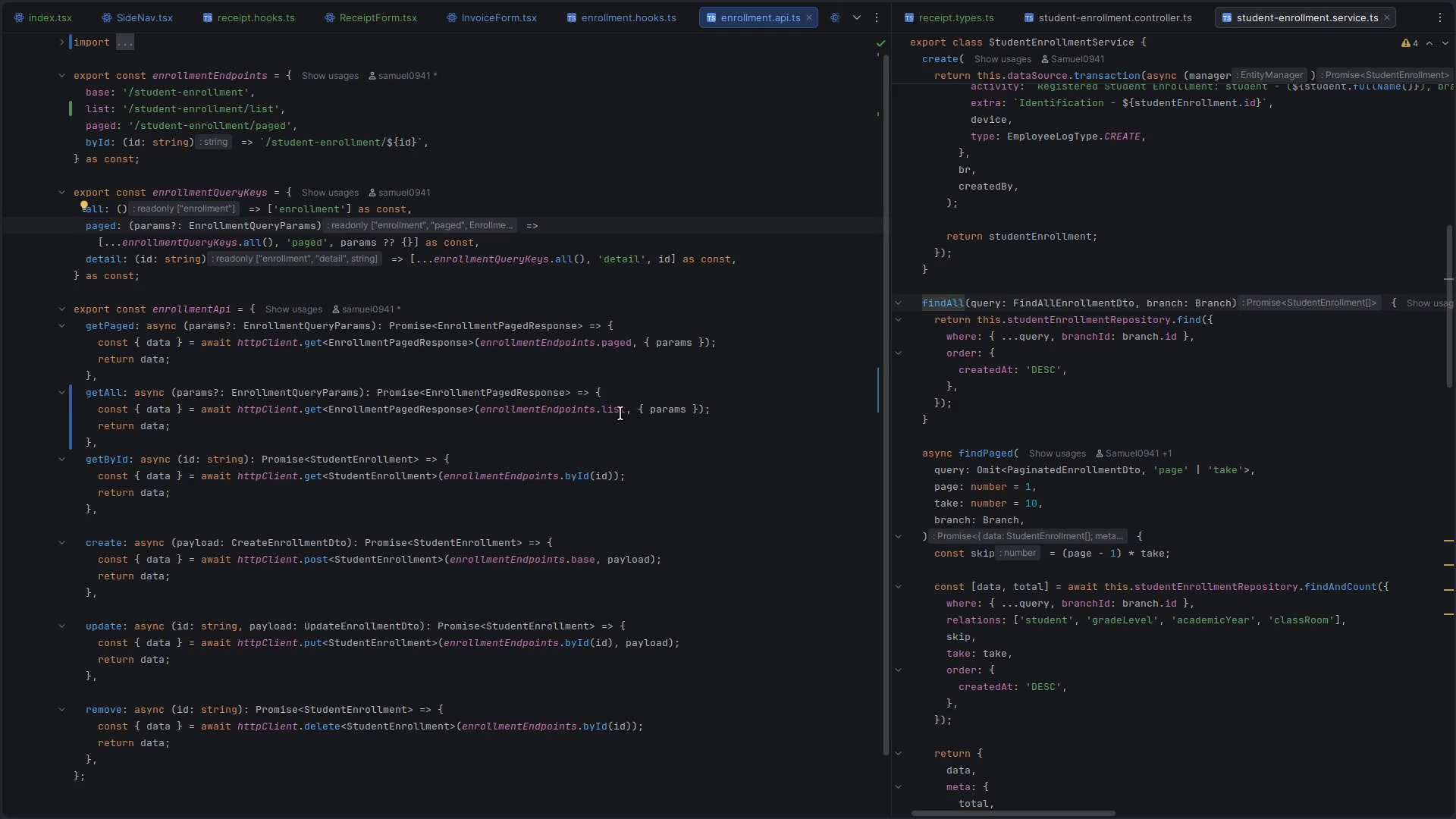 
double_click([610, 406])
 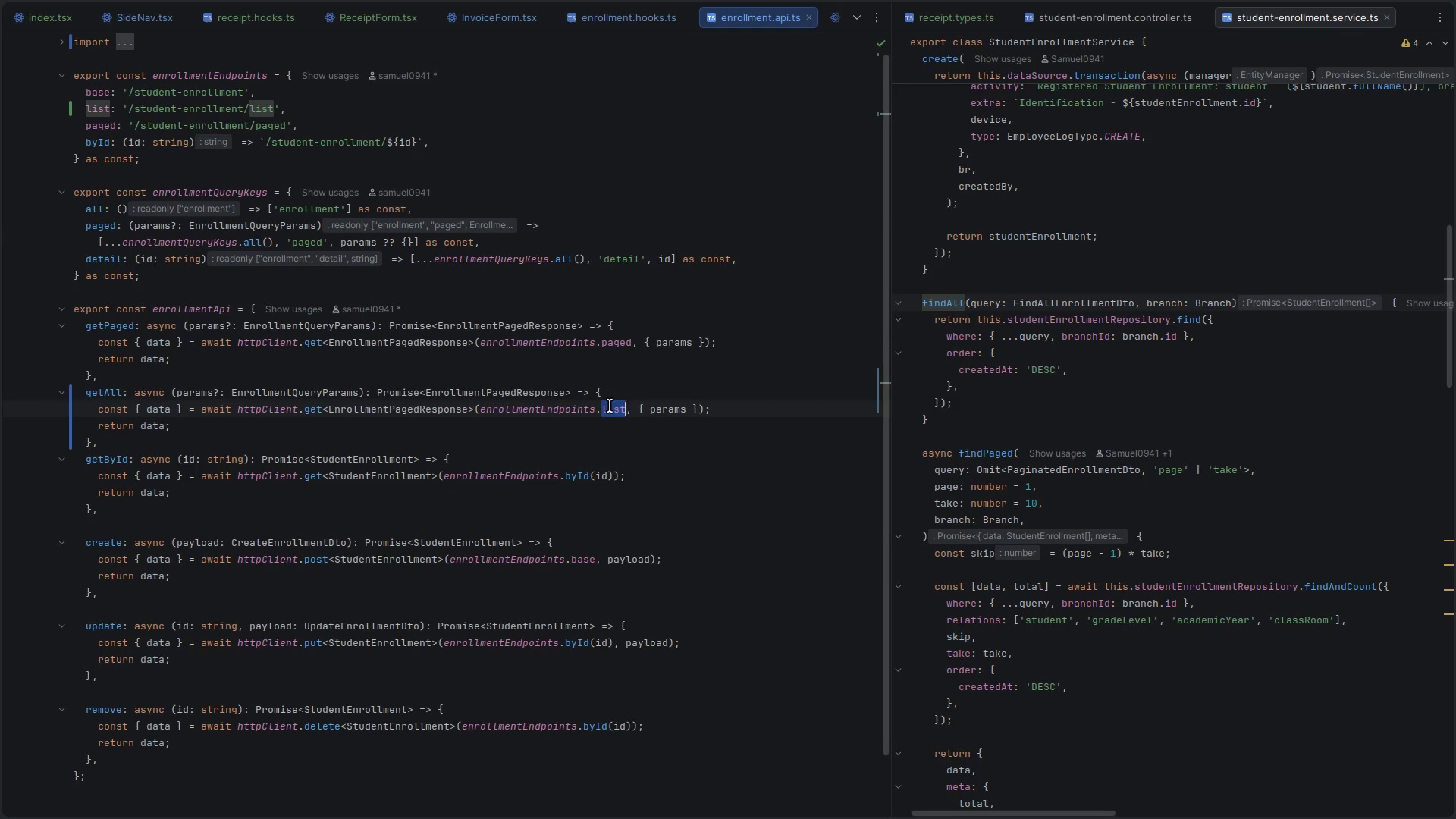 
type(all)
 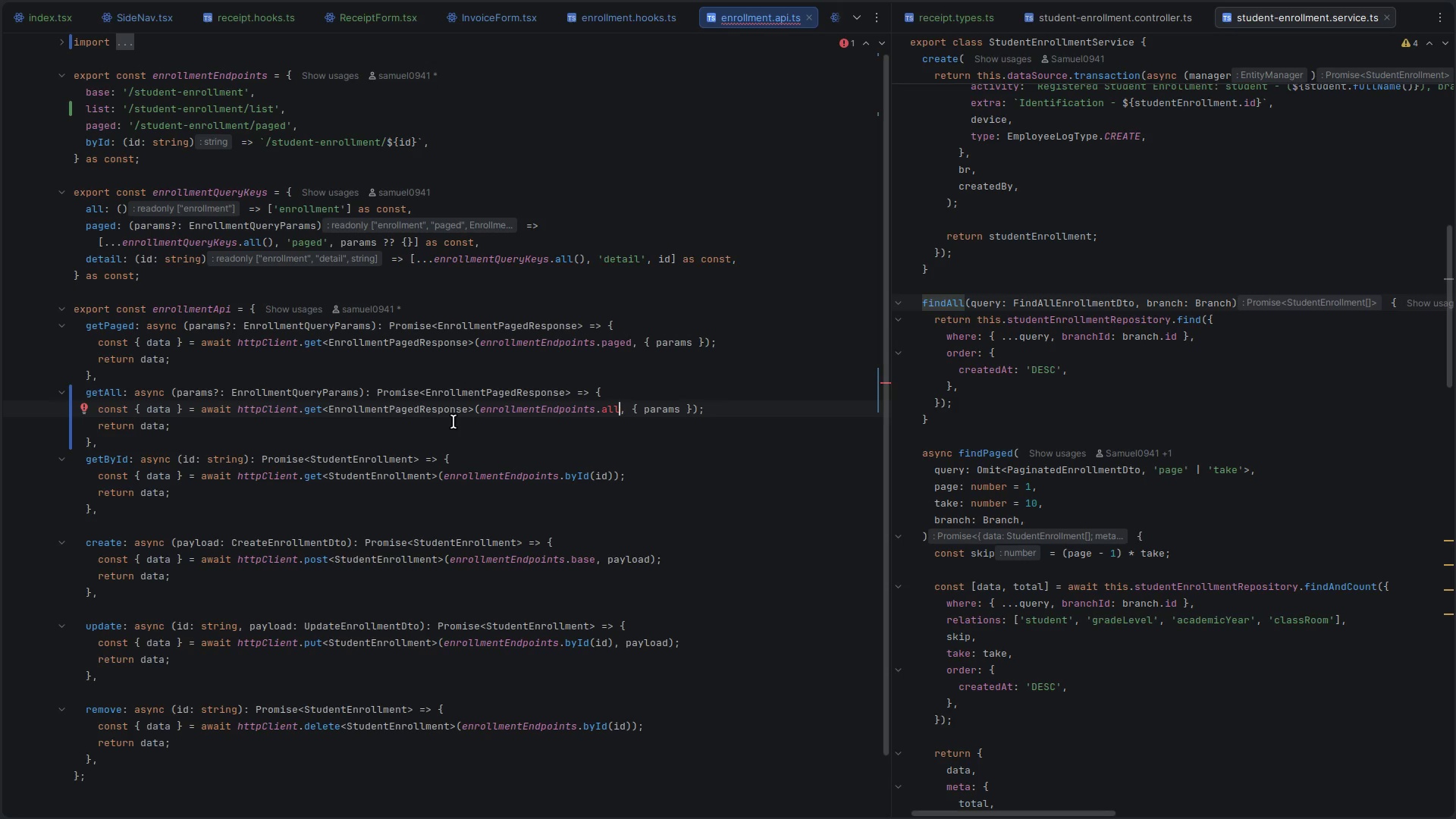 
double_click([526, 411])
 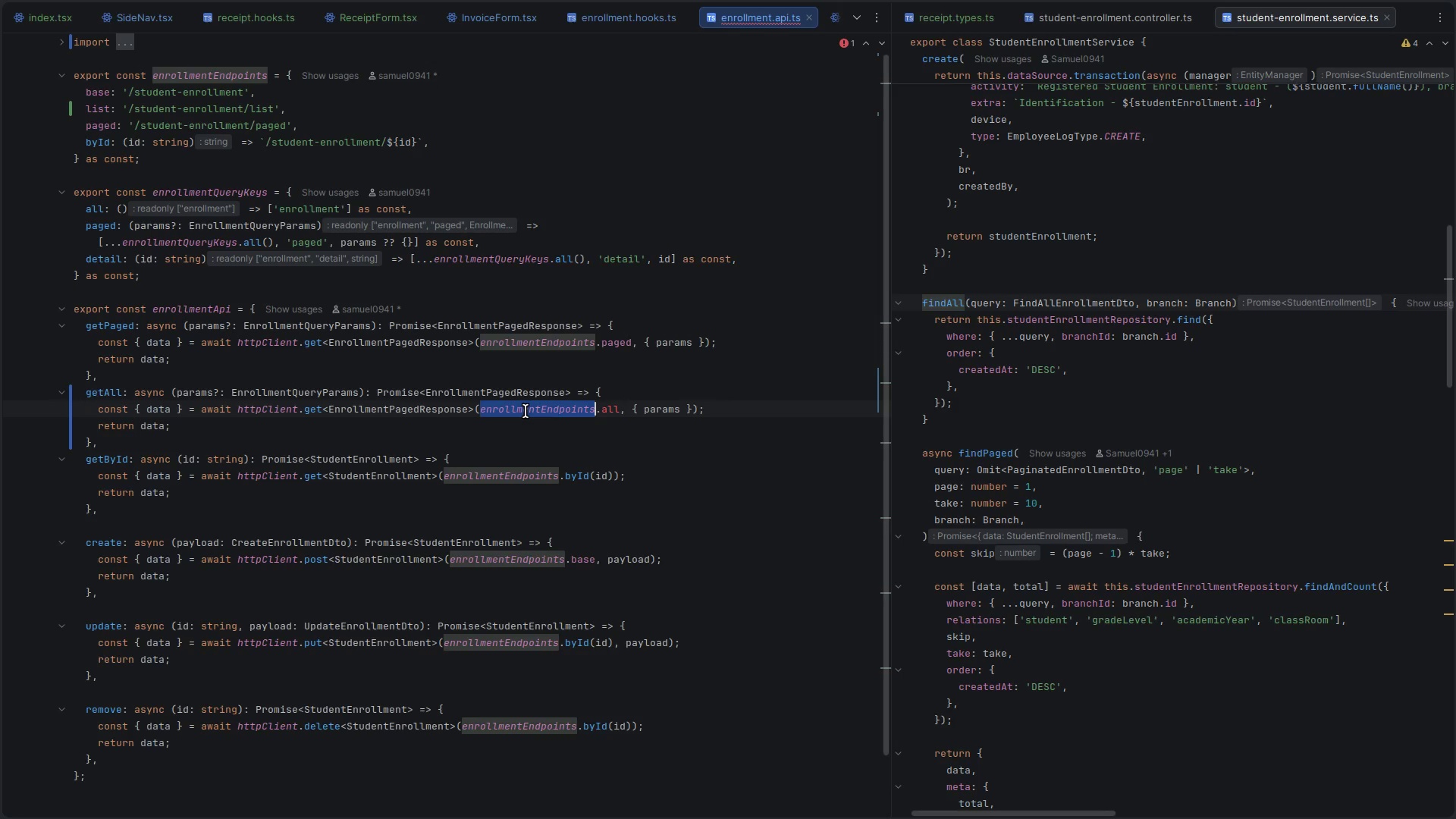 
key(ArrowRight)
 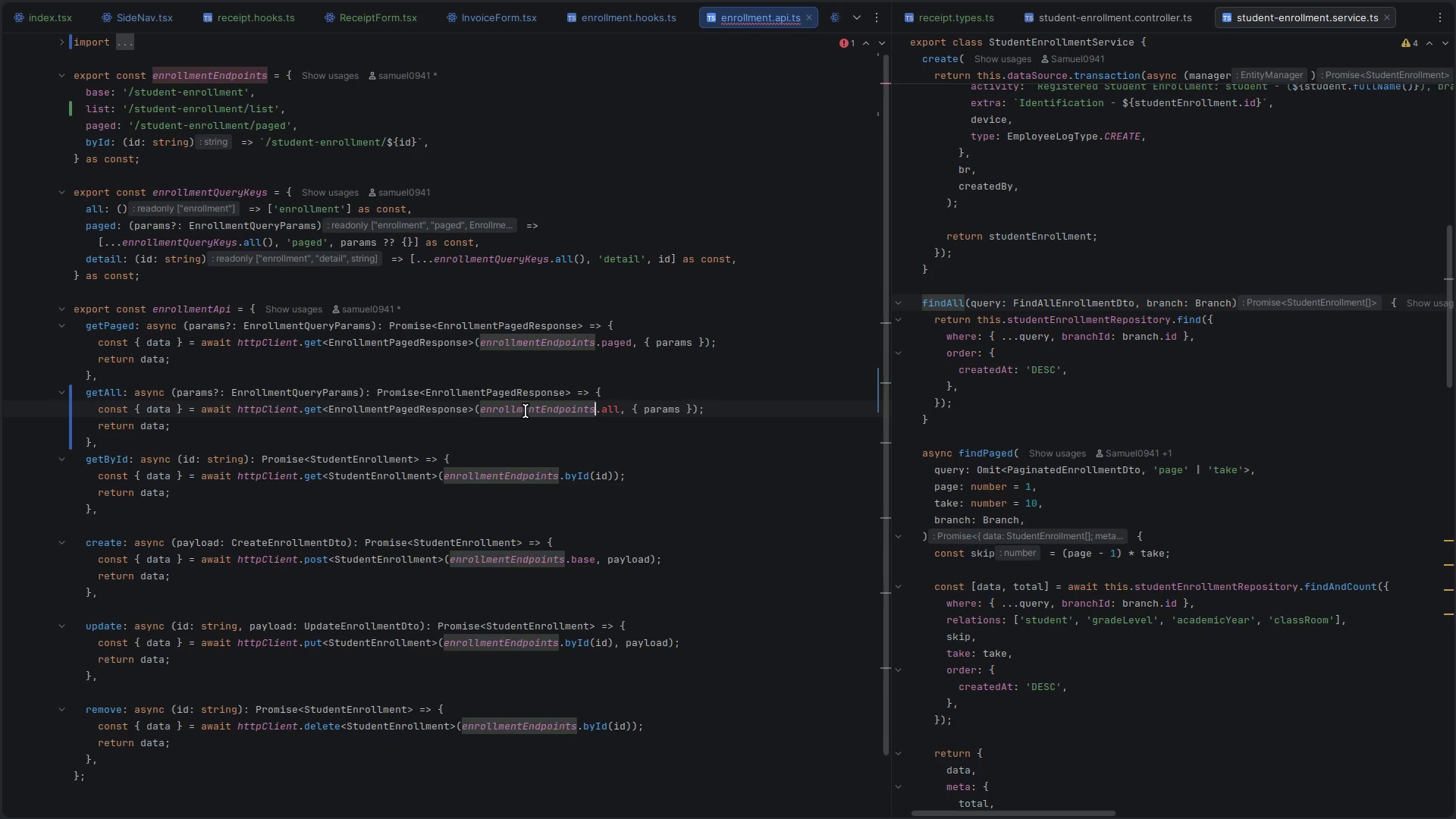 
key(ArrowRight)
 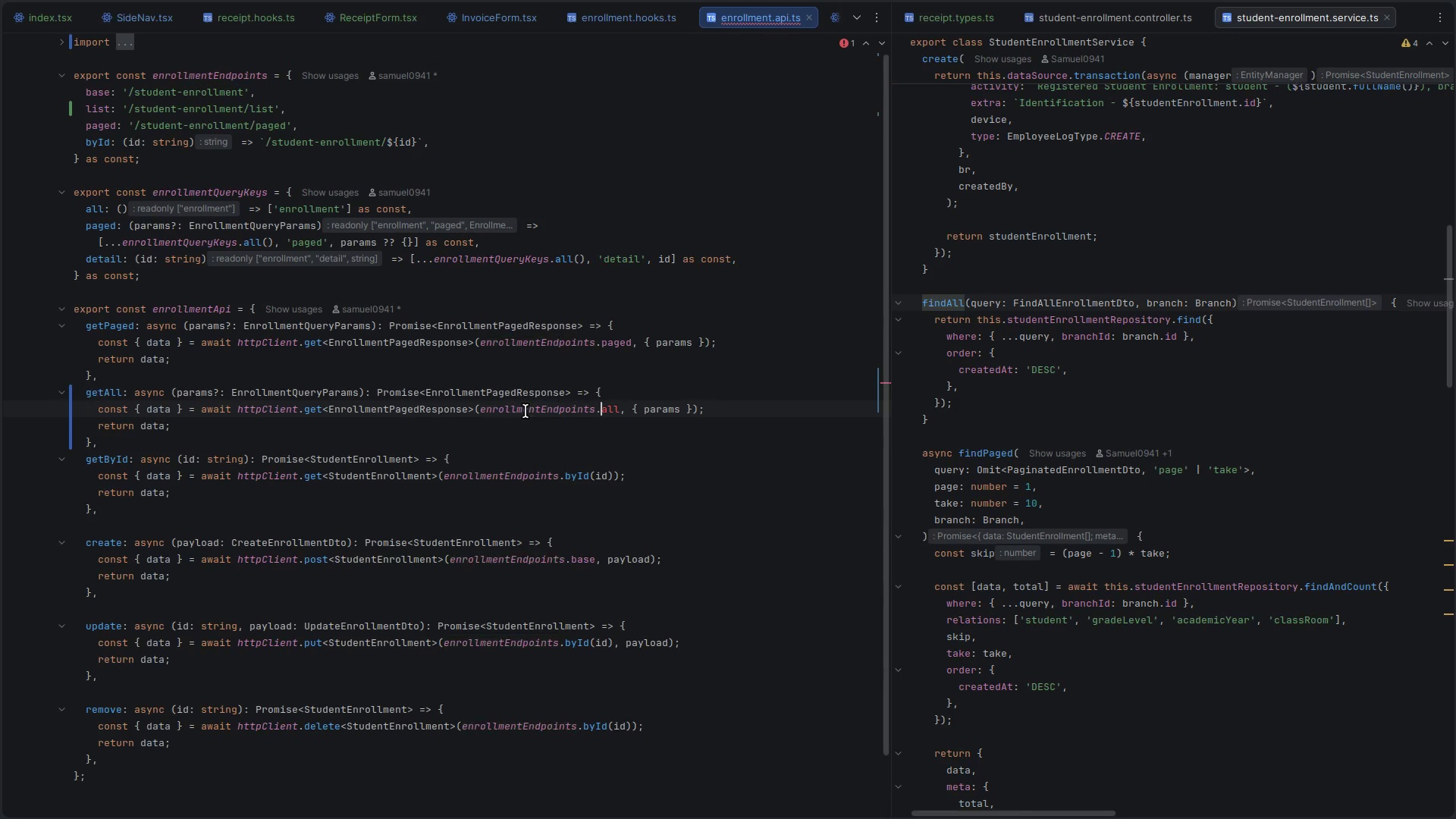 
key(ArrowRight)
 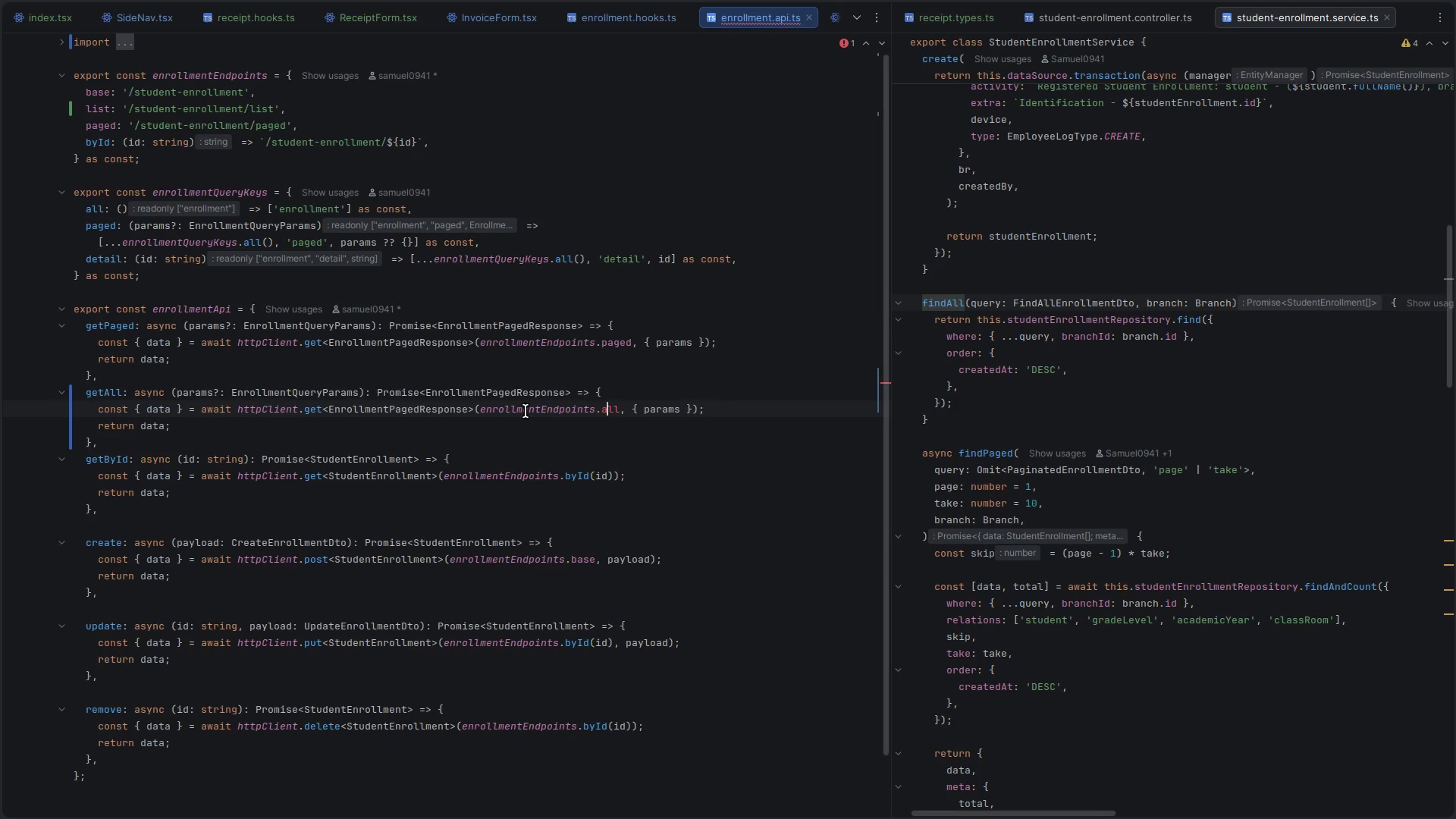 
key(ArrowRight)
 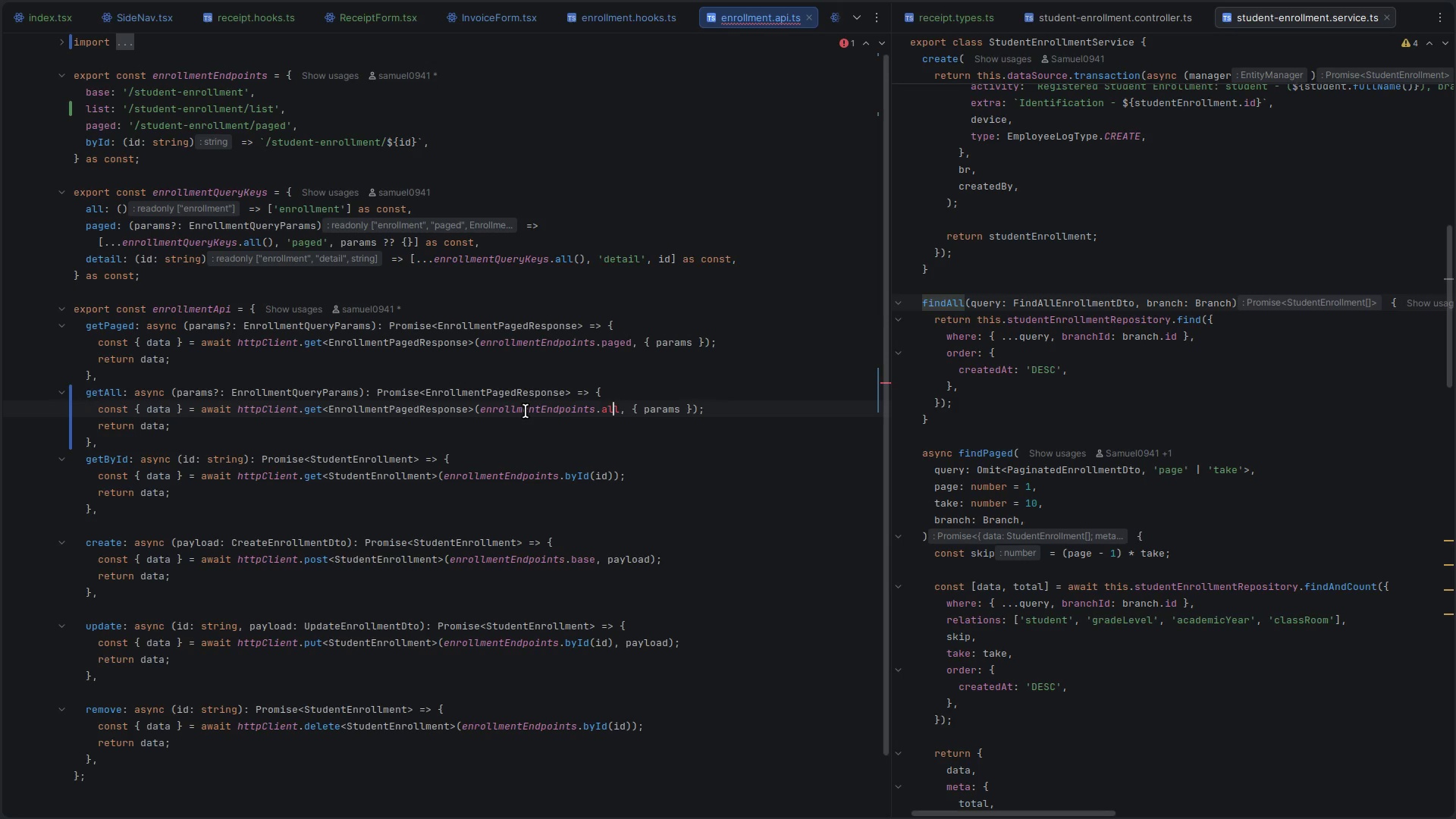 
key(ArrowRight)
 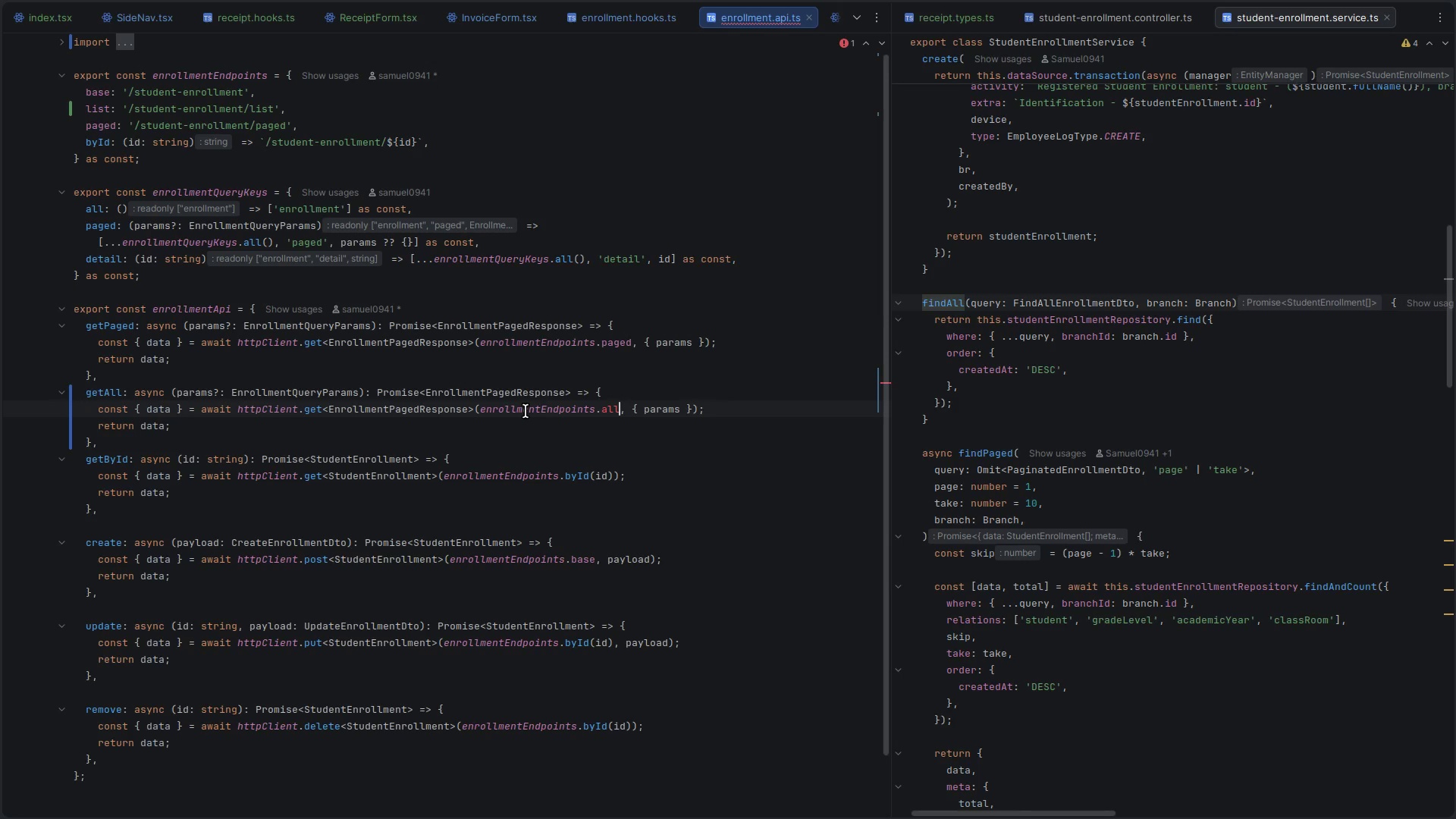 
key(Shift+9)
 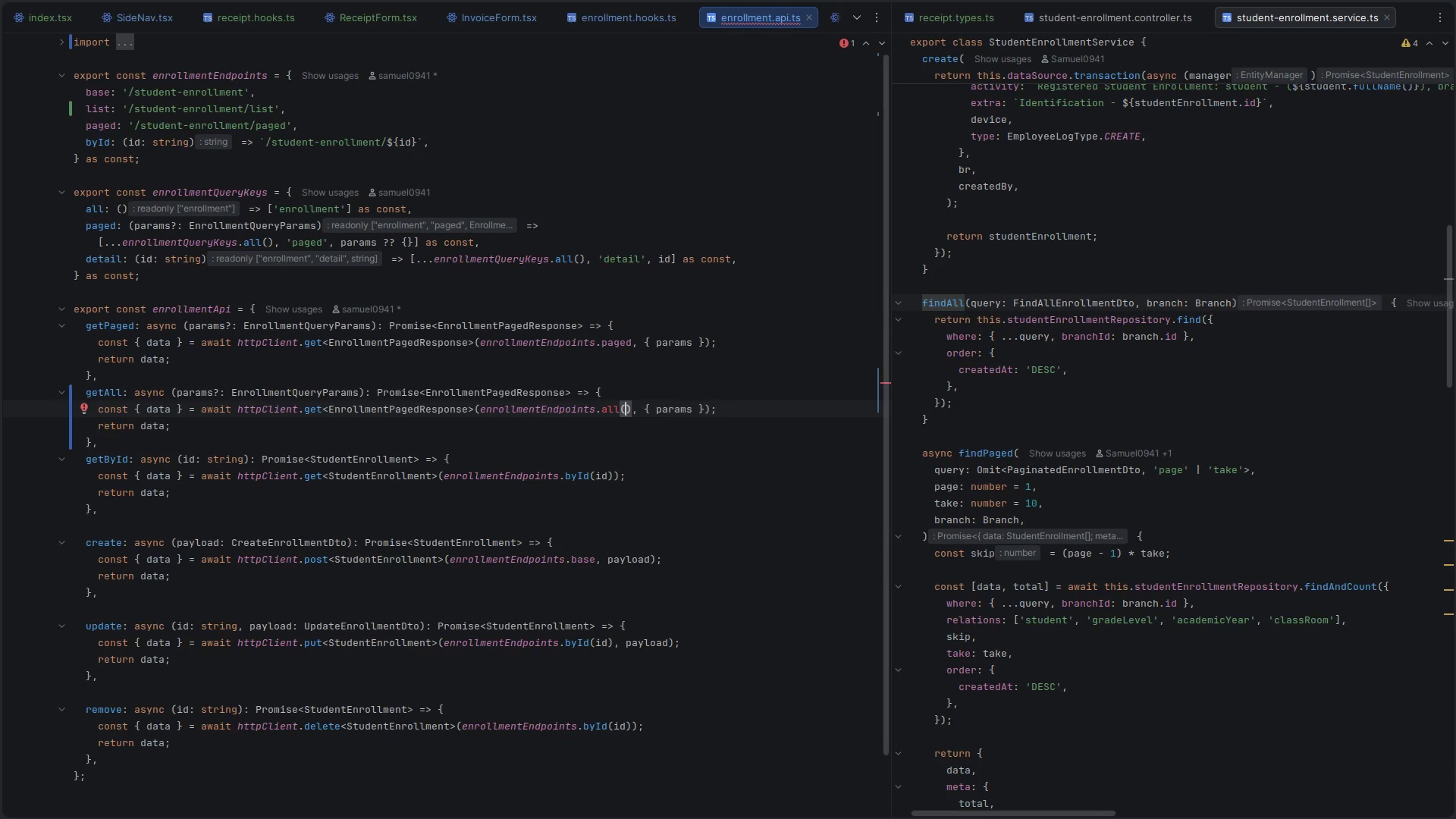 
key(Backspace)
 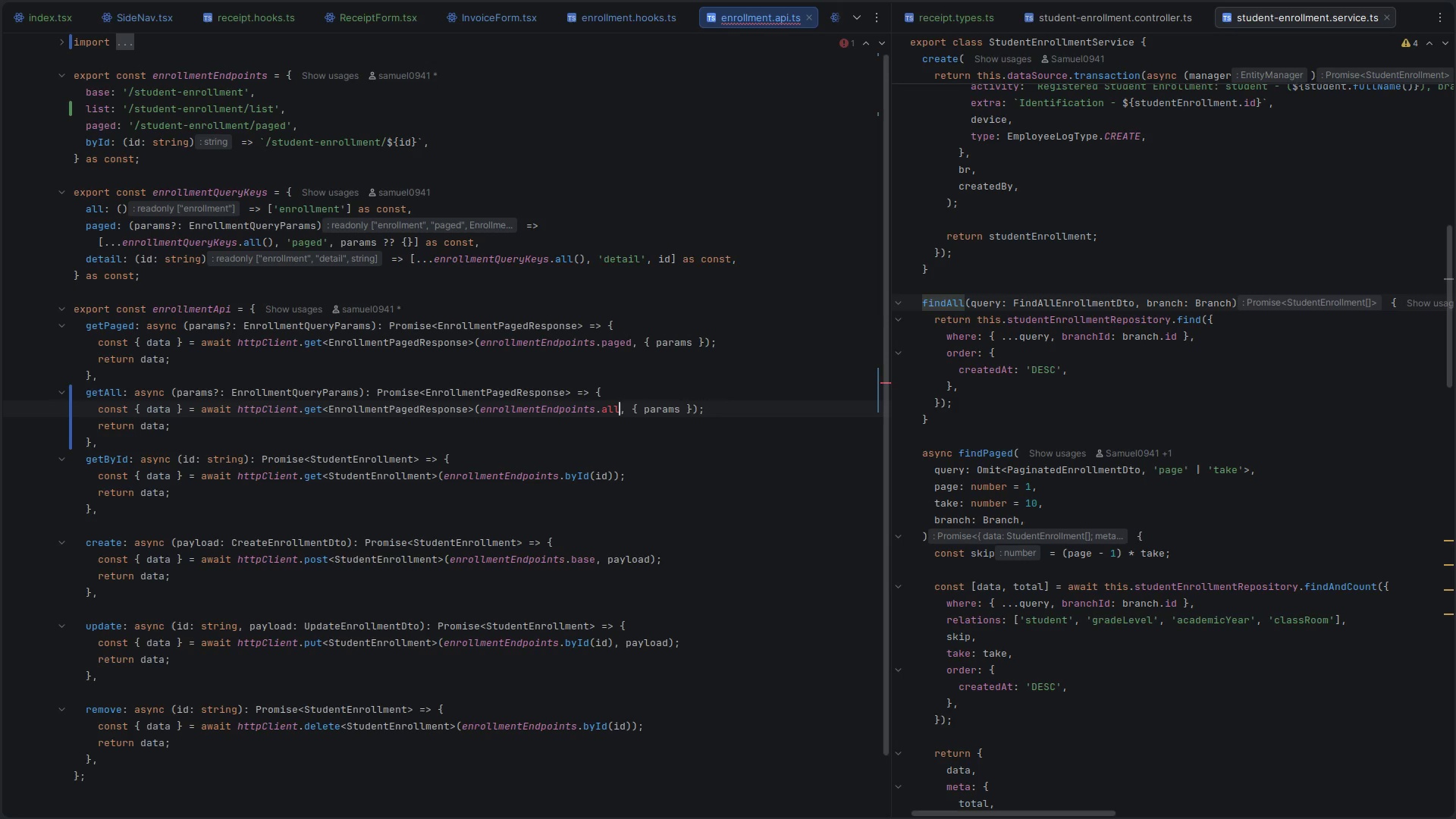 
key(Backspace)
 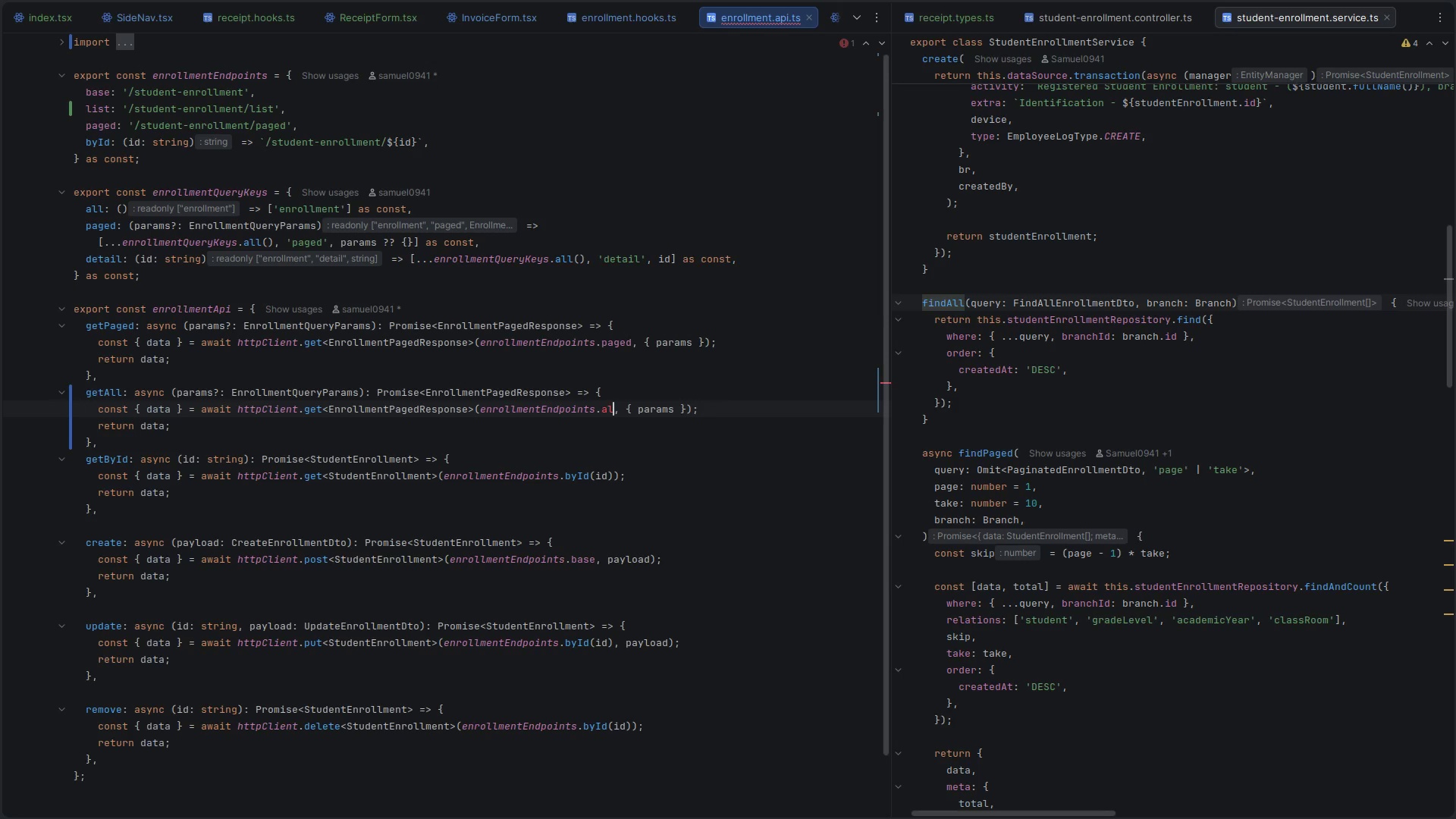 
key(Backspace)
 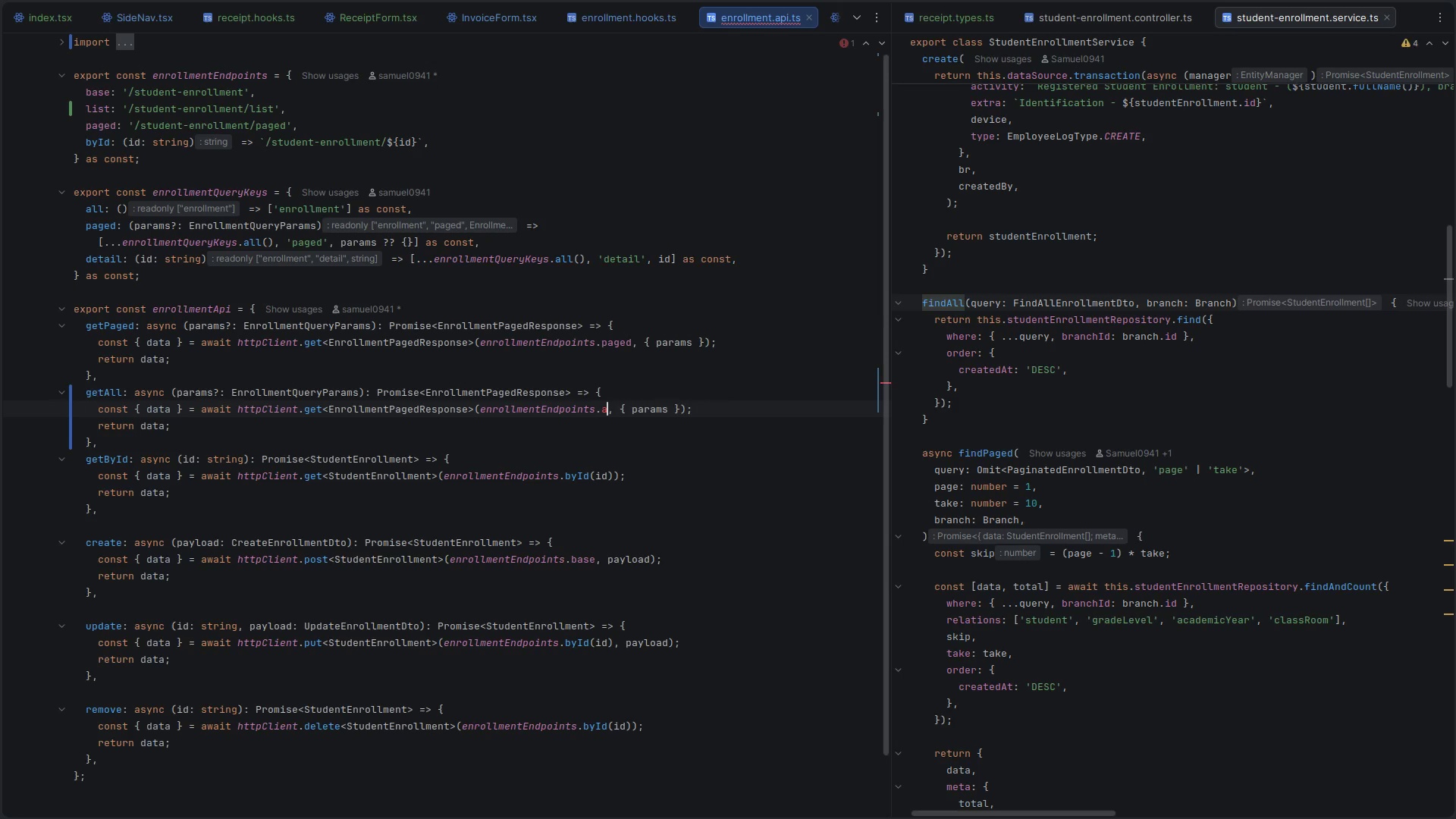 
key(Backspace)
 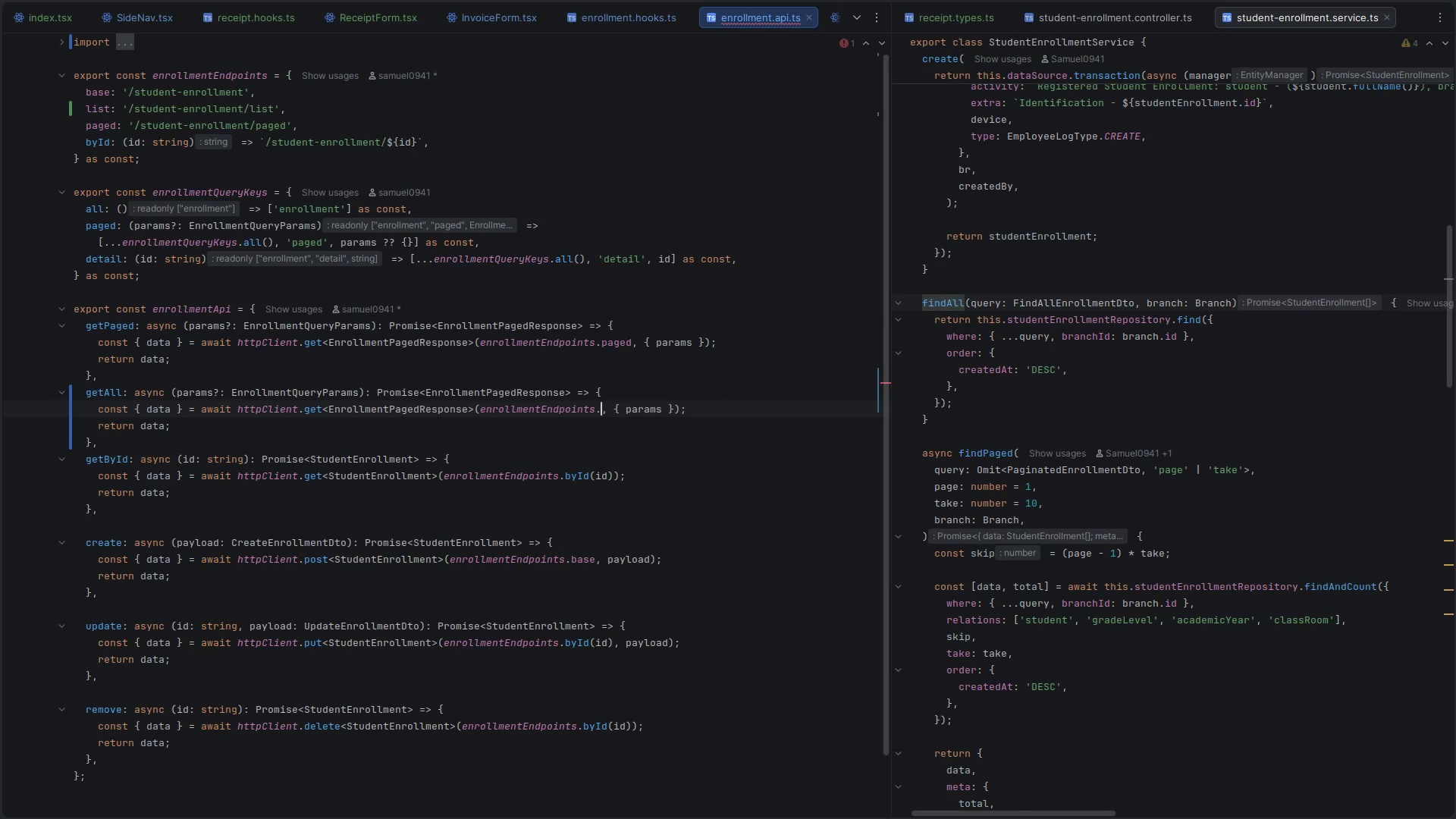 
key(Backspace)
 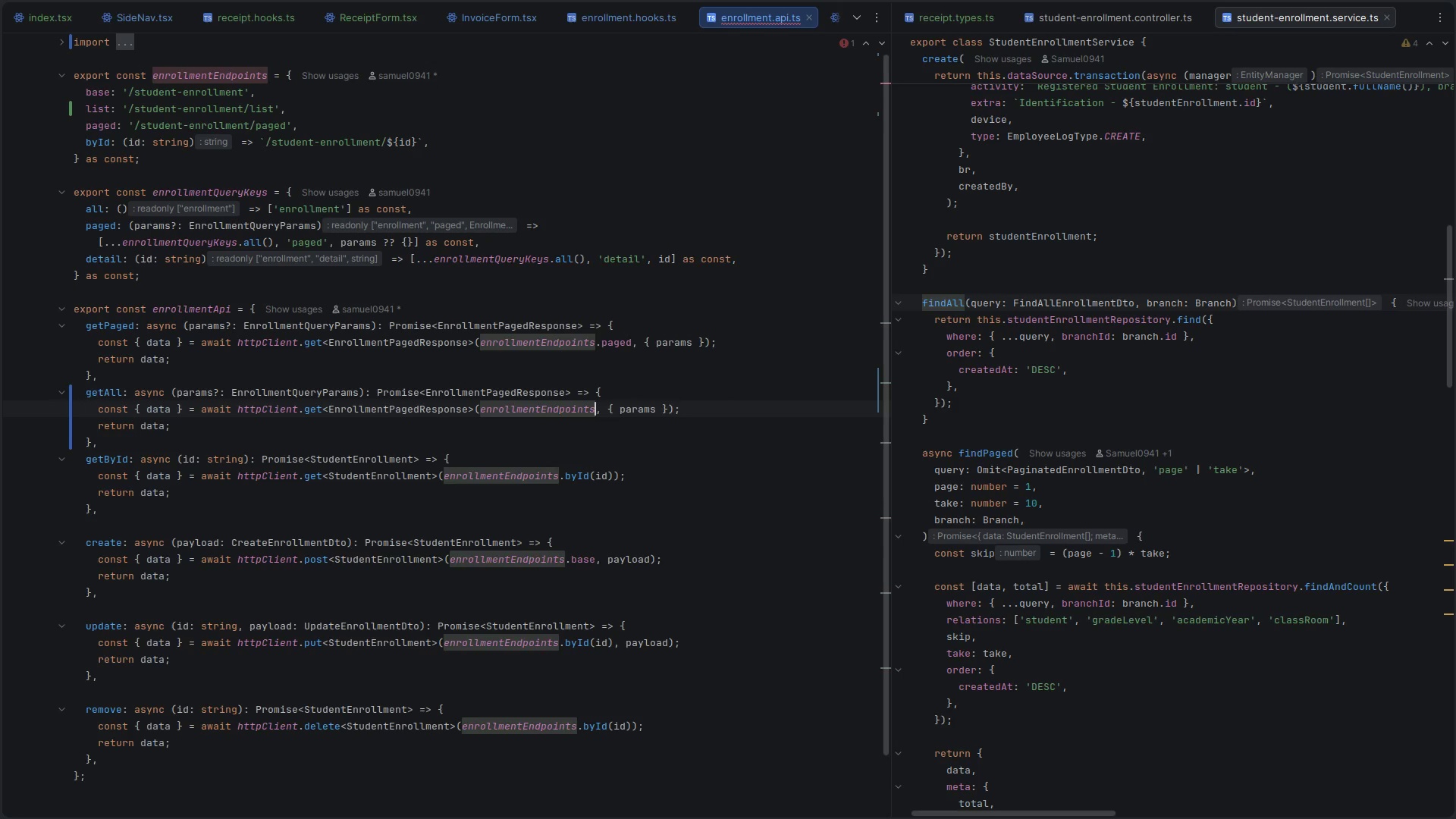 
key(Period)
 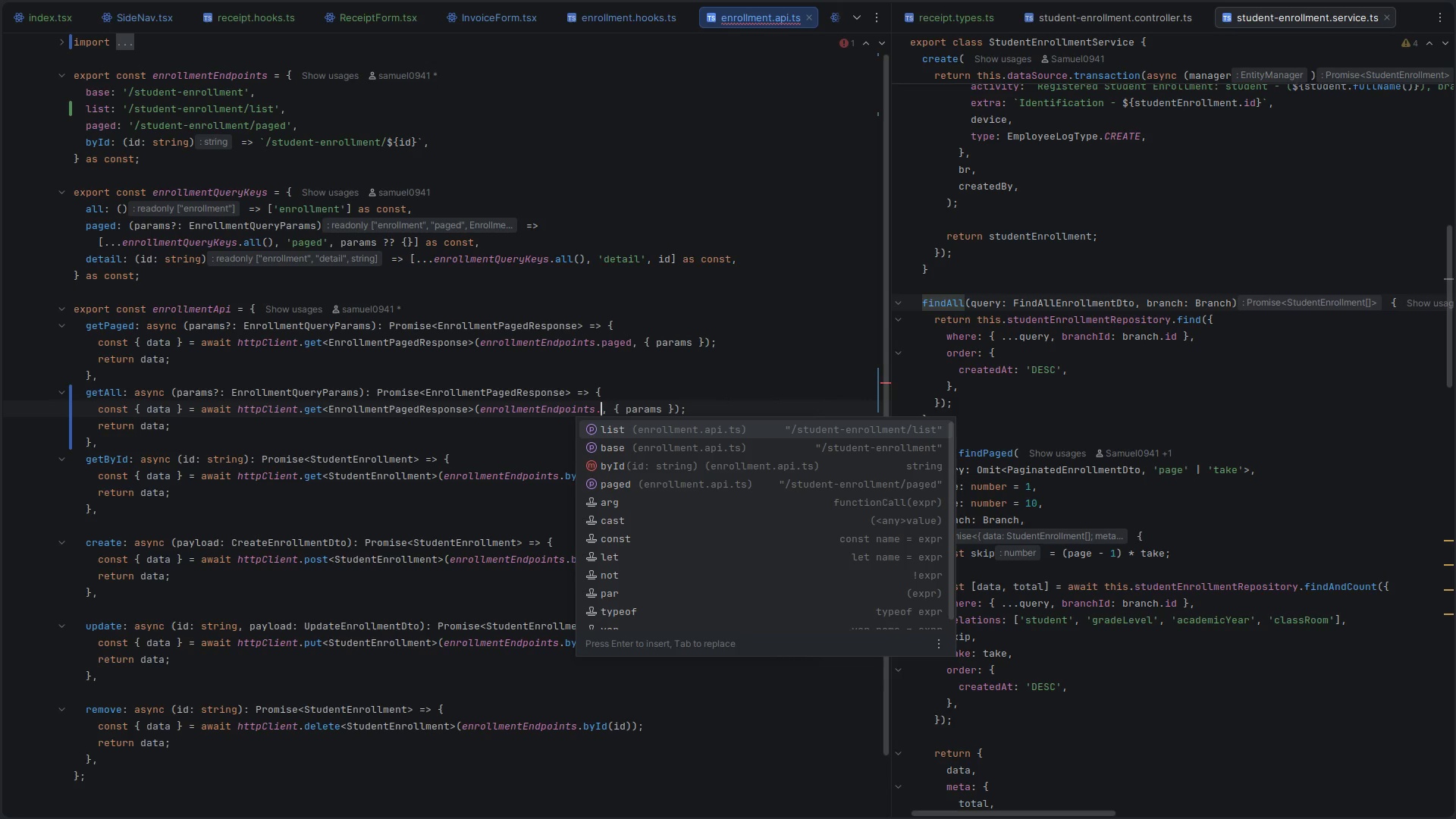 
wait(29.11)
 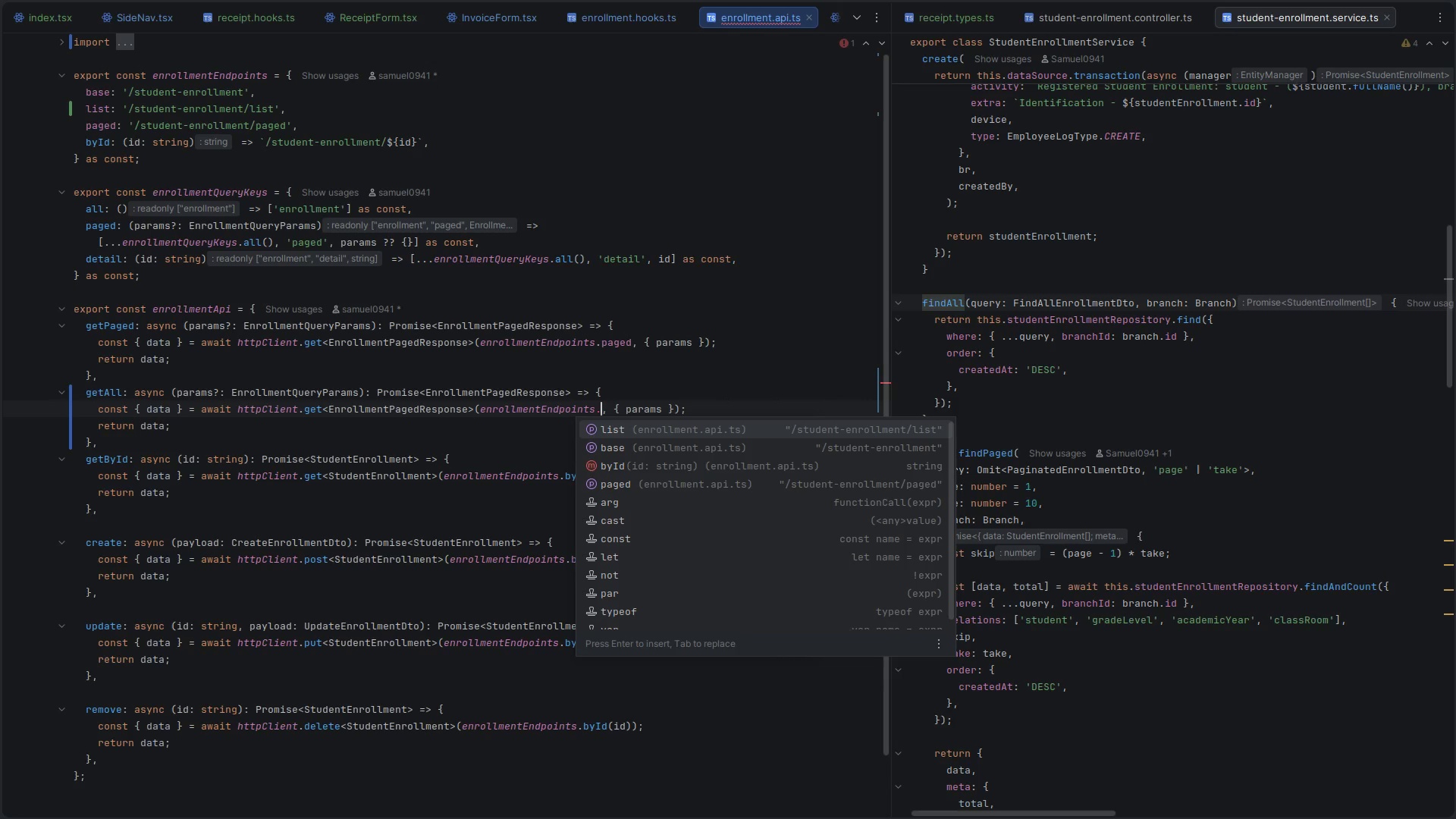 
key(B)
 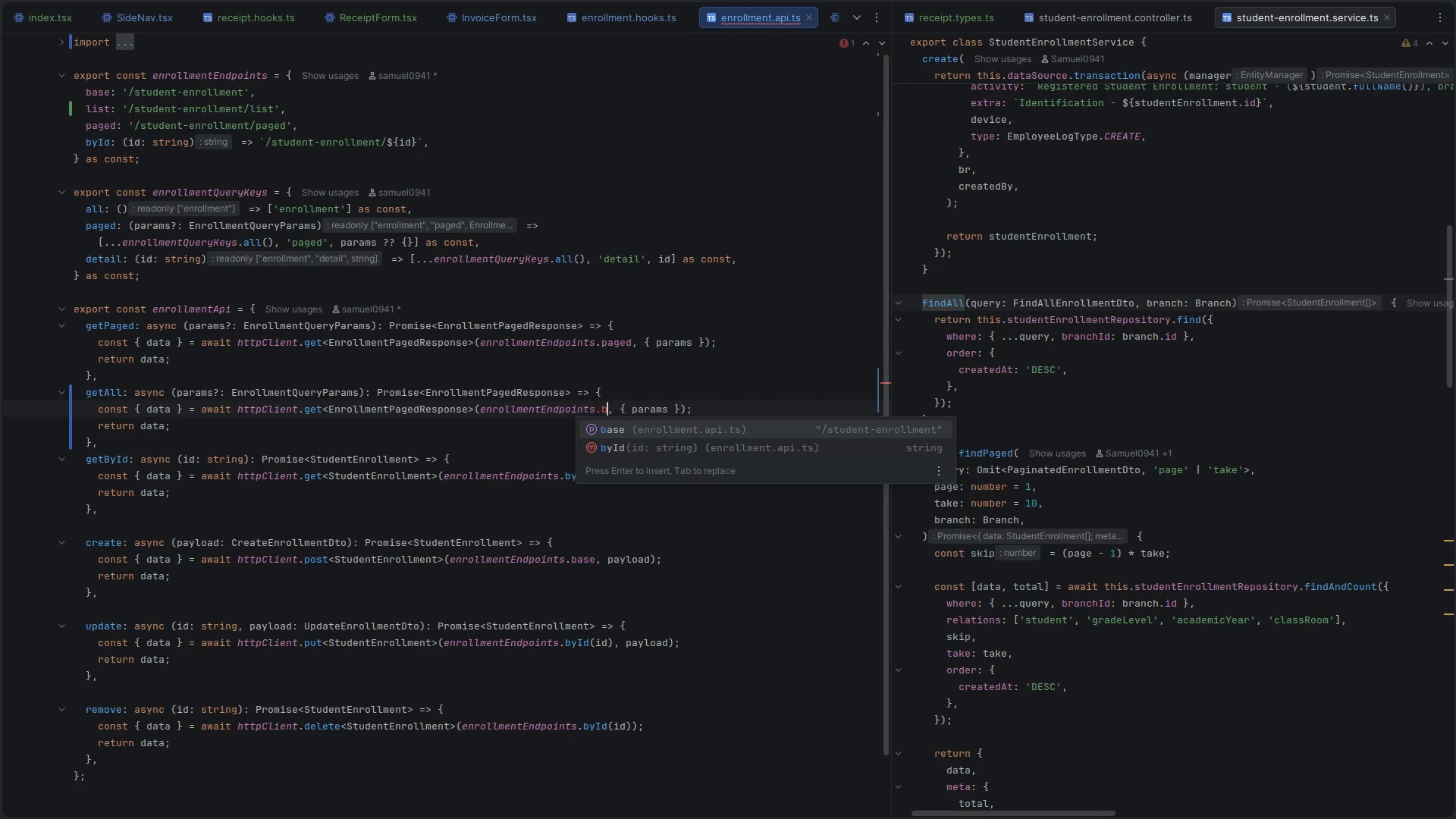 
key(Enter)
 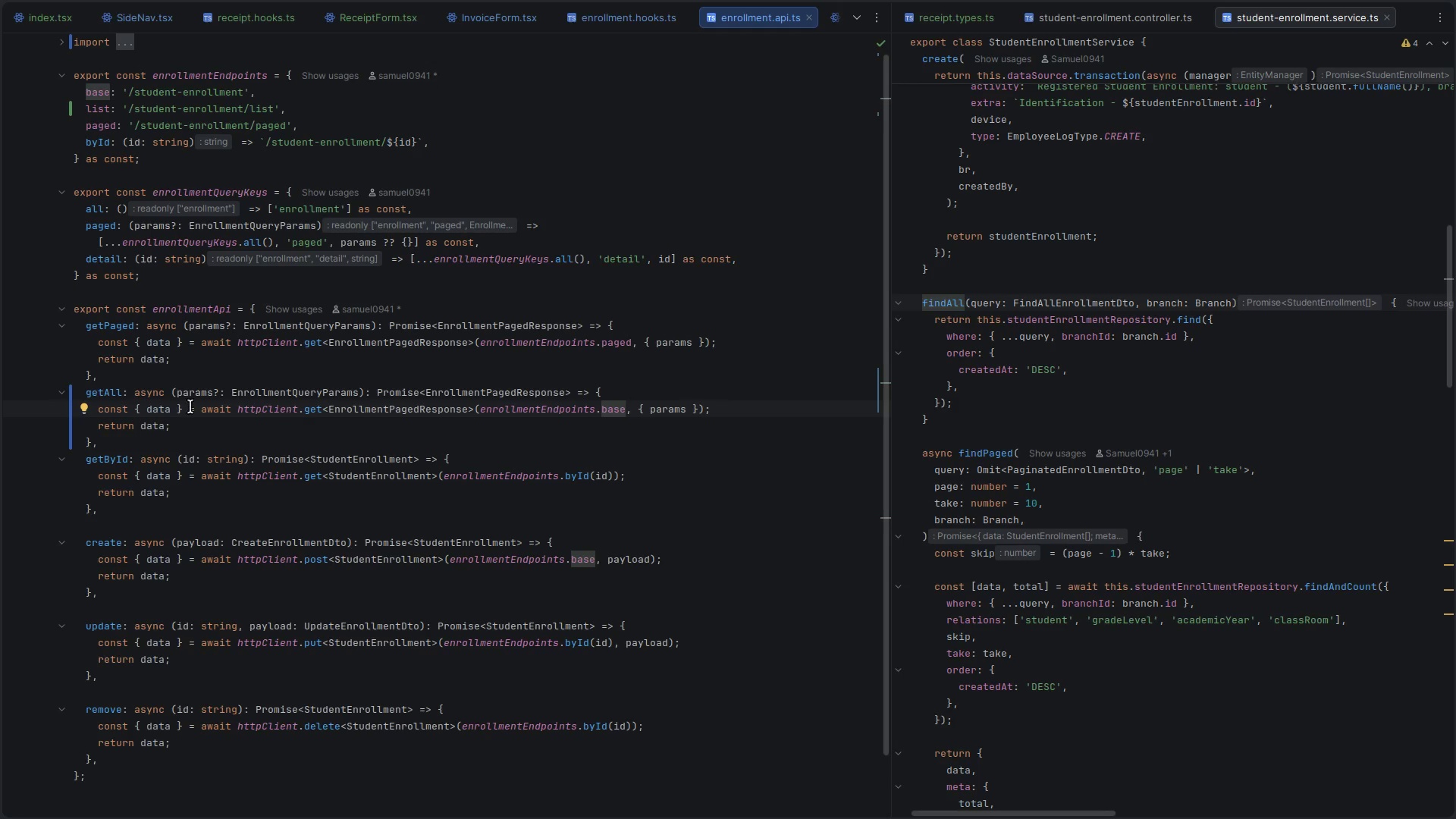 
double_click([98, 397])
 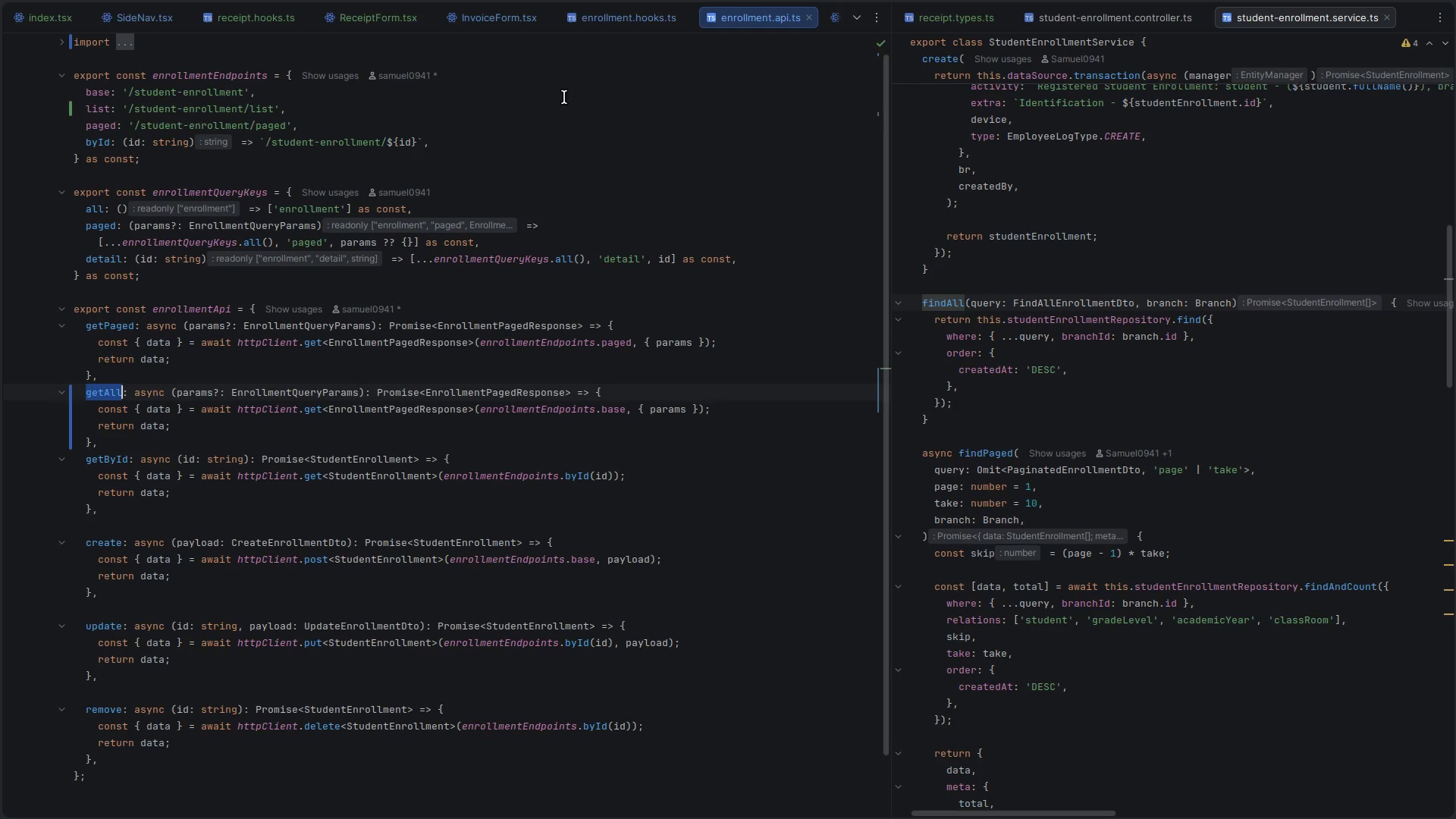 
key(Control+C)
 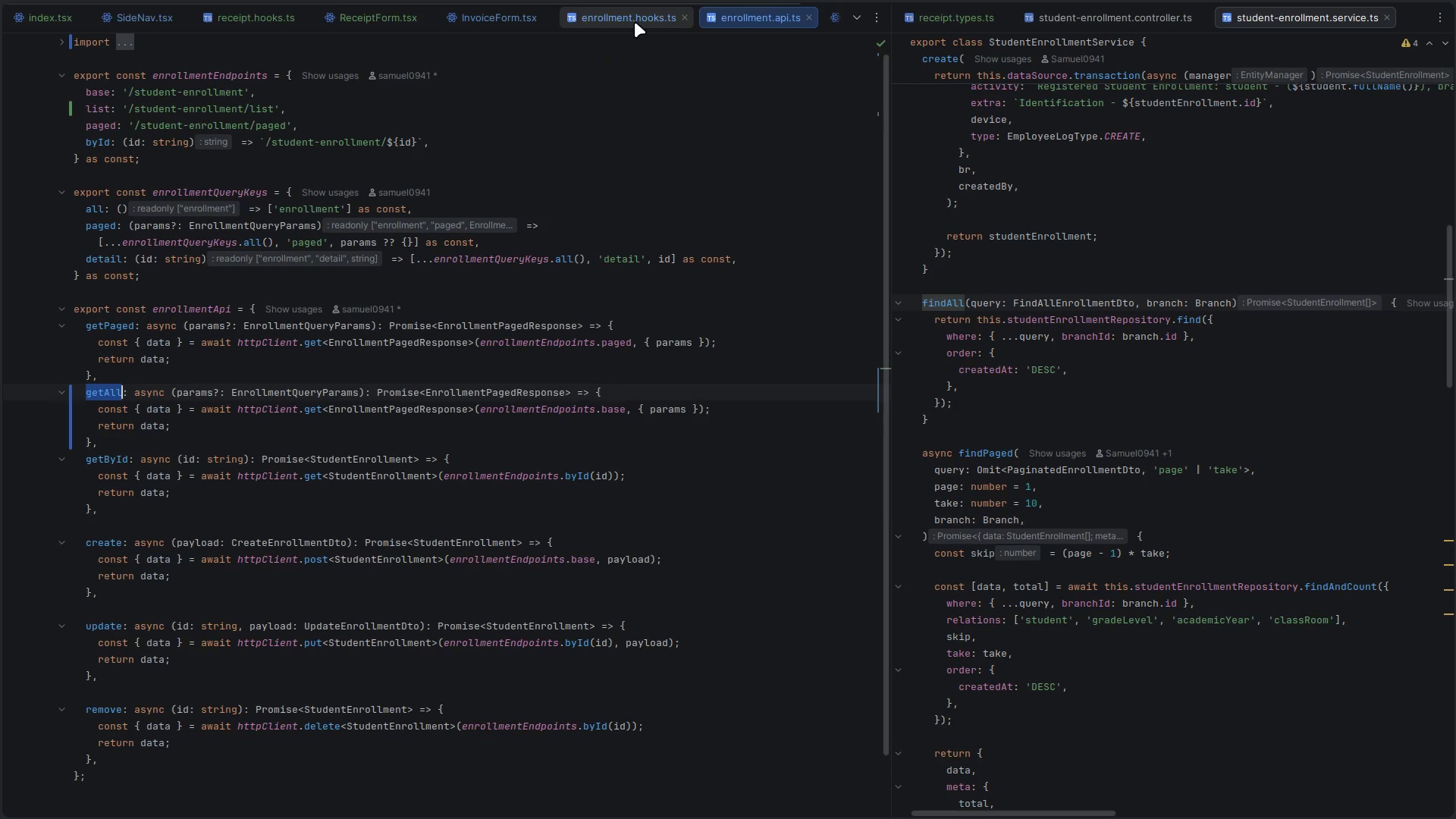 
left_click([635, 22])
 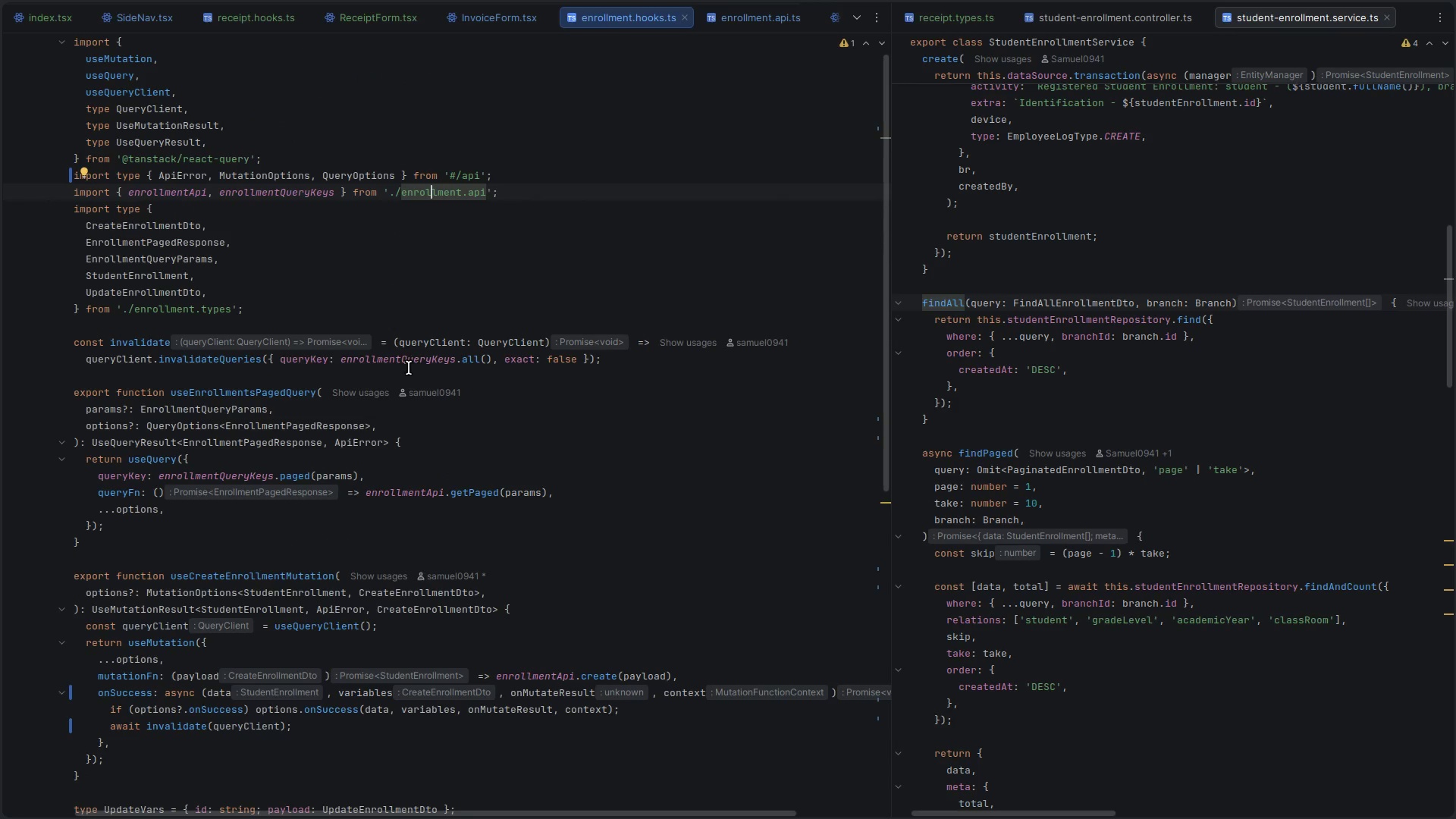 
scroll: coordinate [394, 425], scroll_direction: down, amount: 3.0
 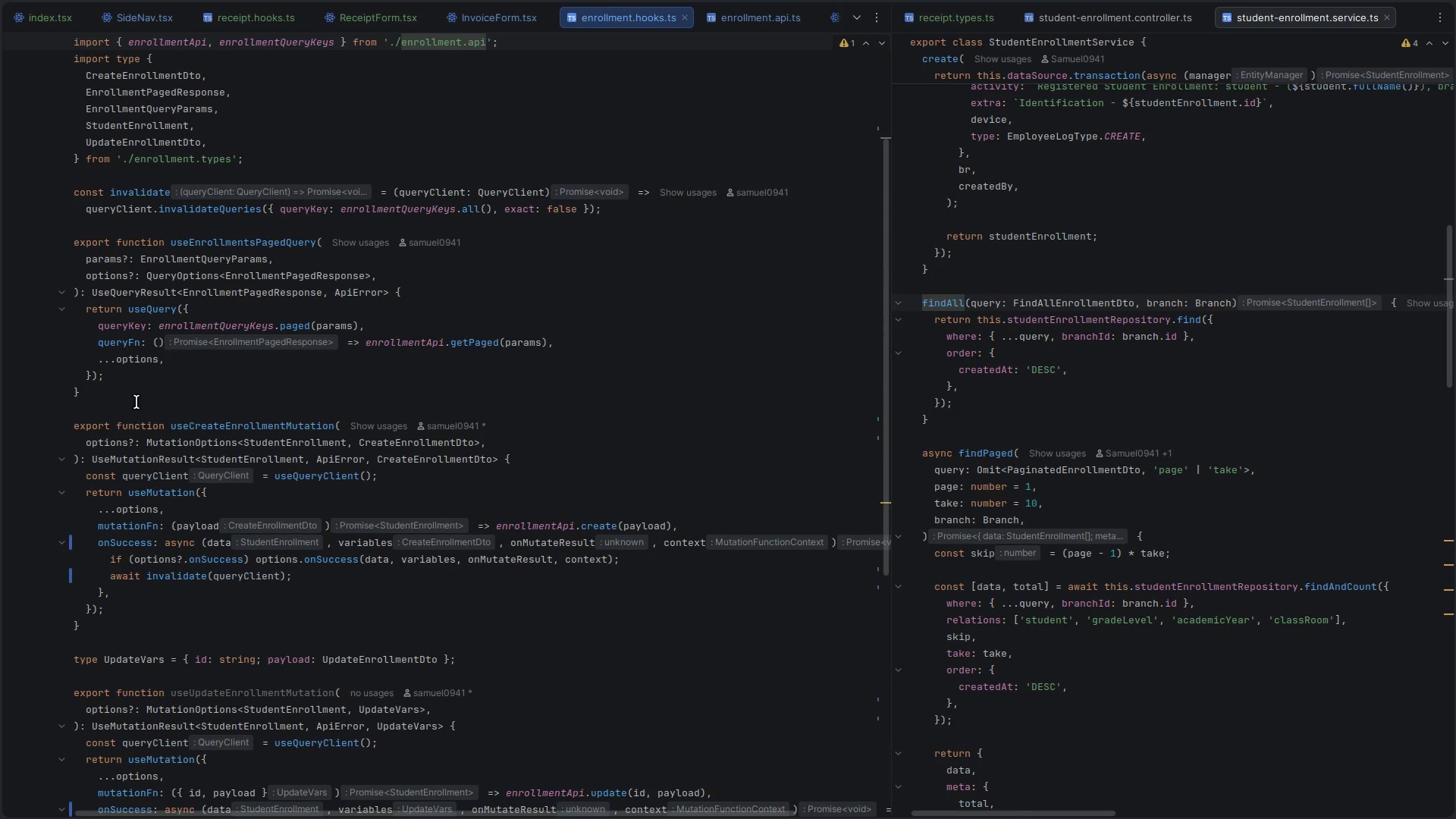 
left_click_drag(start_coordinate=[136, 402], to_coordinate=[64, 237])
 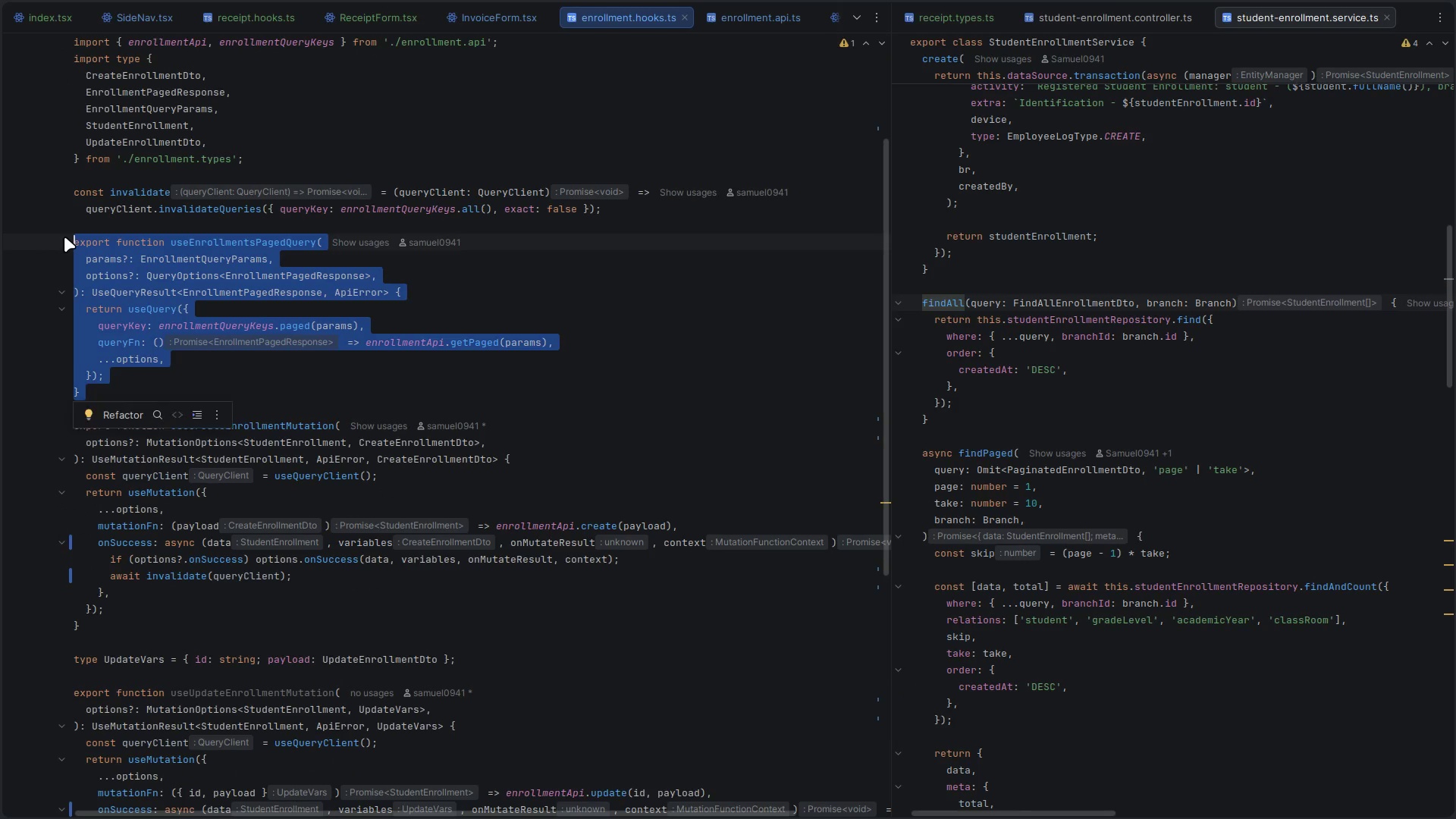 
key(Control+ControlLeft)
 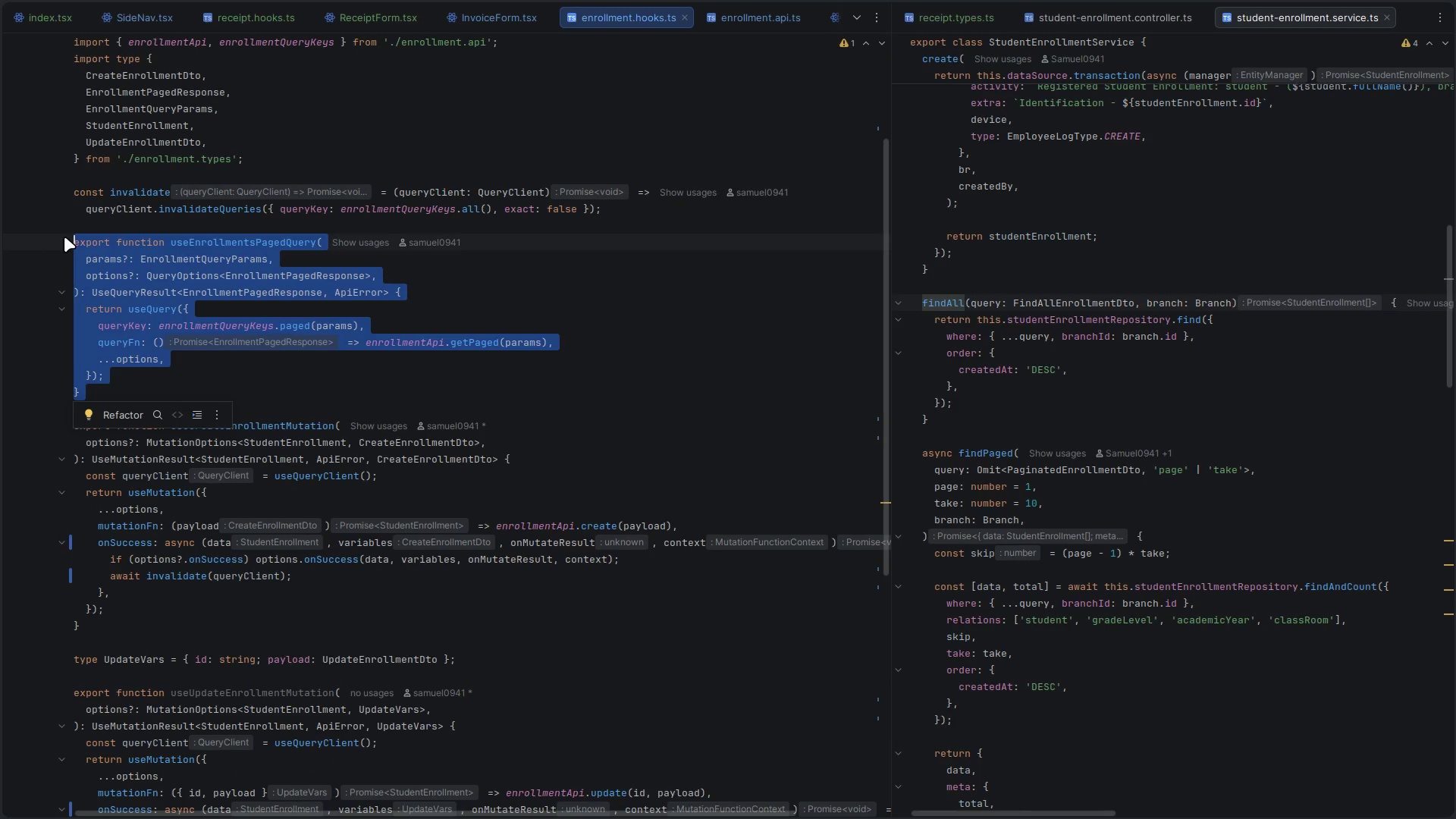 
key(Control+C)
 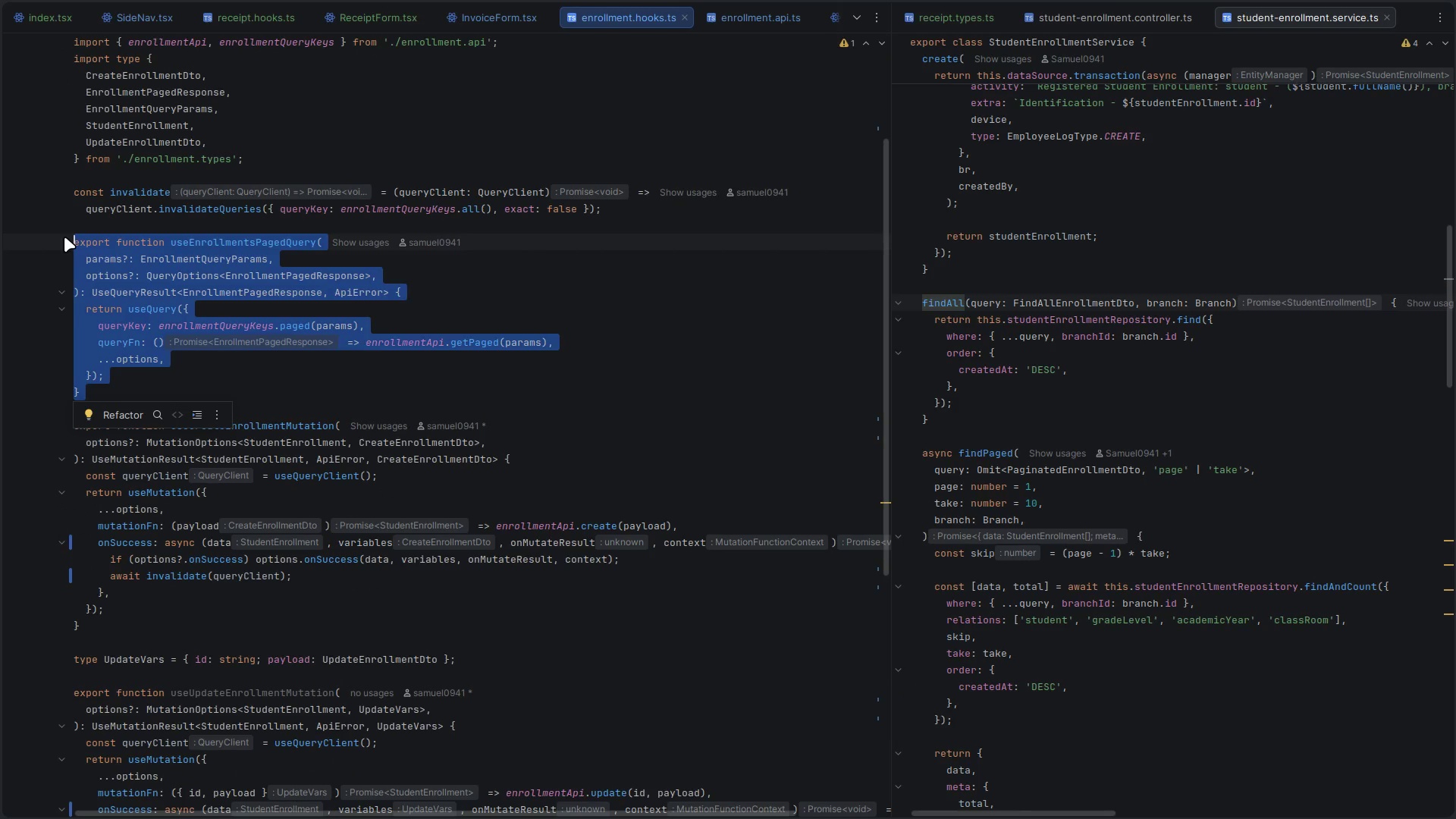 
key(ArrowRight)
 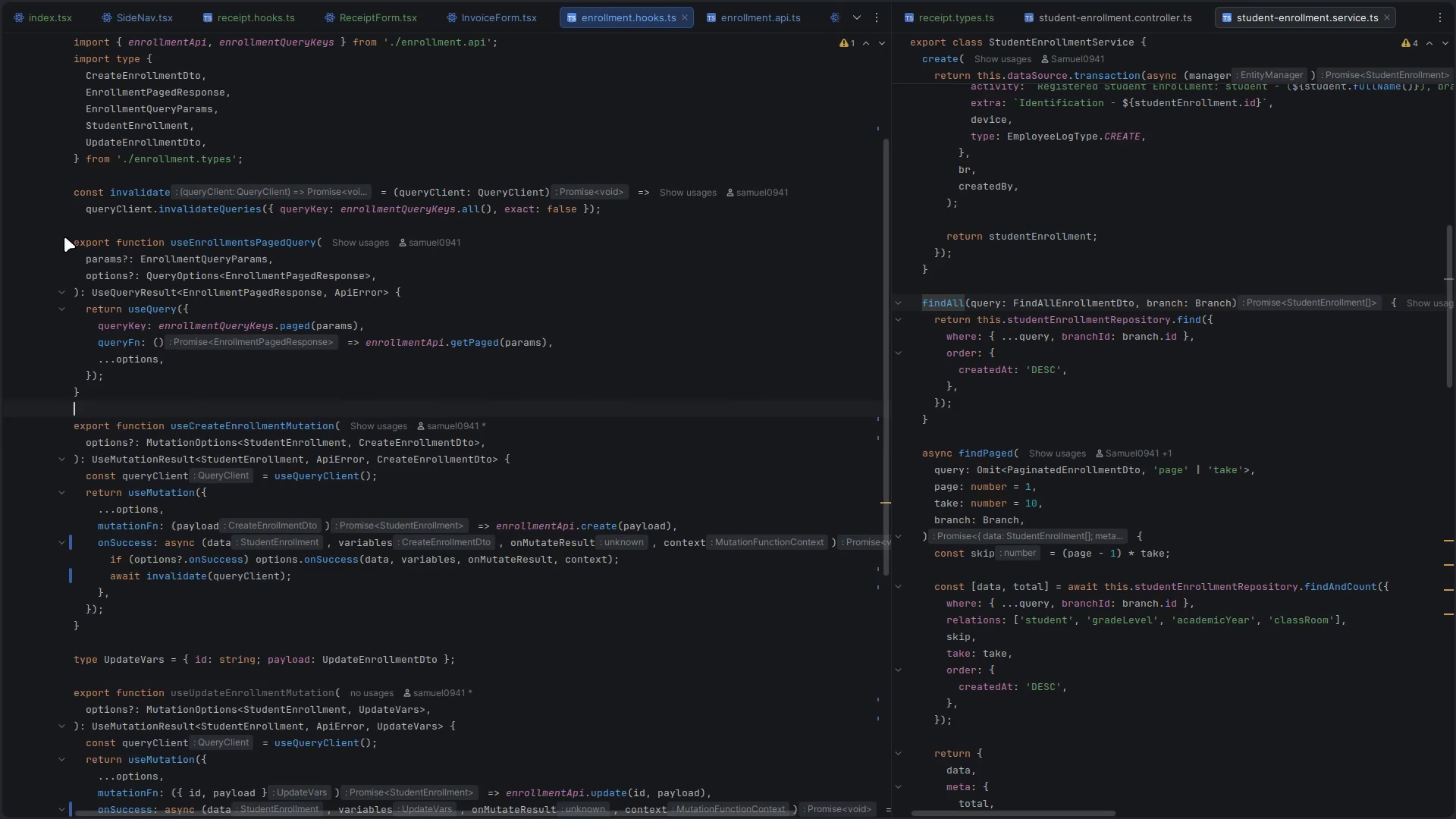 
key(Enter)
 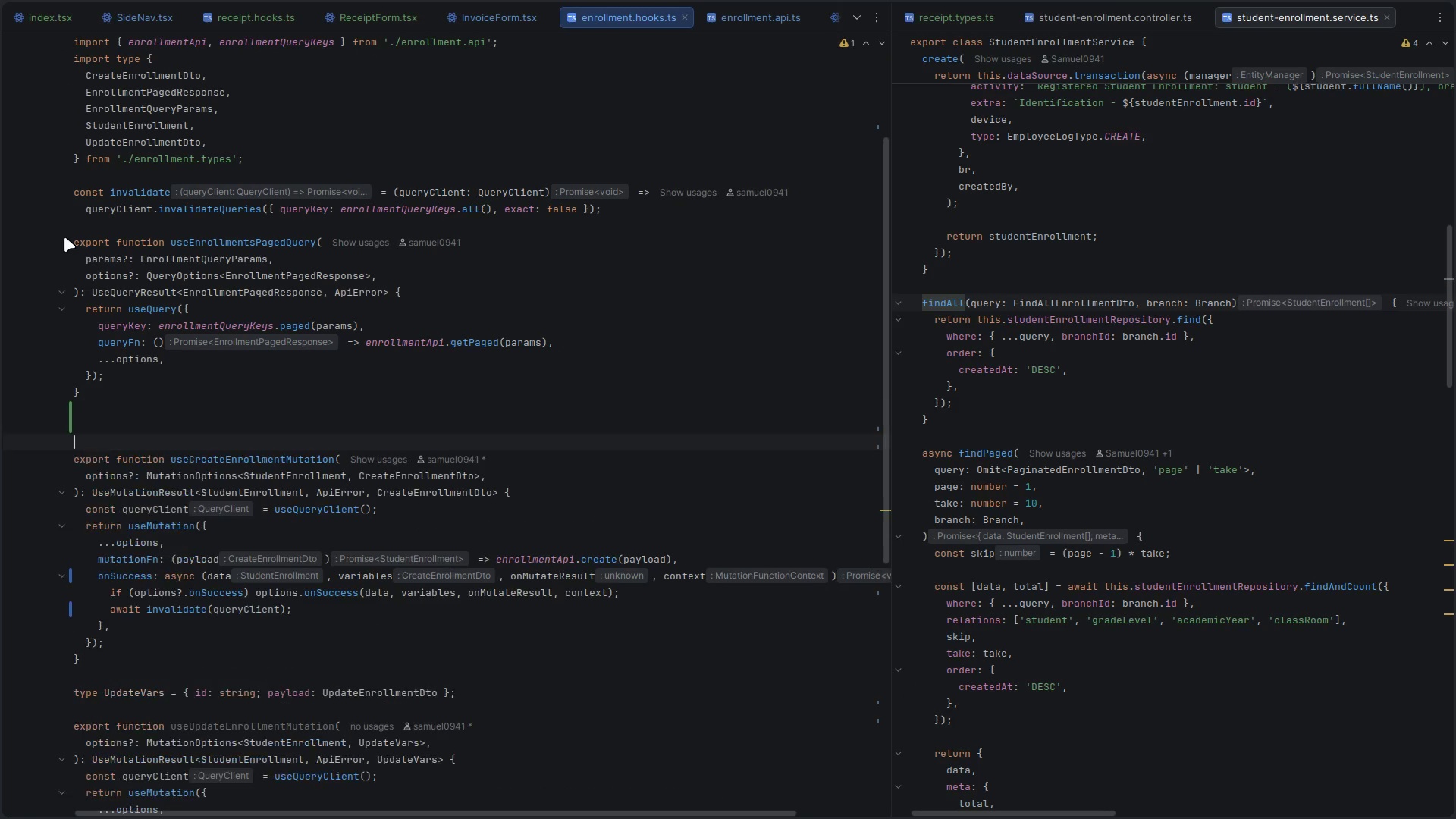 
key(Enter)
 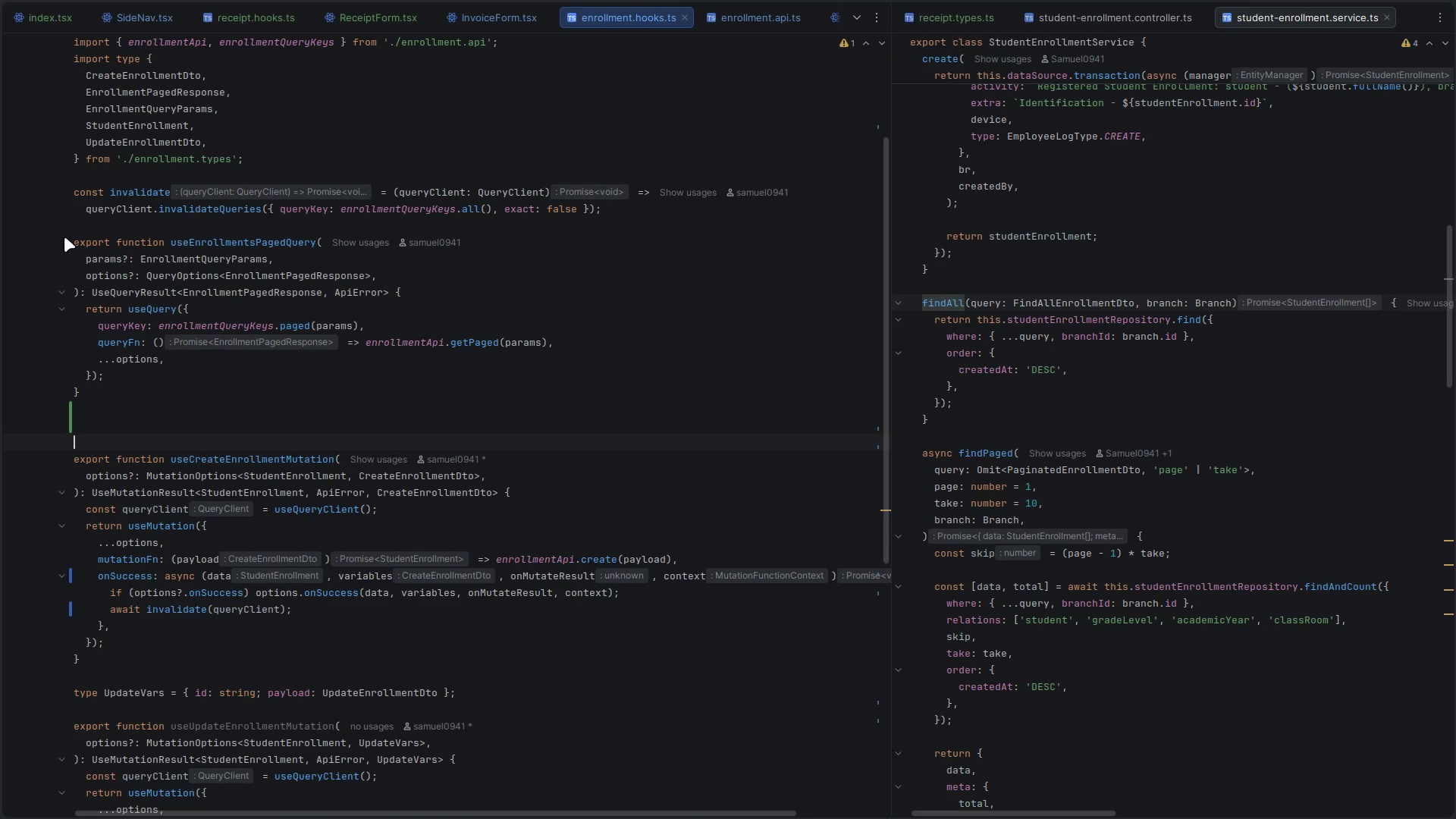 
key(Control+ControlLeft)
 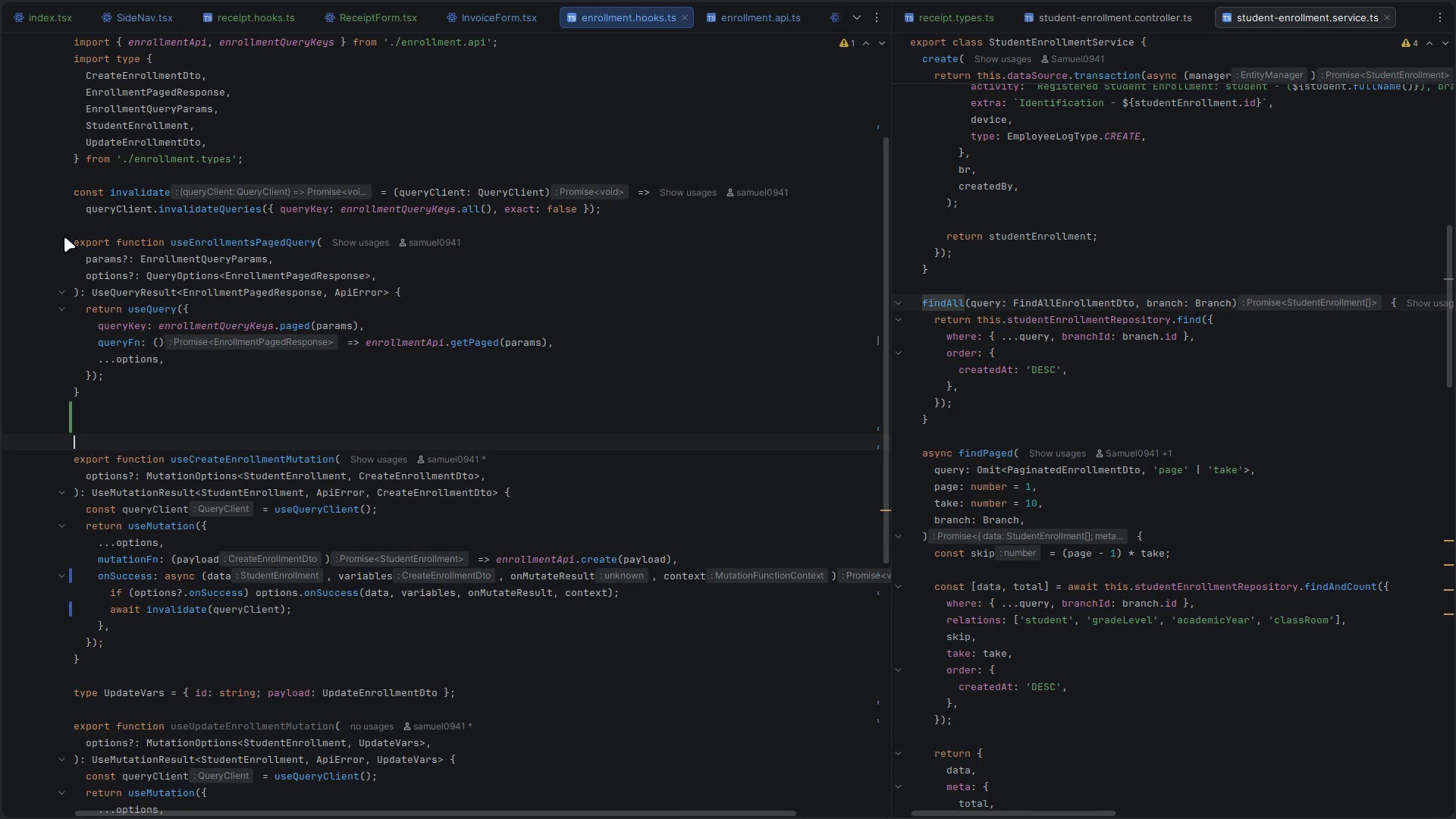 
key(Control+V)
 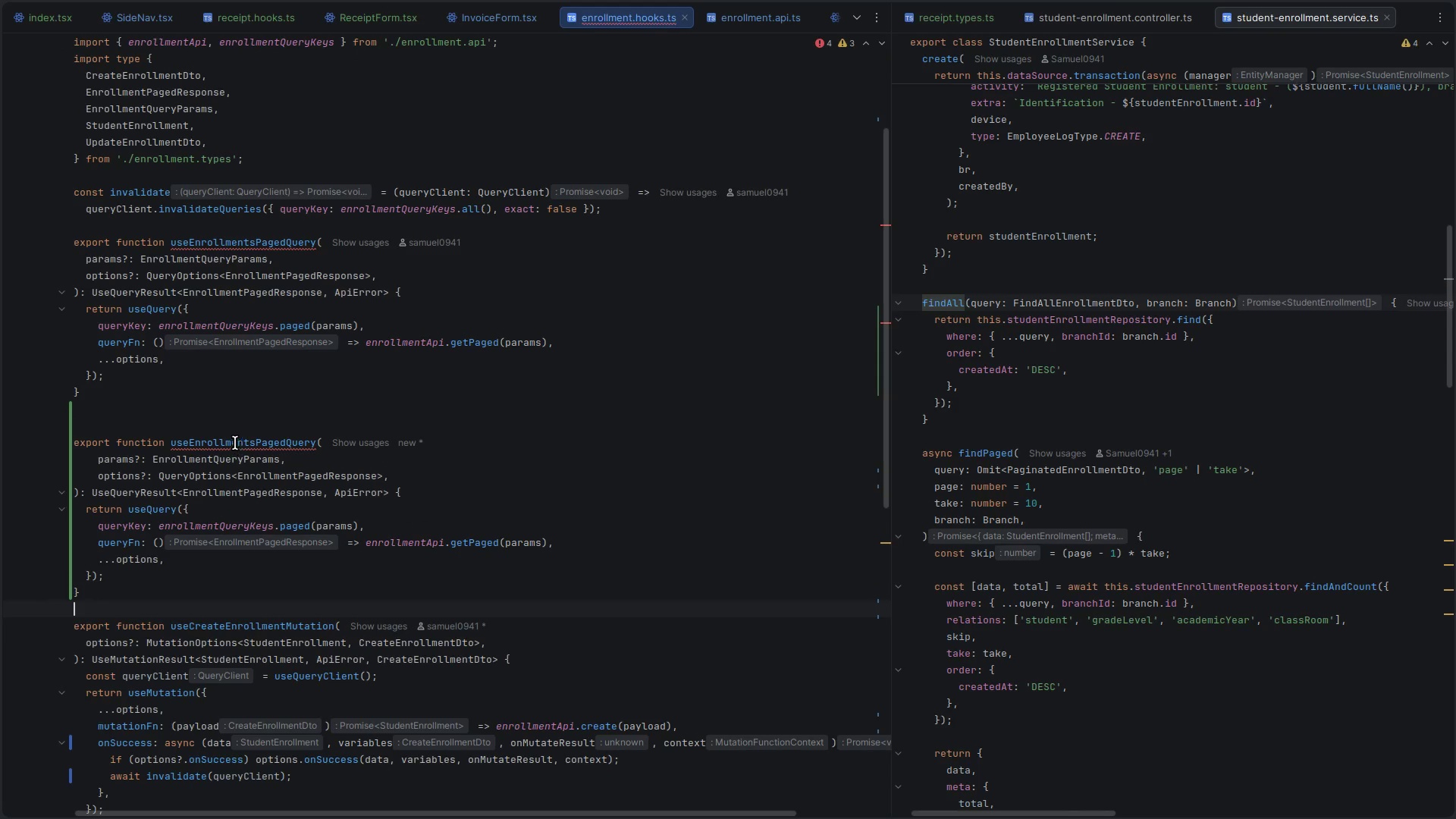 
double_click([231, 439])
 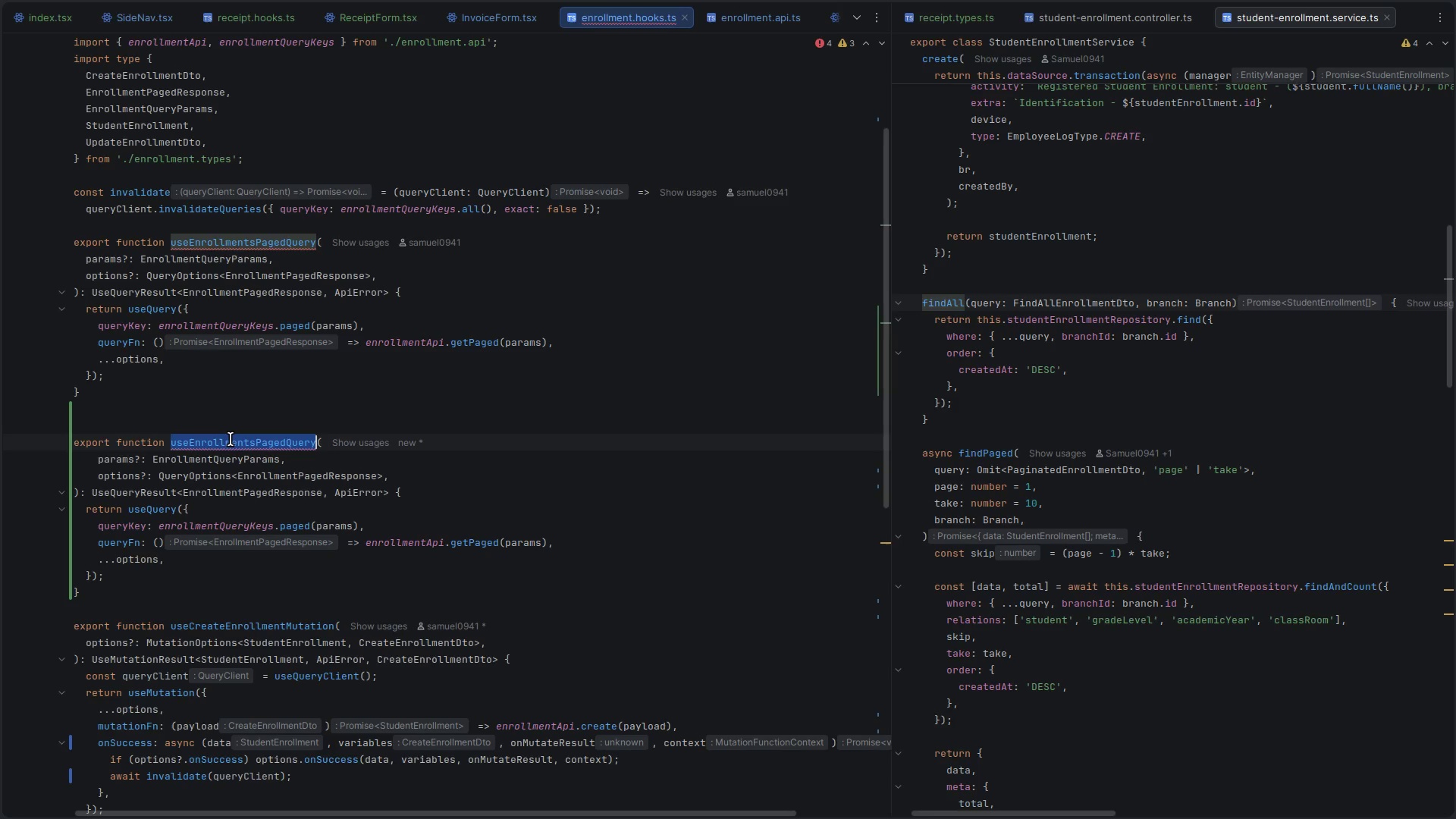 
key(ArrowRight)
 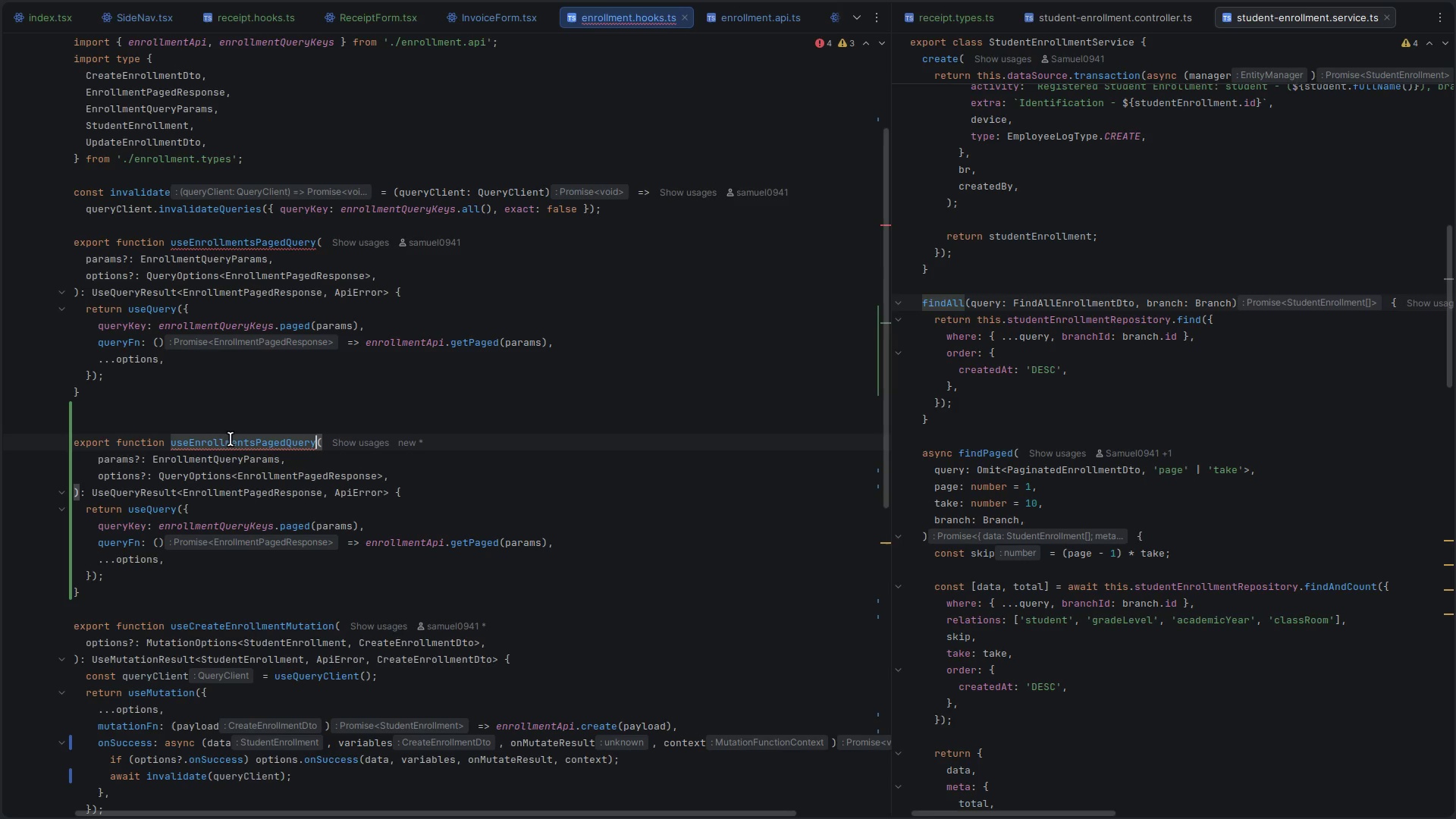 
hold_key(key=Backspace, duration=0.6)
 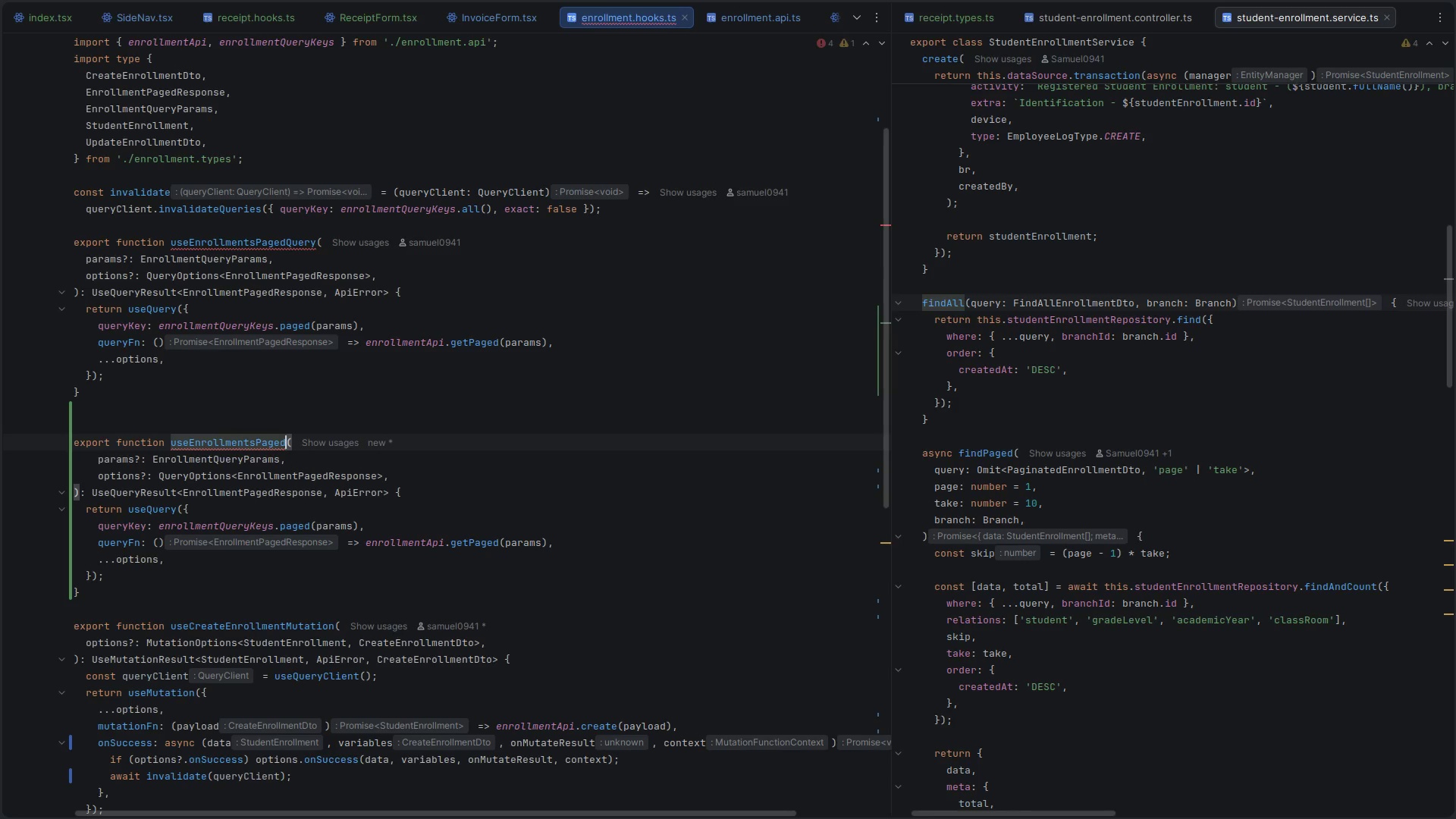 
key(Control+Z)
 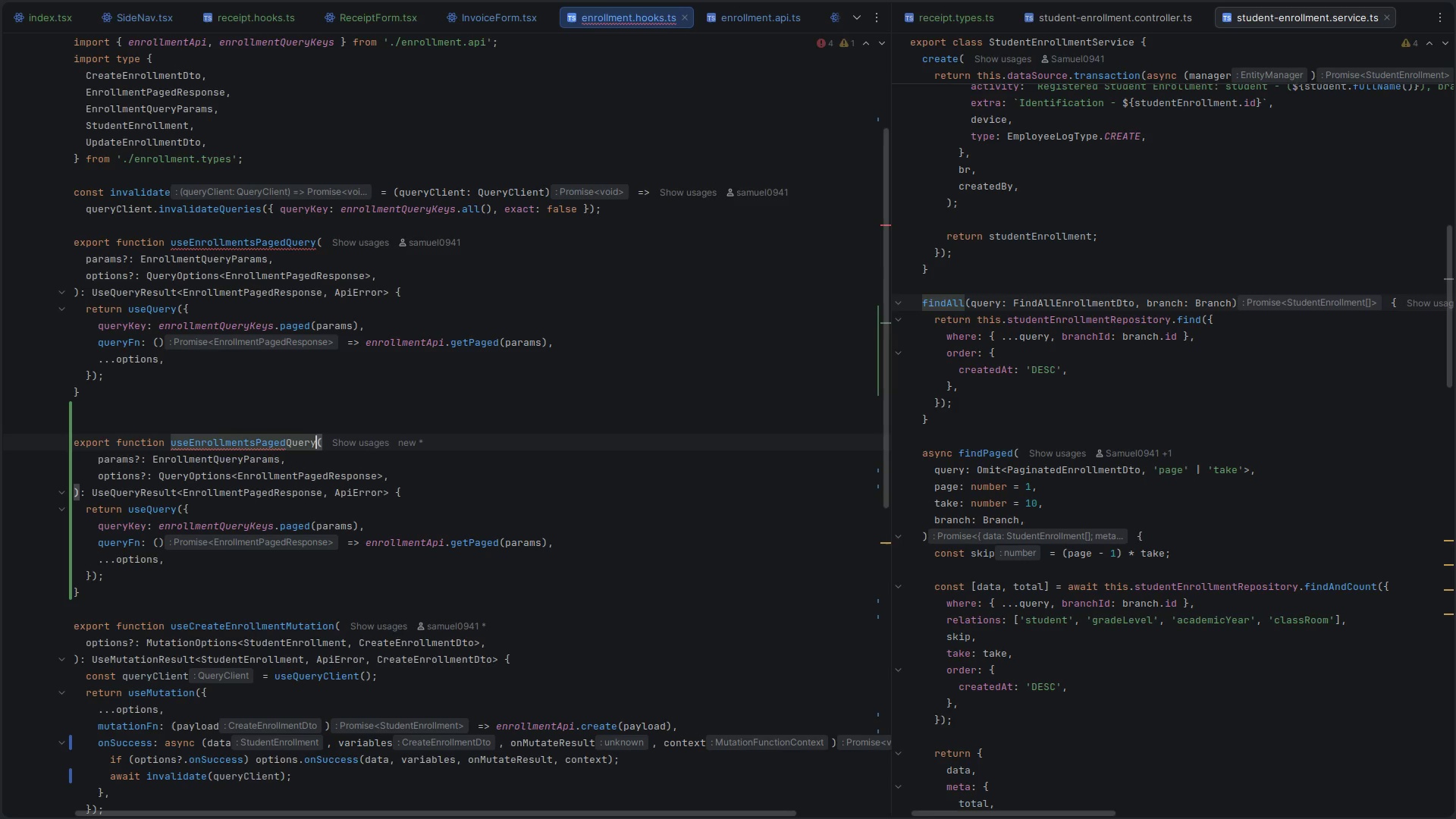 
key(ArrowLeft)
 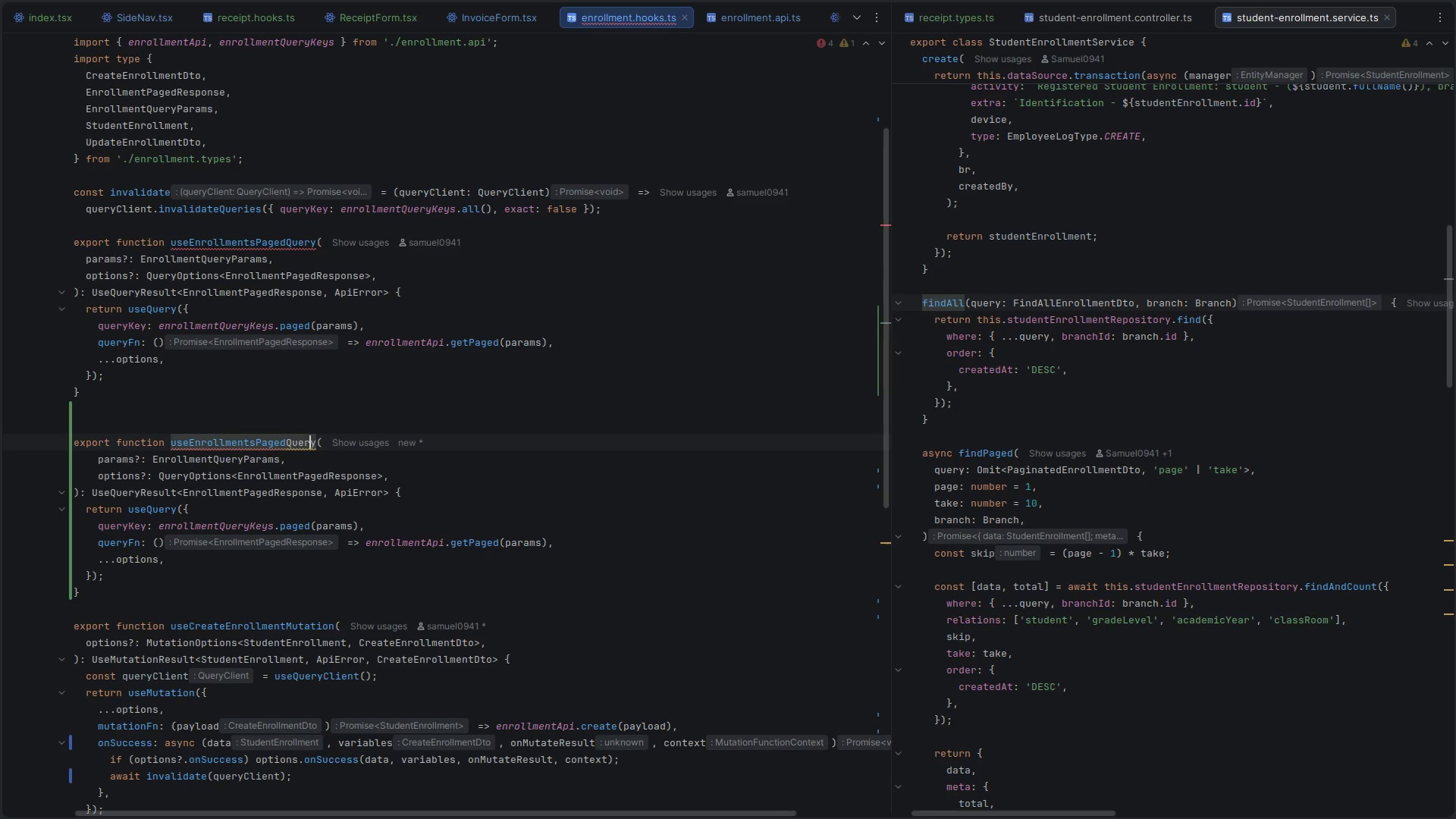 
key(ArrowLeft)
 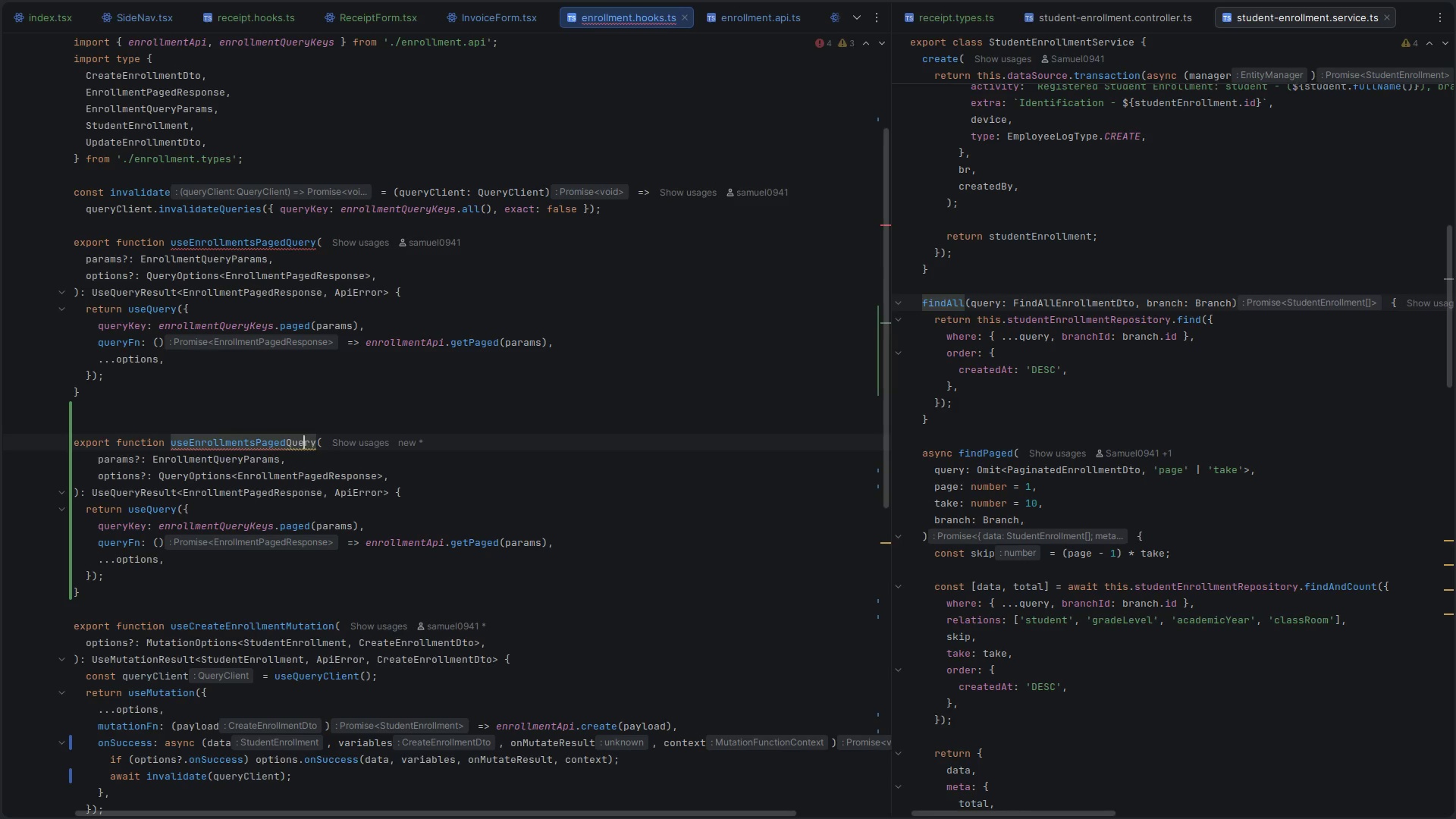 
key(ArrowLeft)
 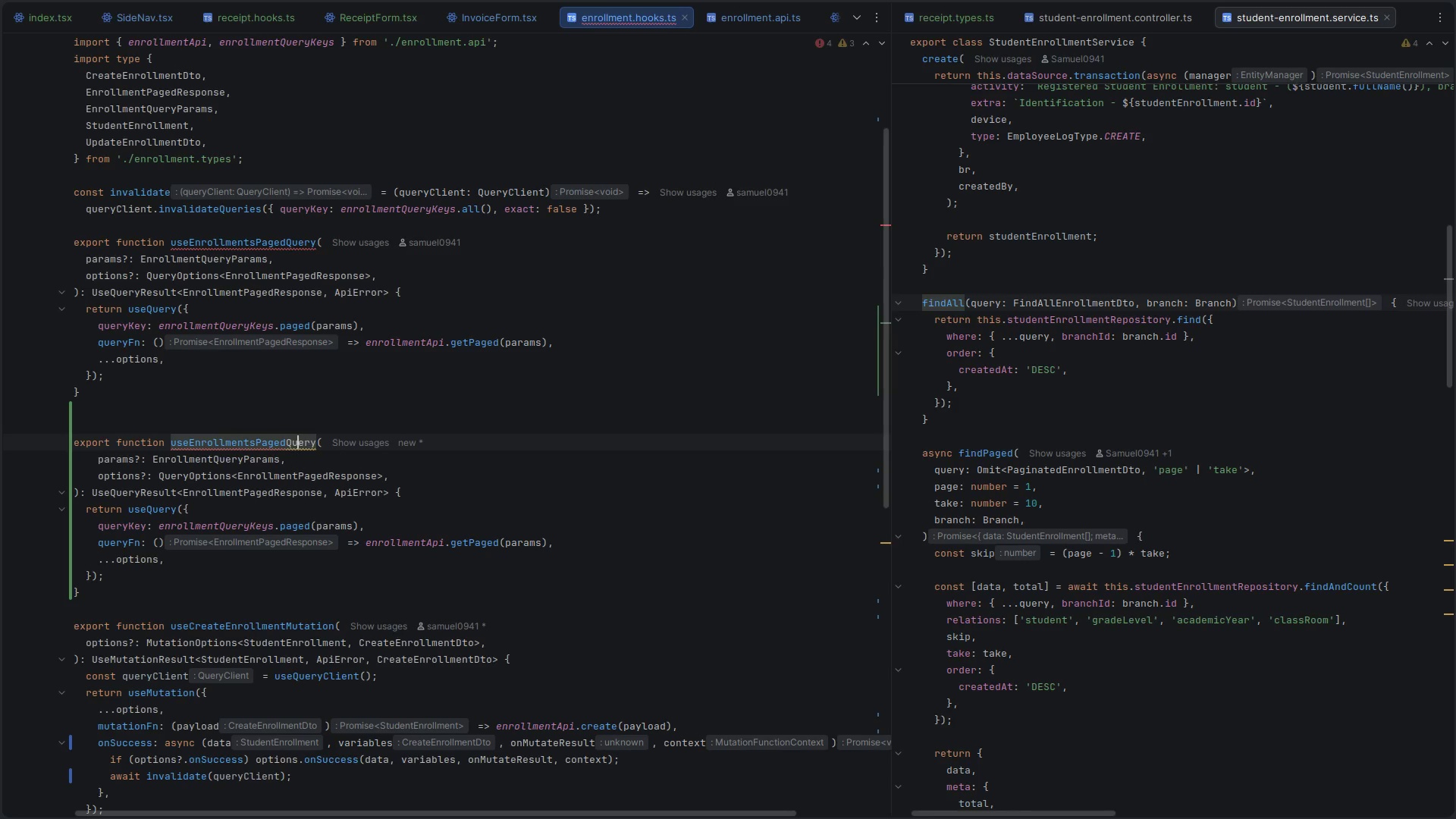 
key(ArrowLeft)
 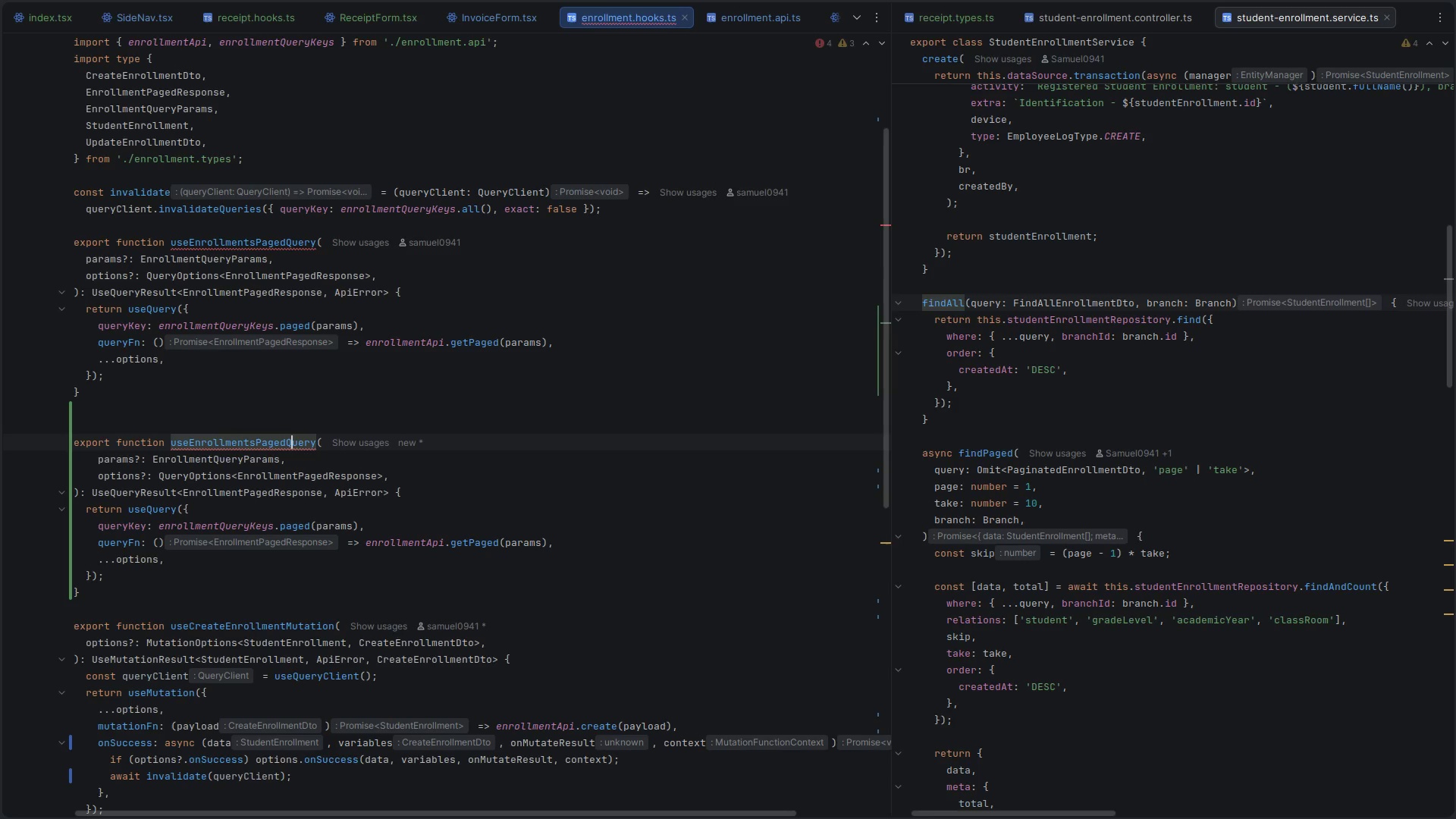 
key(ArrowLeft)
 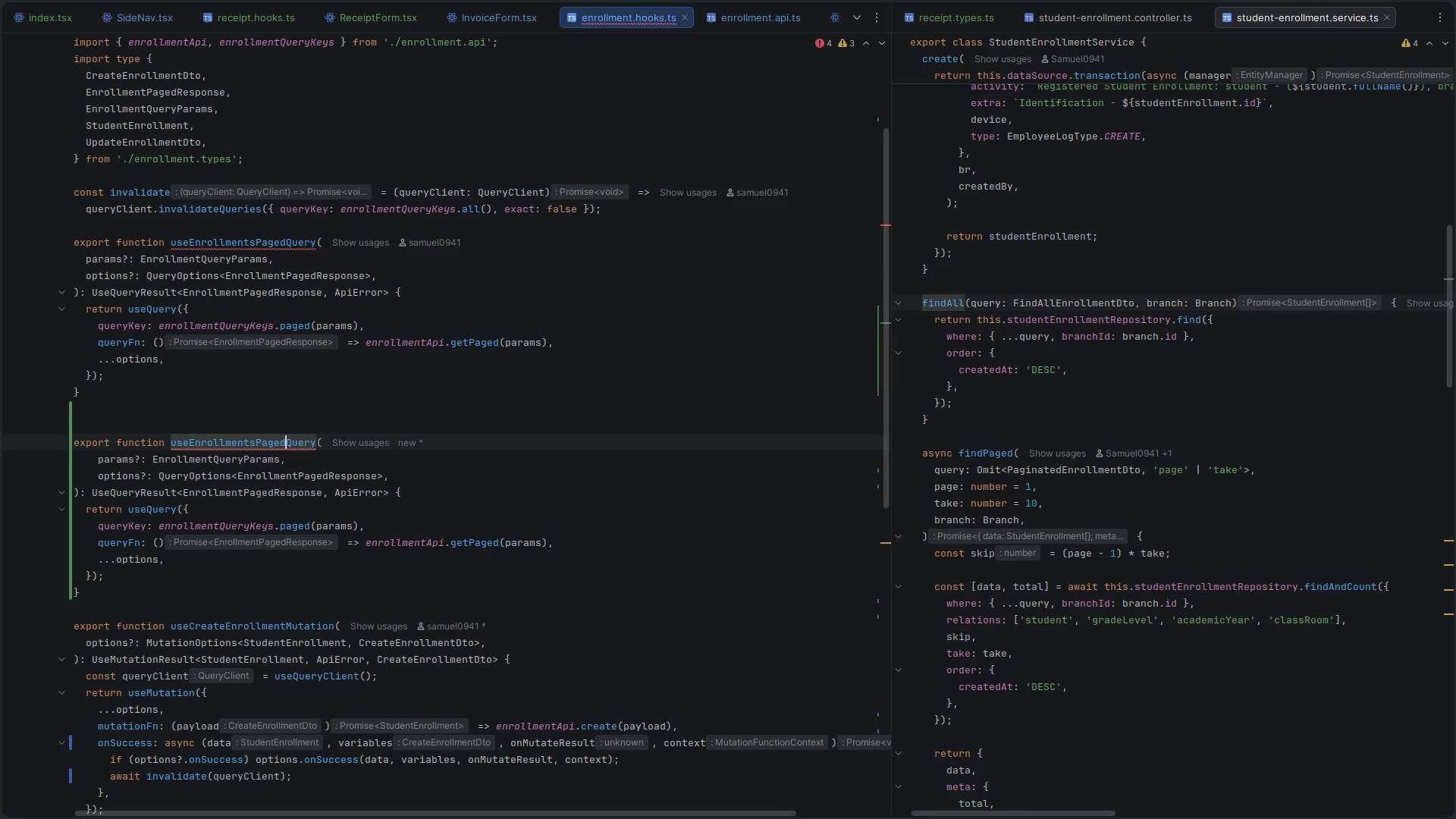 
key(Backspace)
 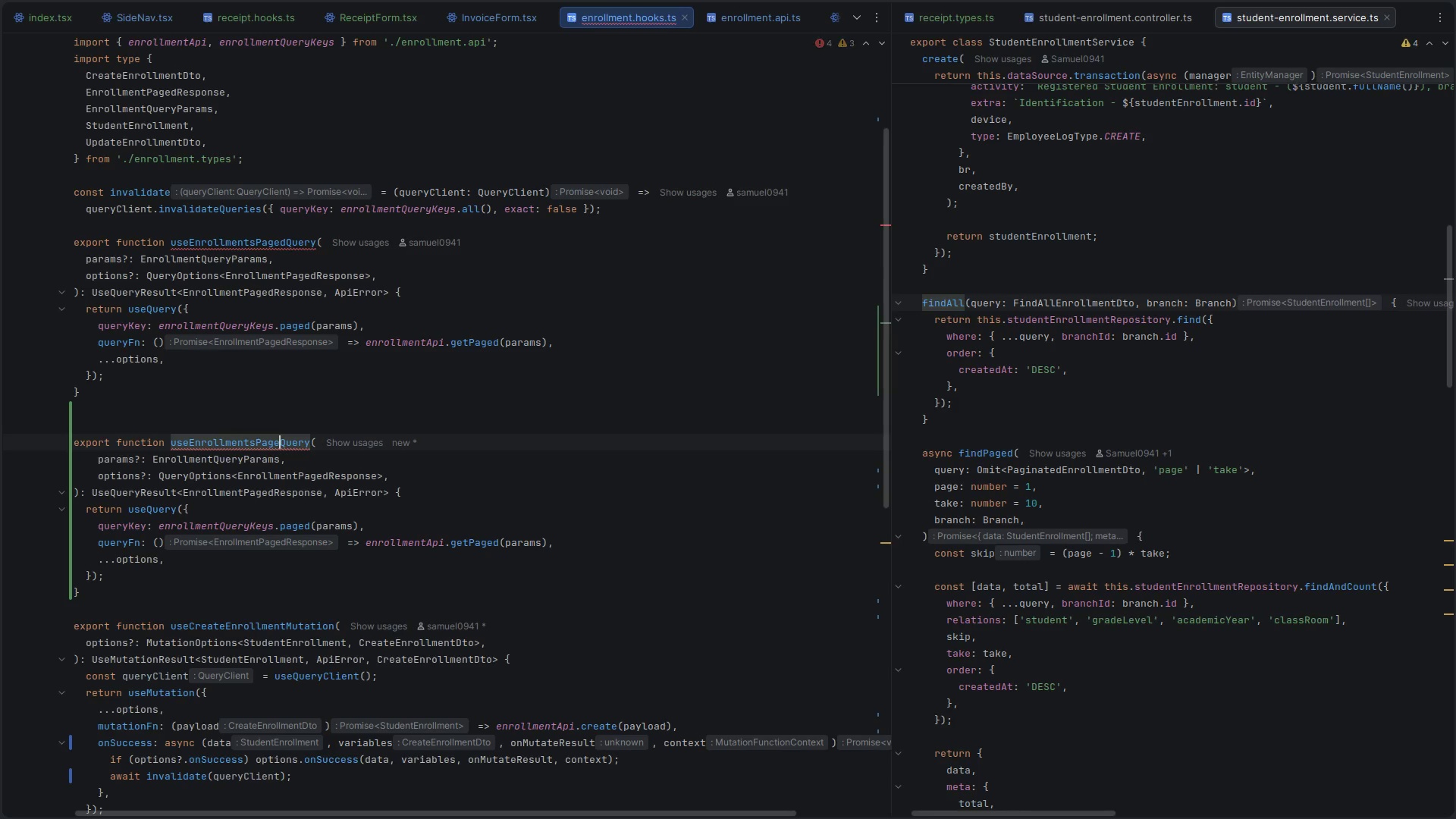 
key(Backspace)
 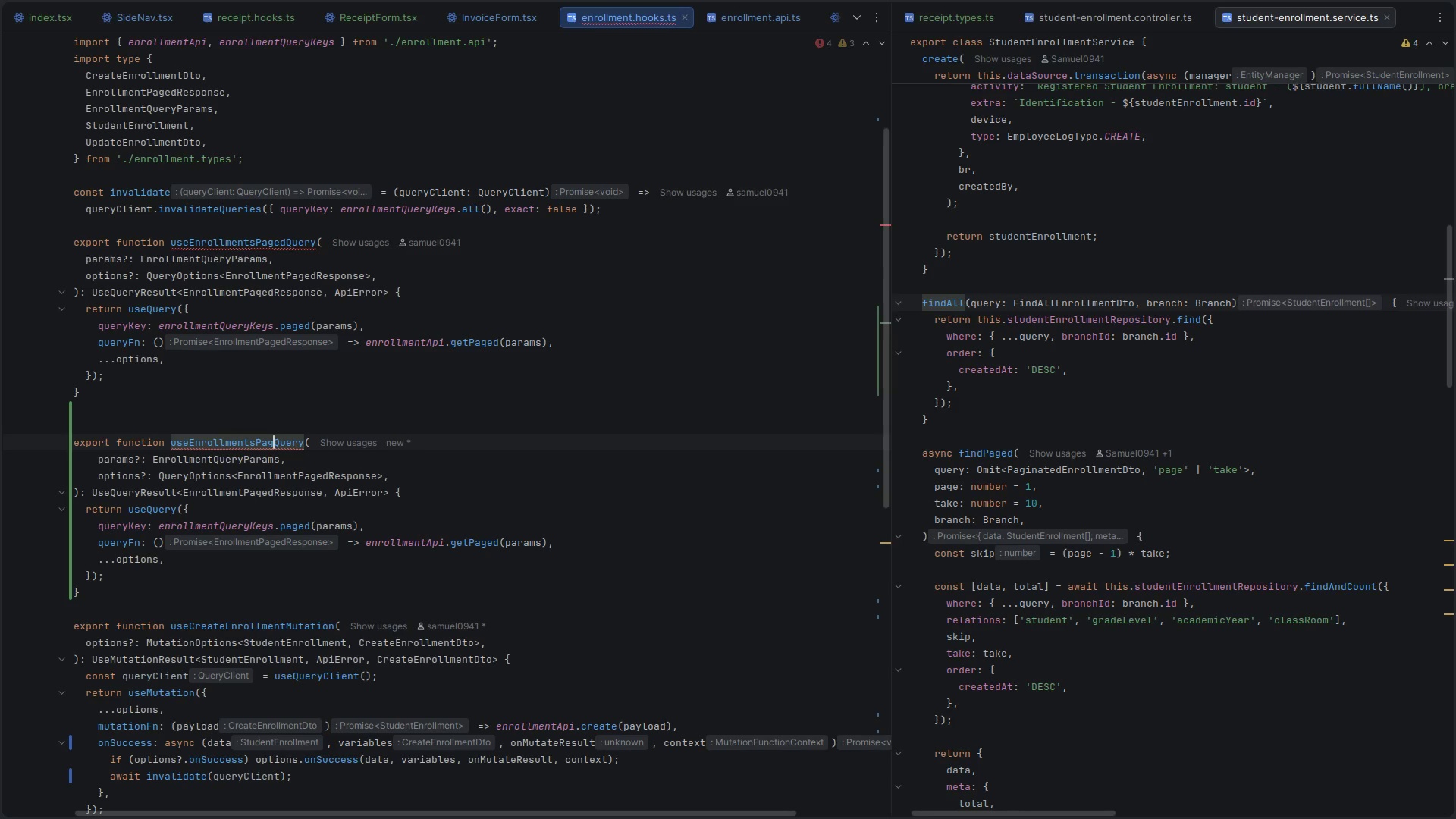 
key(Backspace)
 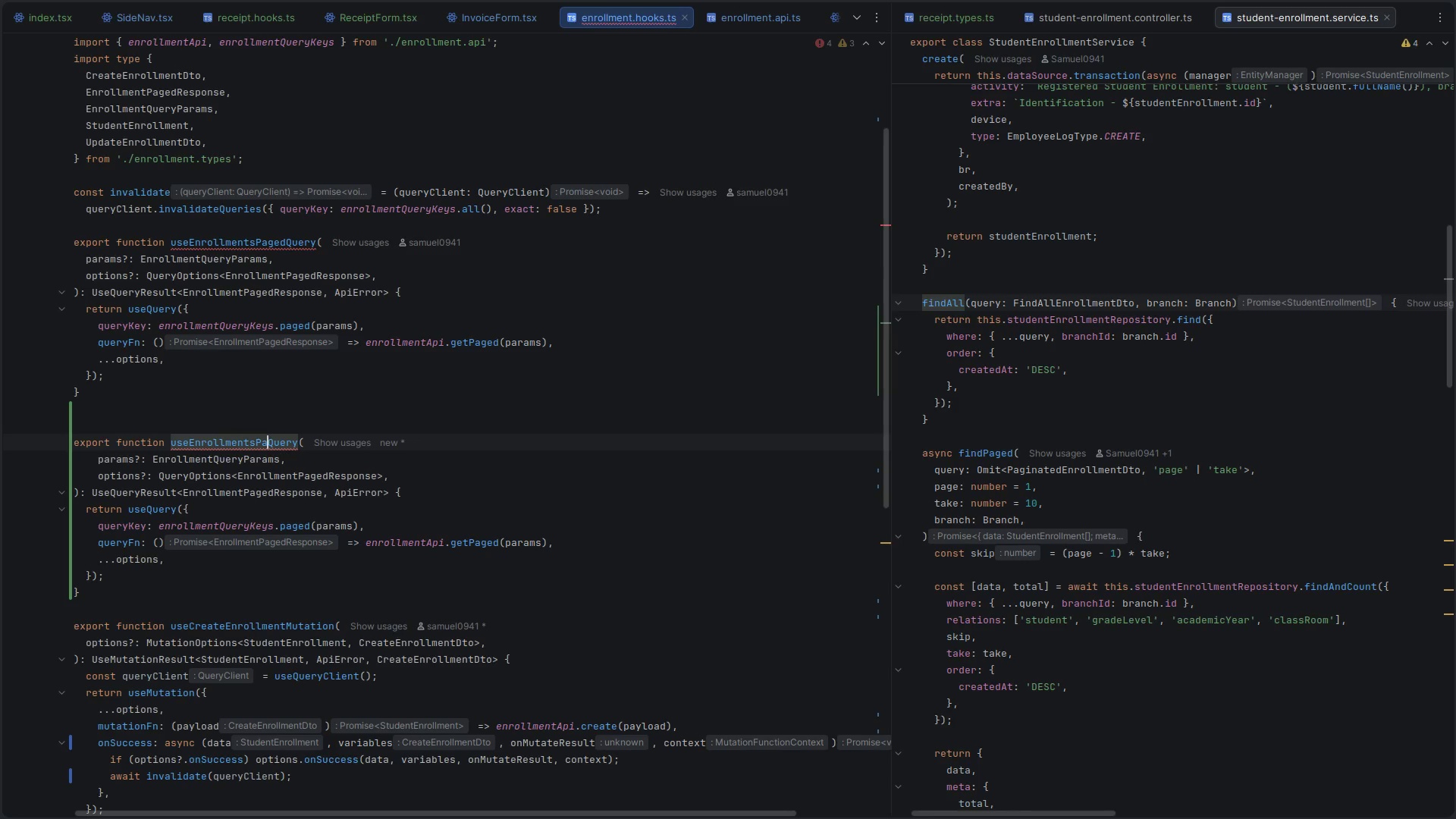 
key(Backspace)
 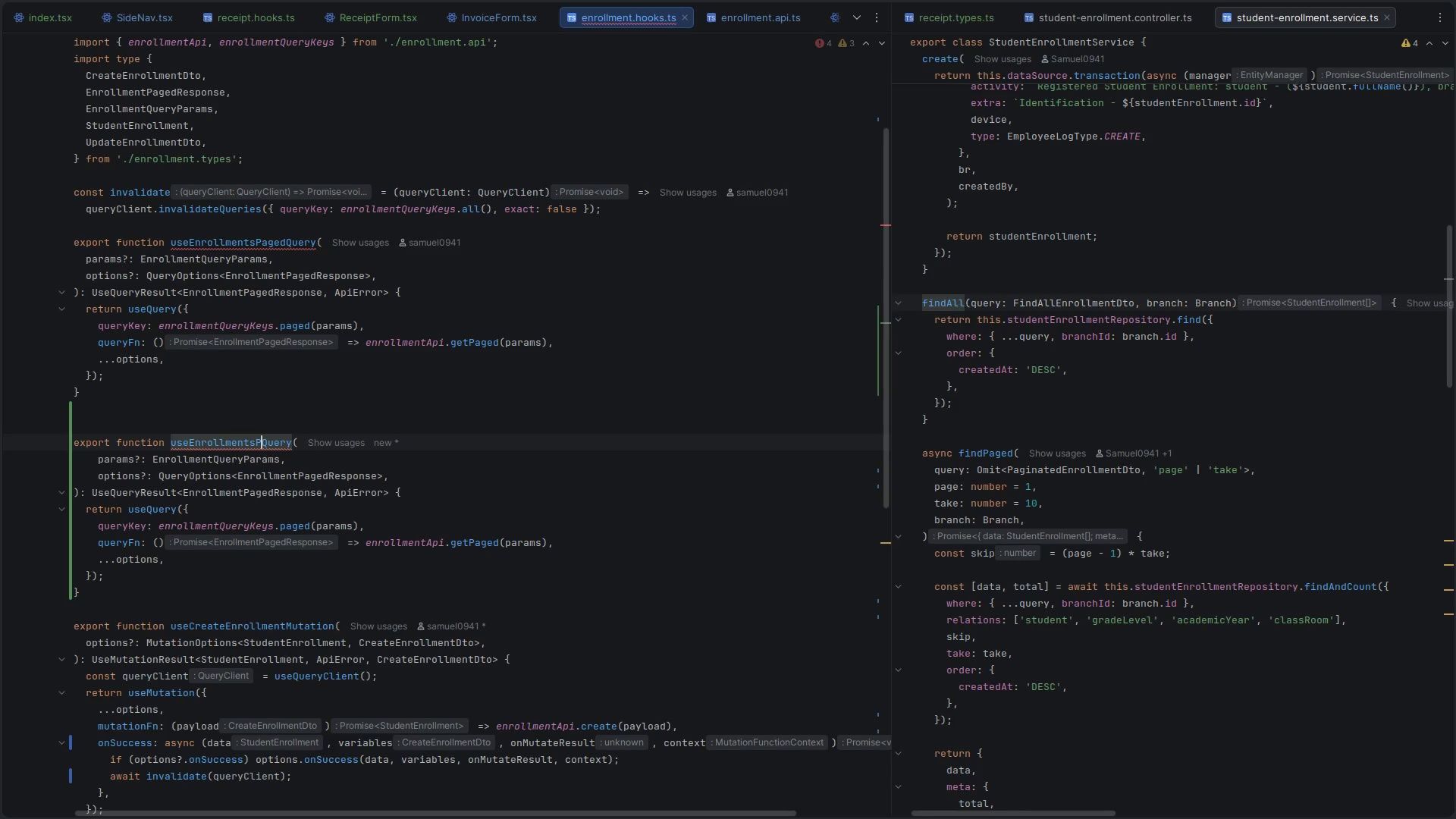 
key(Backspace)
 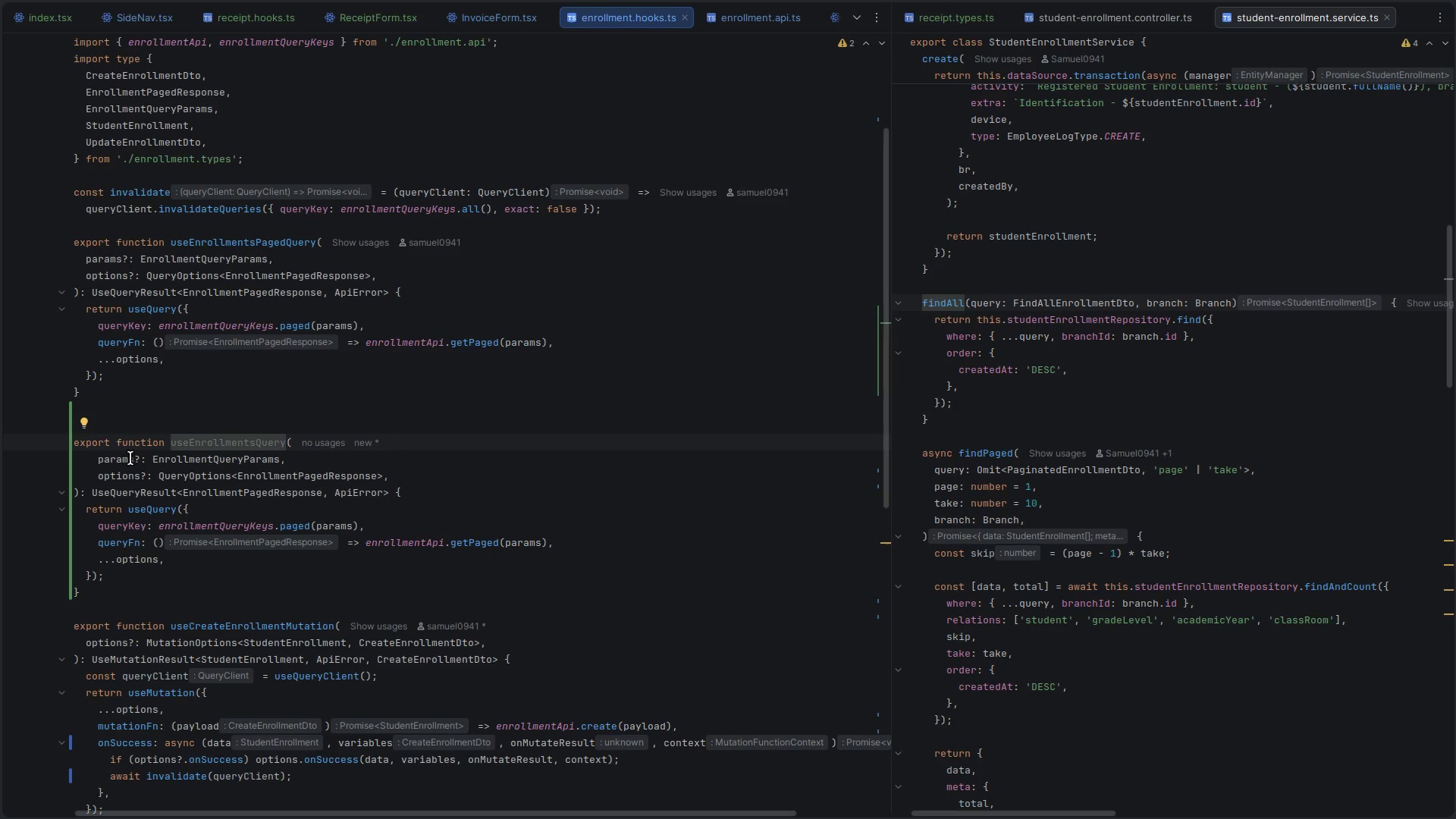 
double_click([121, 458])
 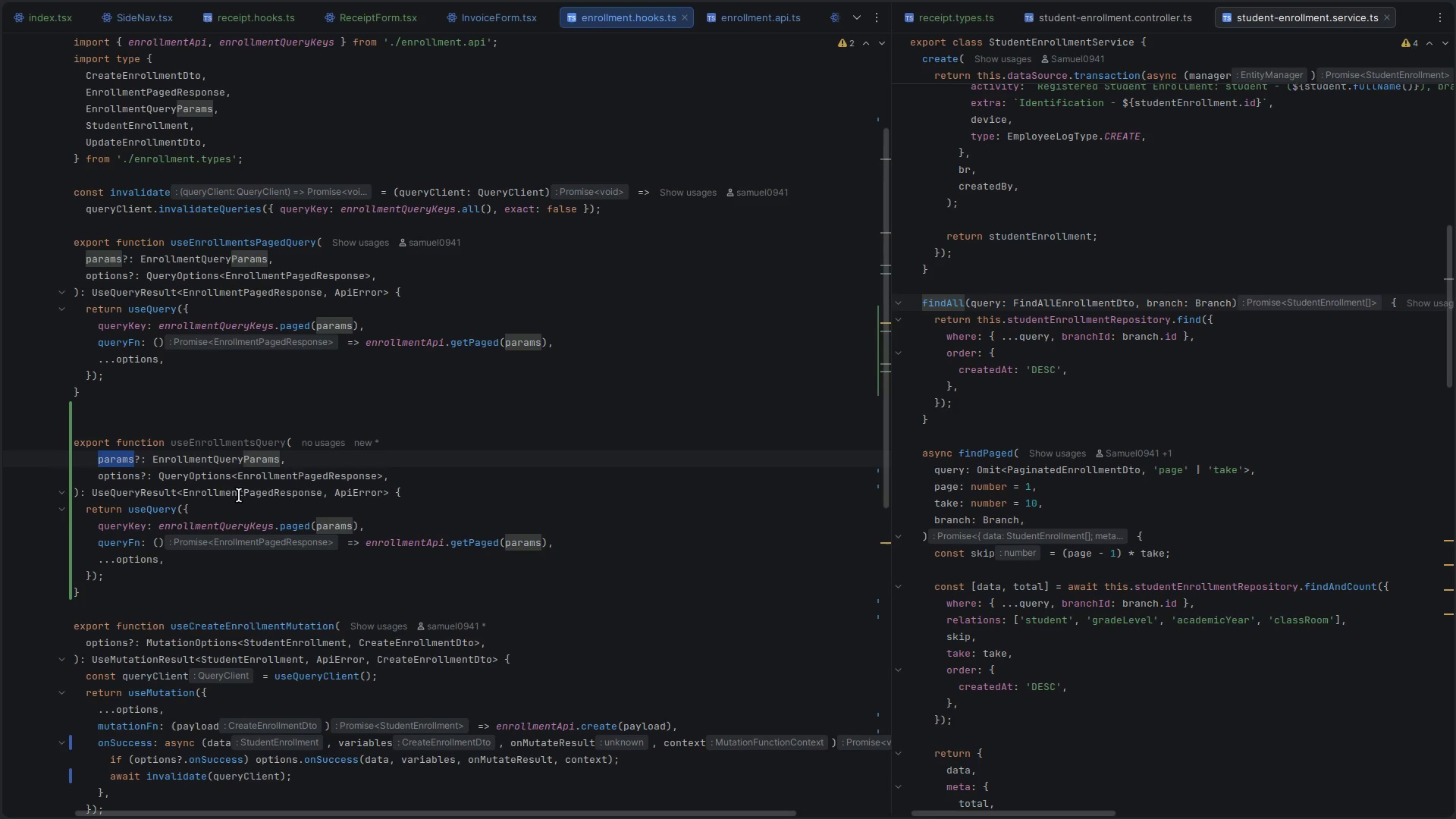 
double_click([237, 495])
 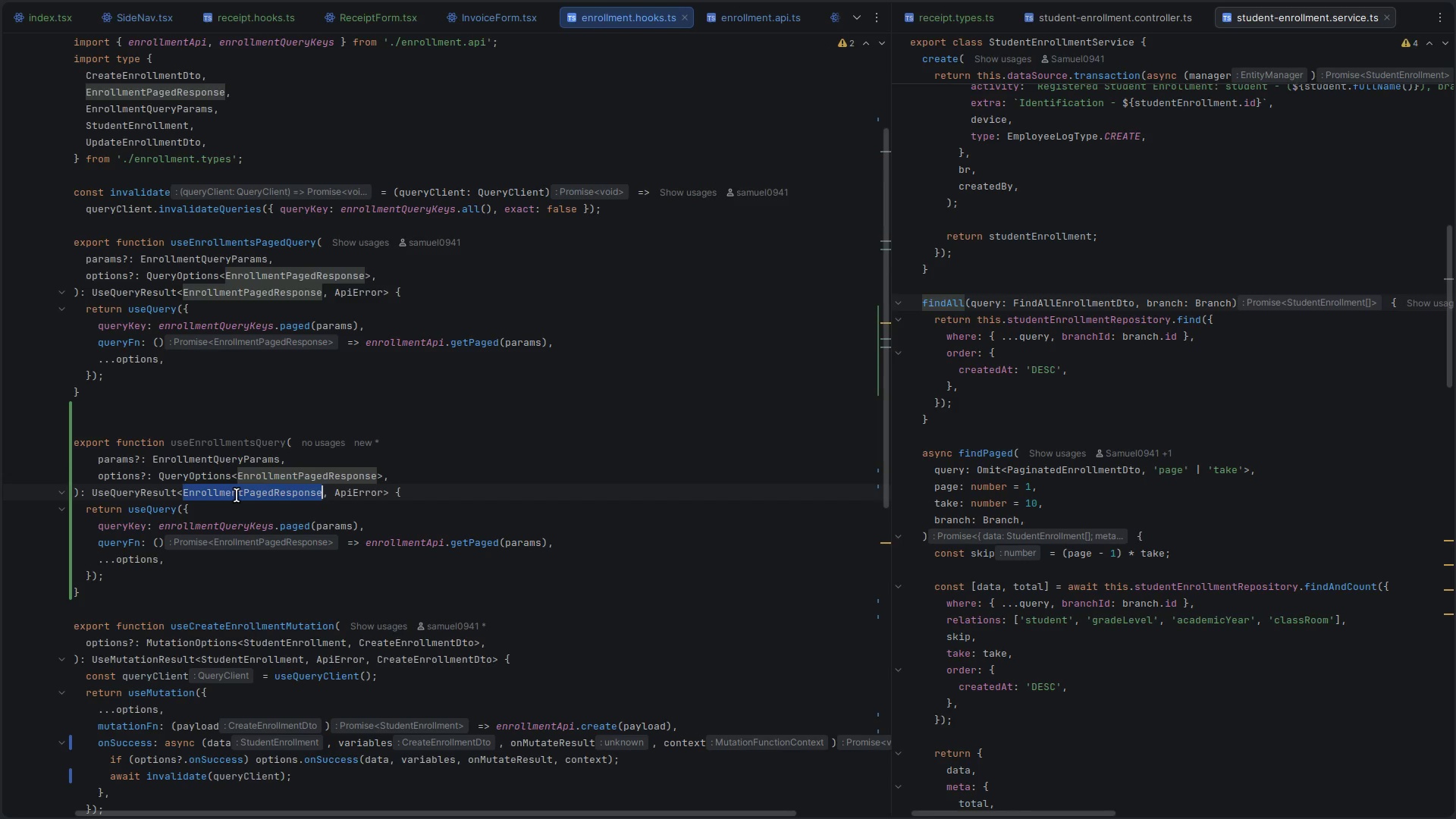 
hold_key(key=ControlLeft, duration=0.65)
 